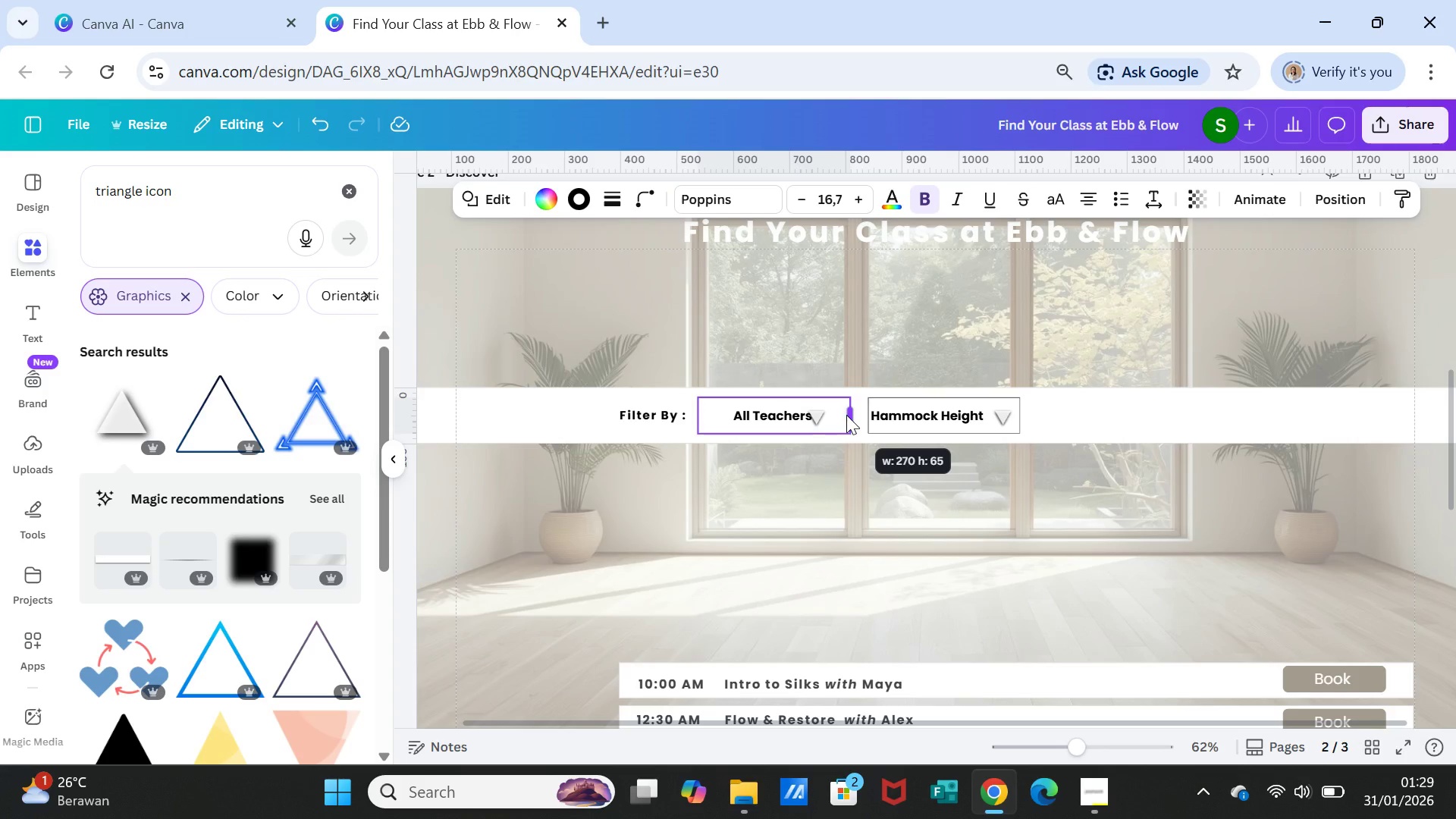 
left_click([1150, 413])
 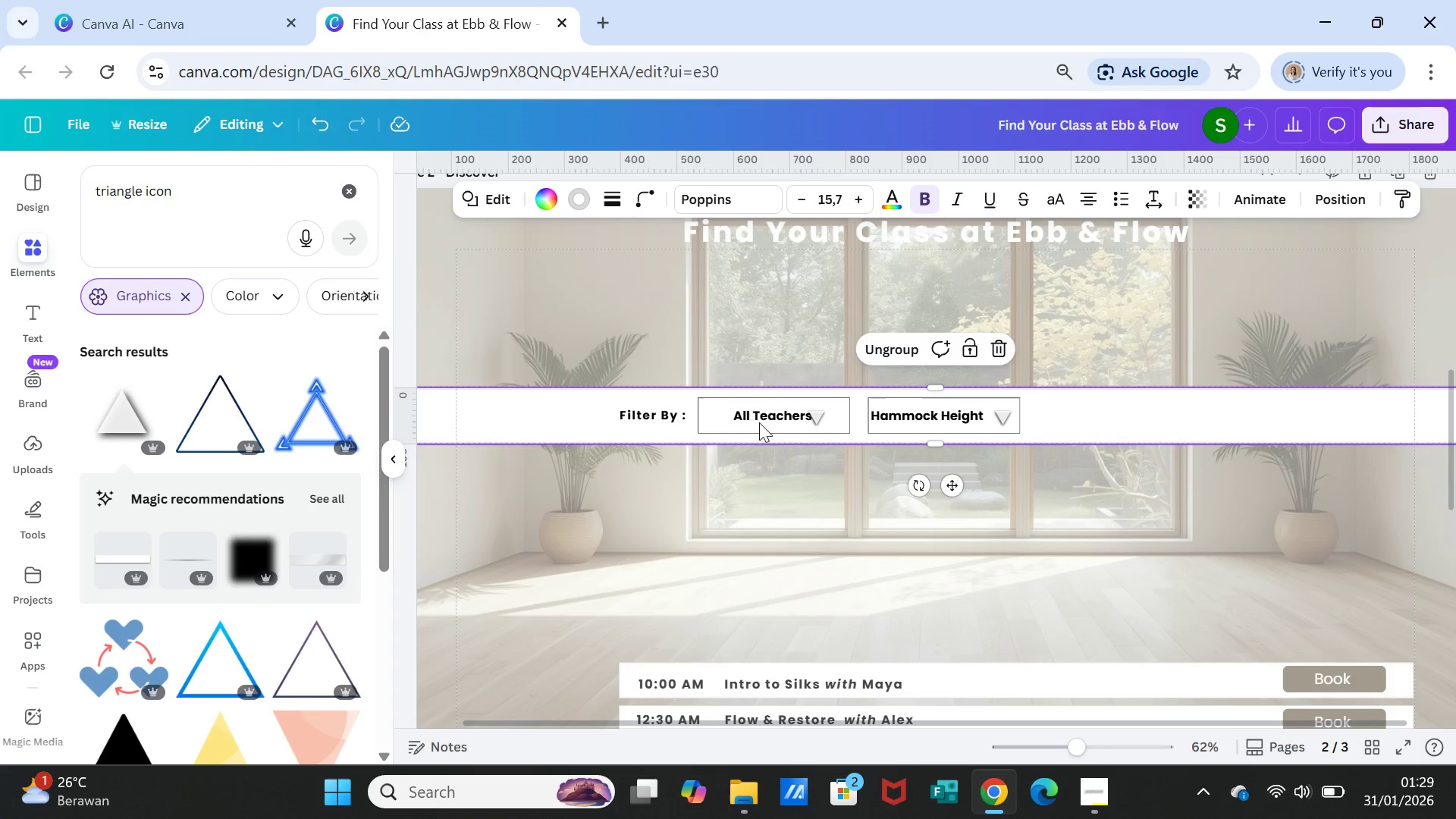 
left_click([765, 413])
 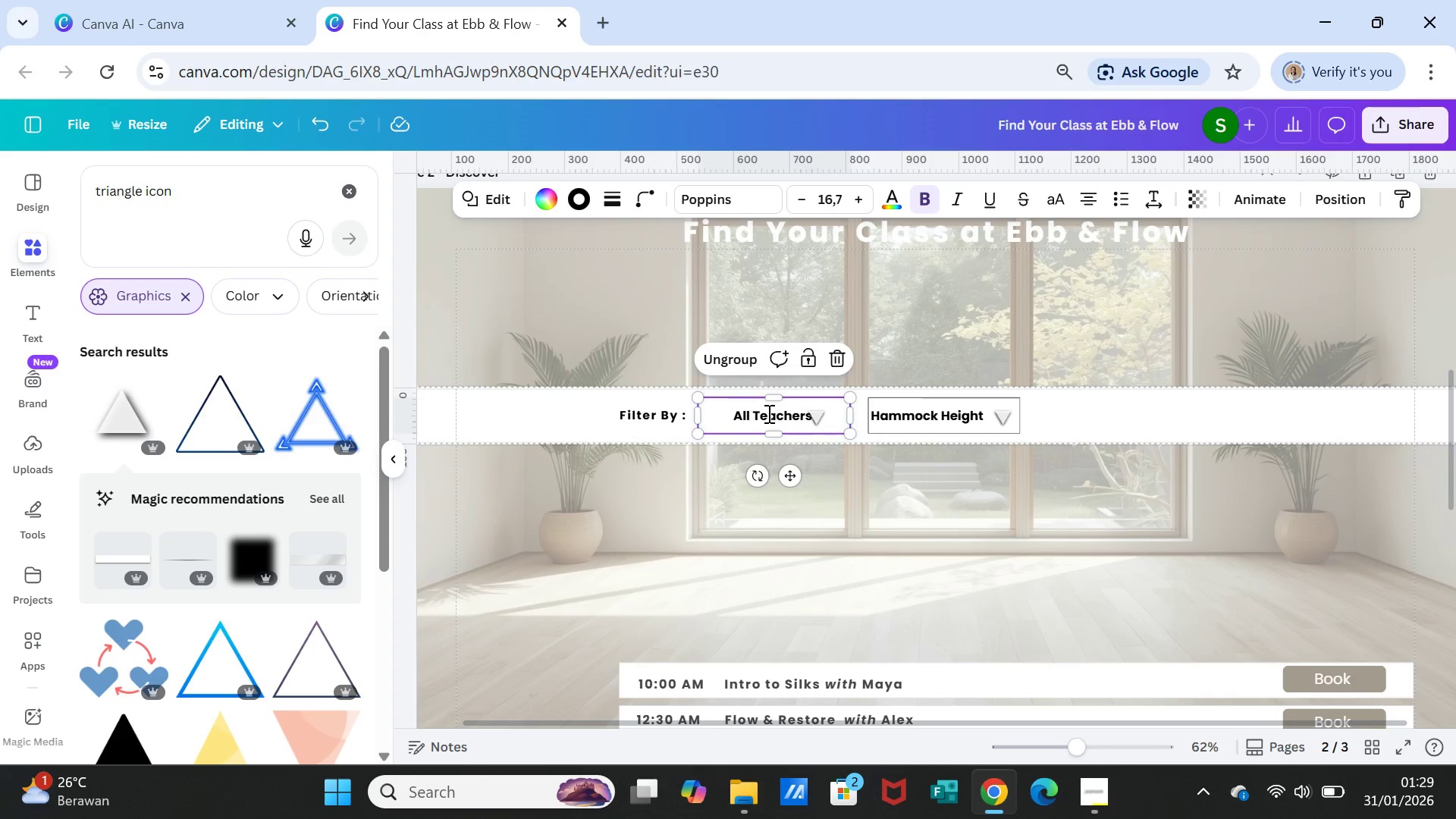 
double_click([767, 413])
 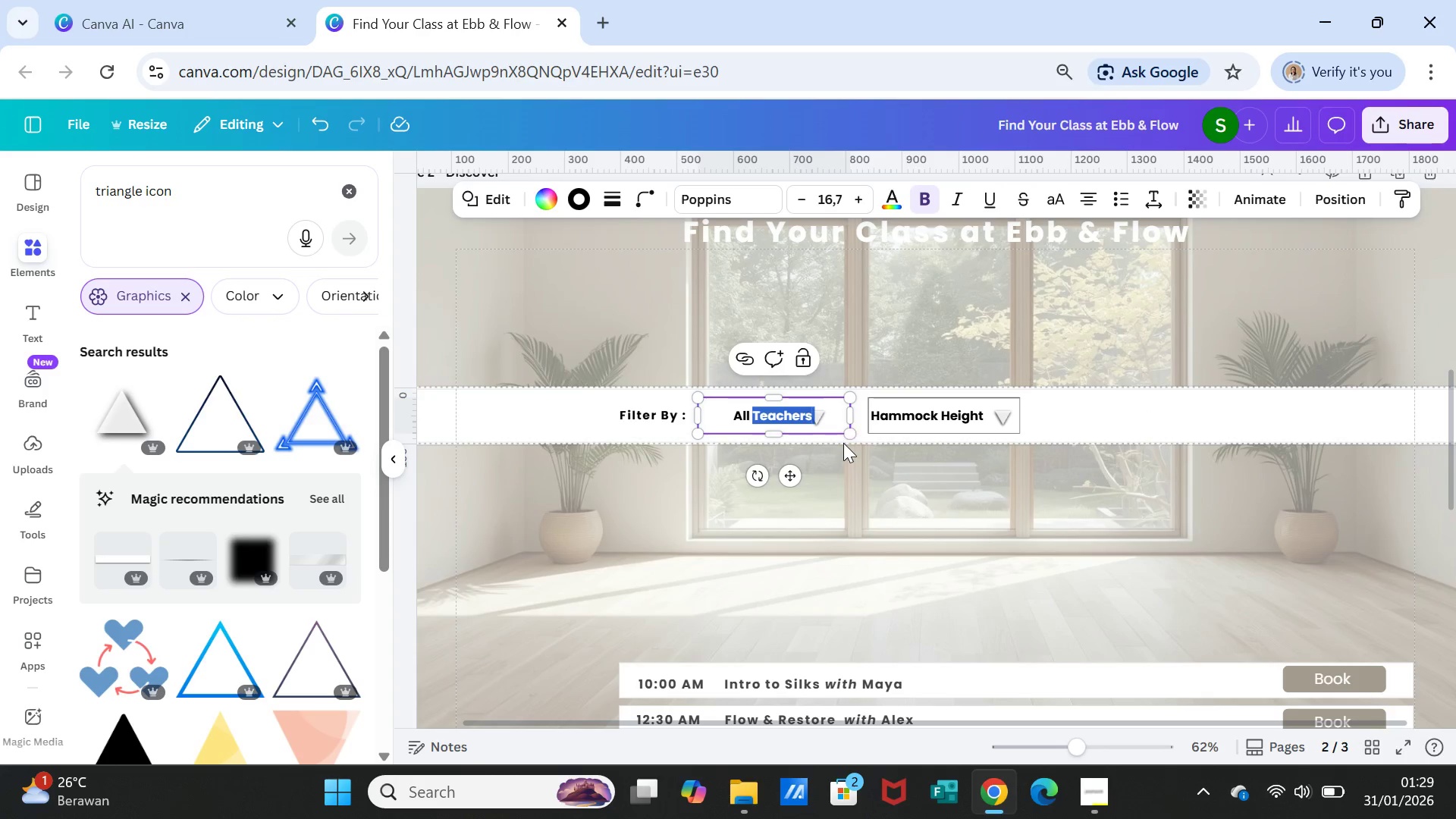 
left_click([852, 453])
 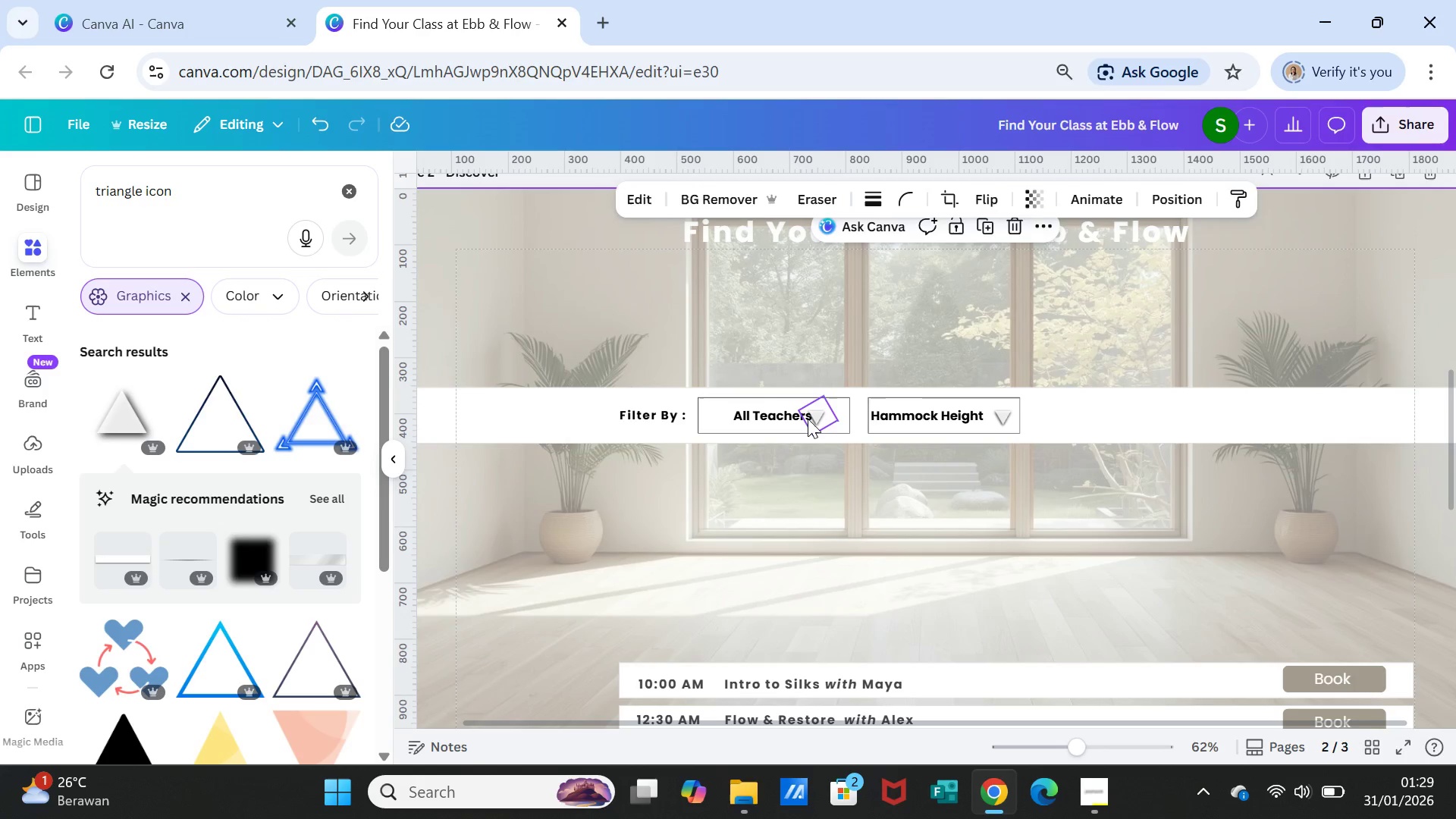 
left_click([808, 419])
 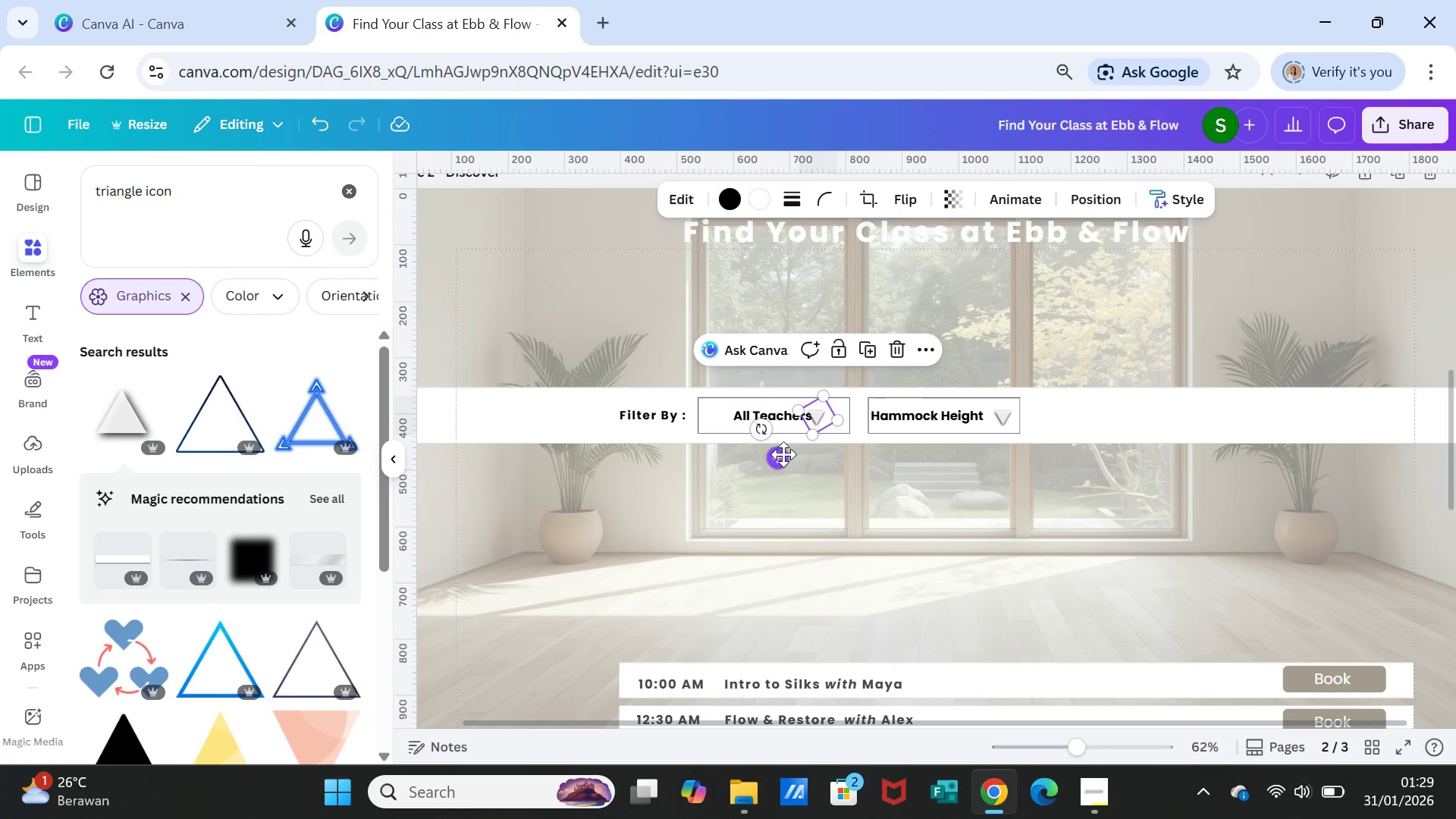 
left_click_drag(start_coordinate=[781, 454], to_coordinate=[801, 456])
 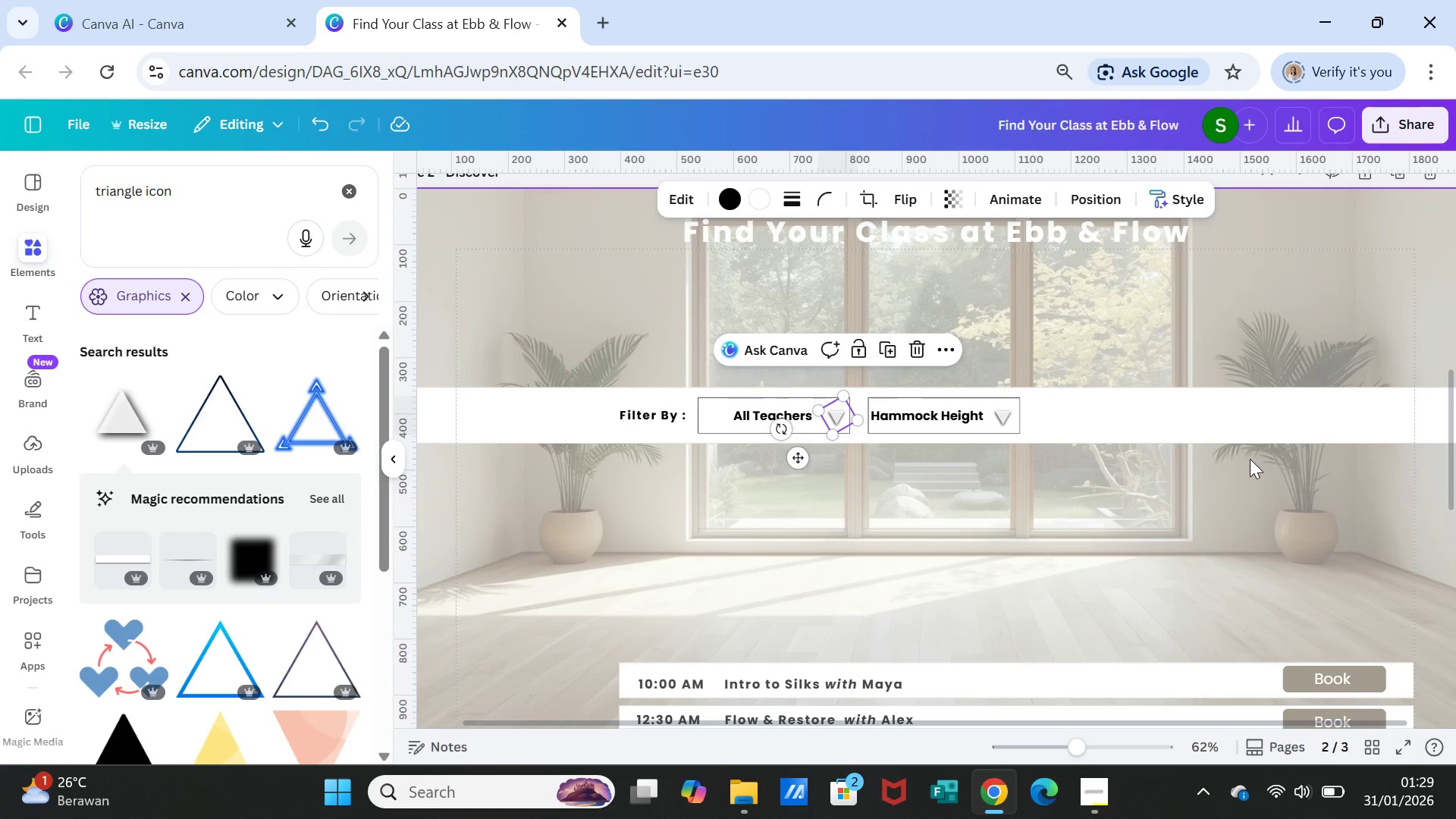 
left_click([1250, 460])
 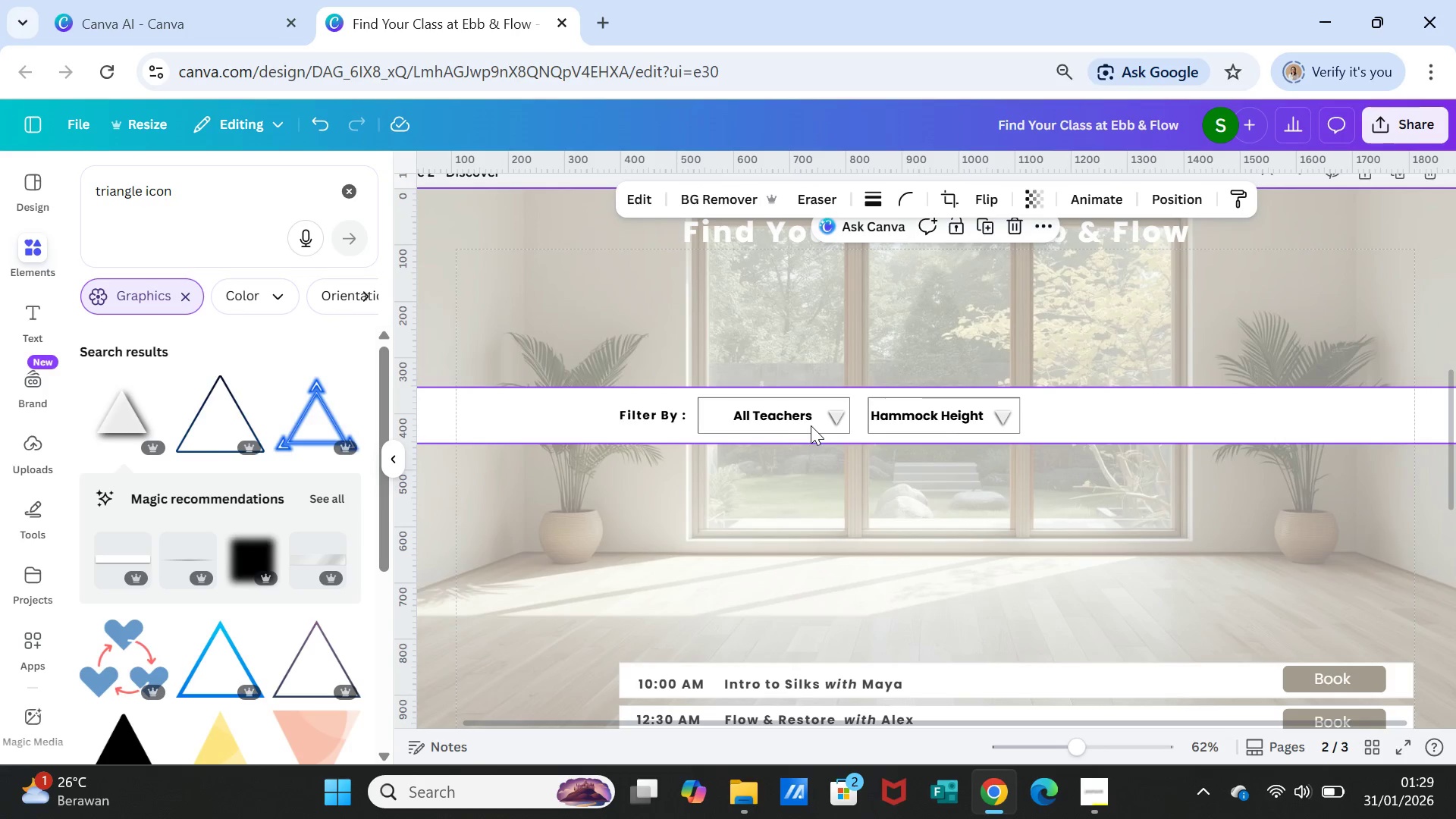 
left_click([824, 419])
 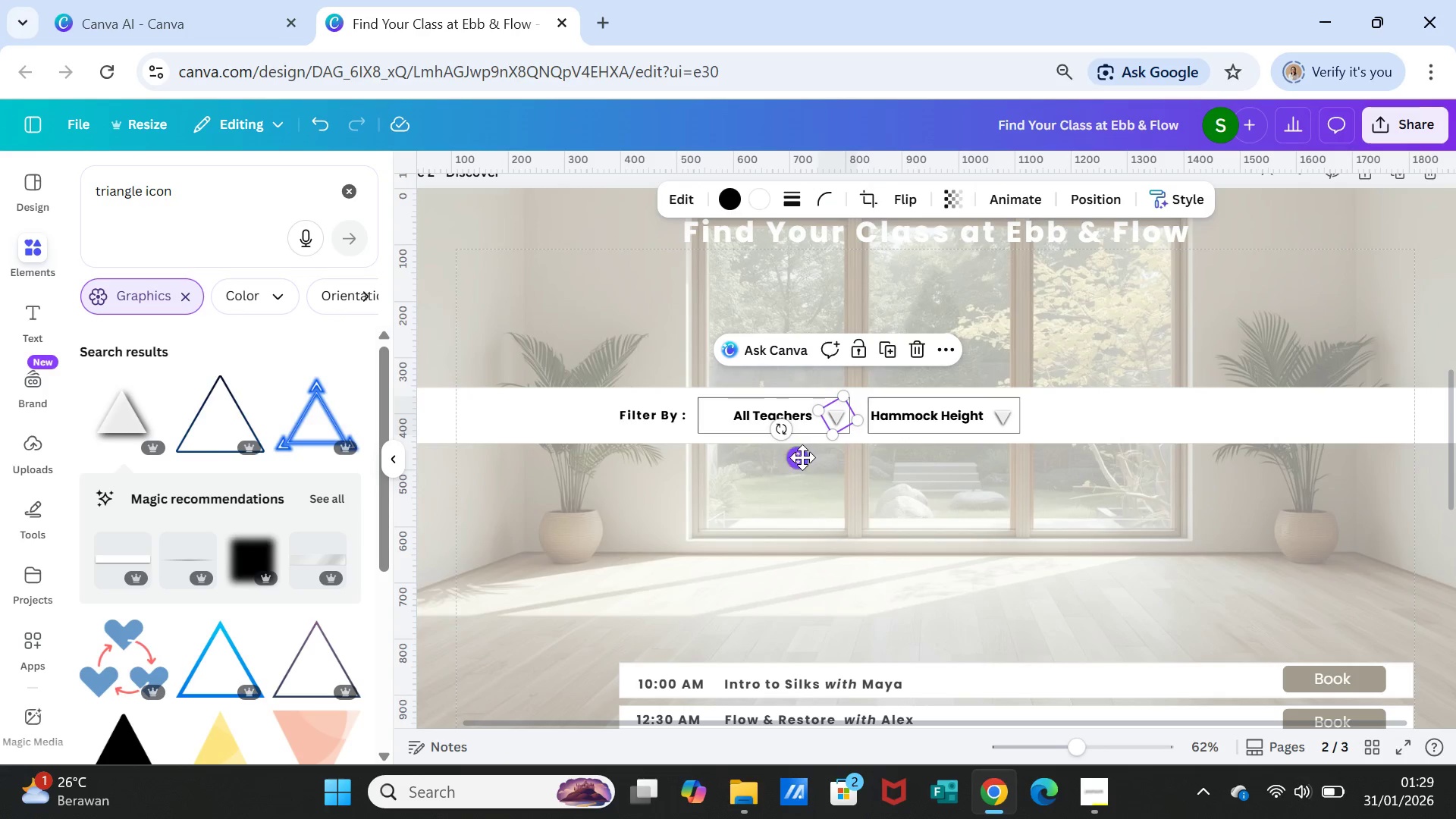 
left_click_drag(start_coordinate=[799, 457], to_coordinate=[792, 457])
 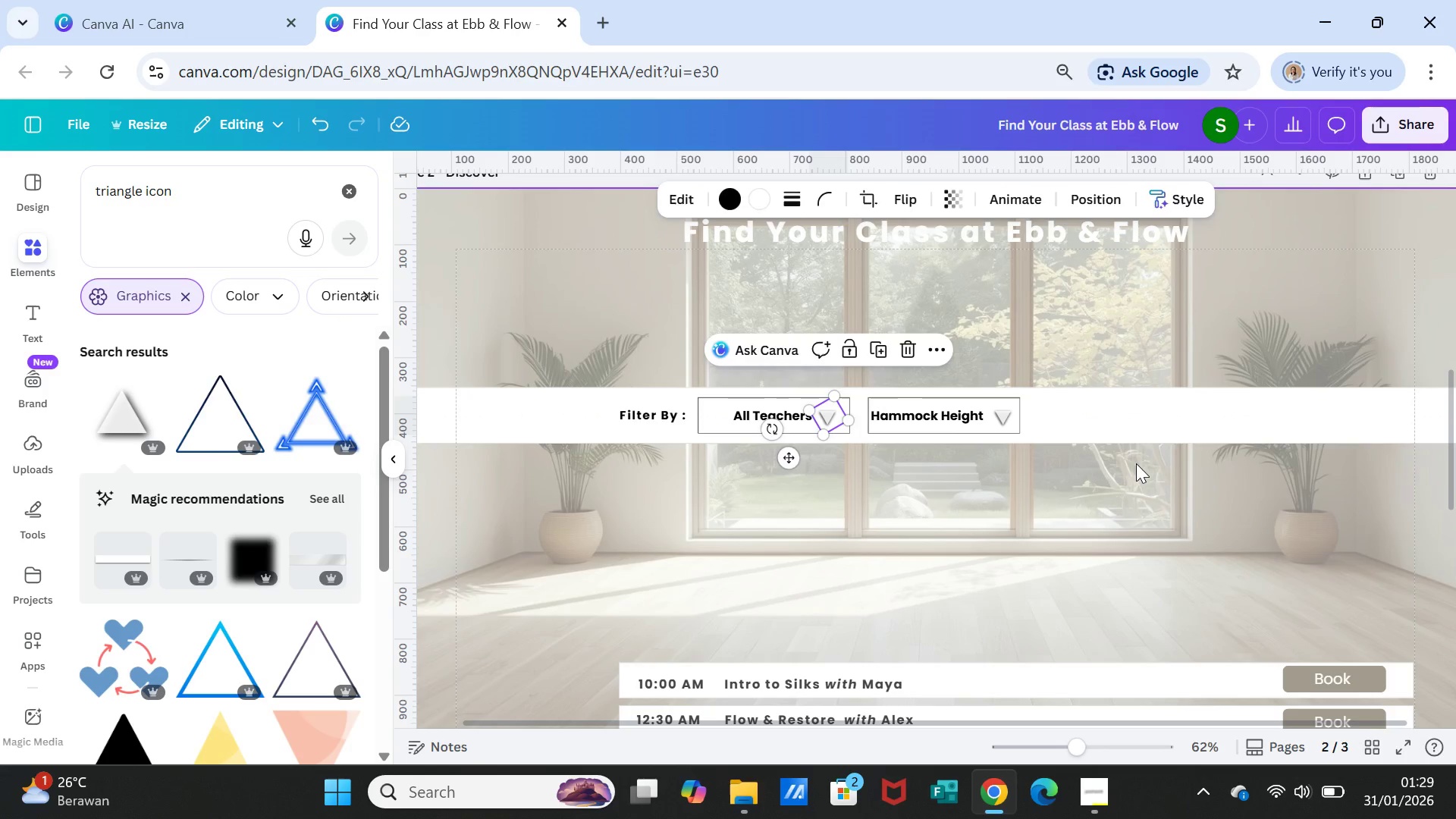 
left_click([1136, 463])
 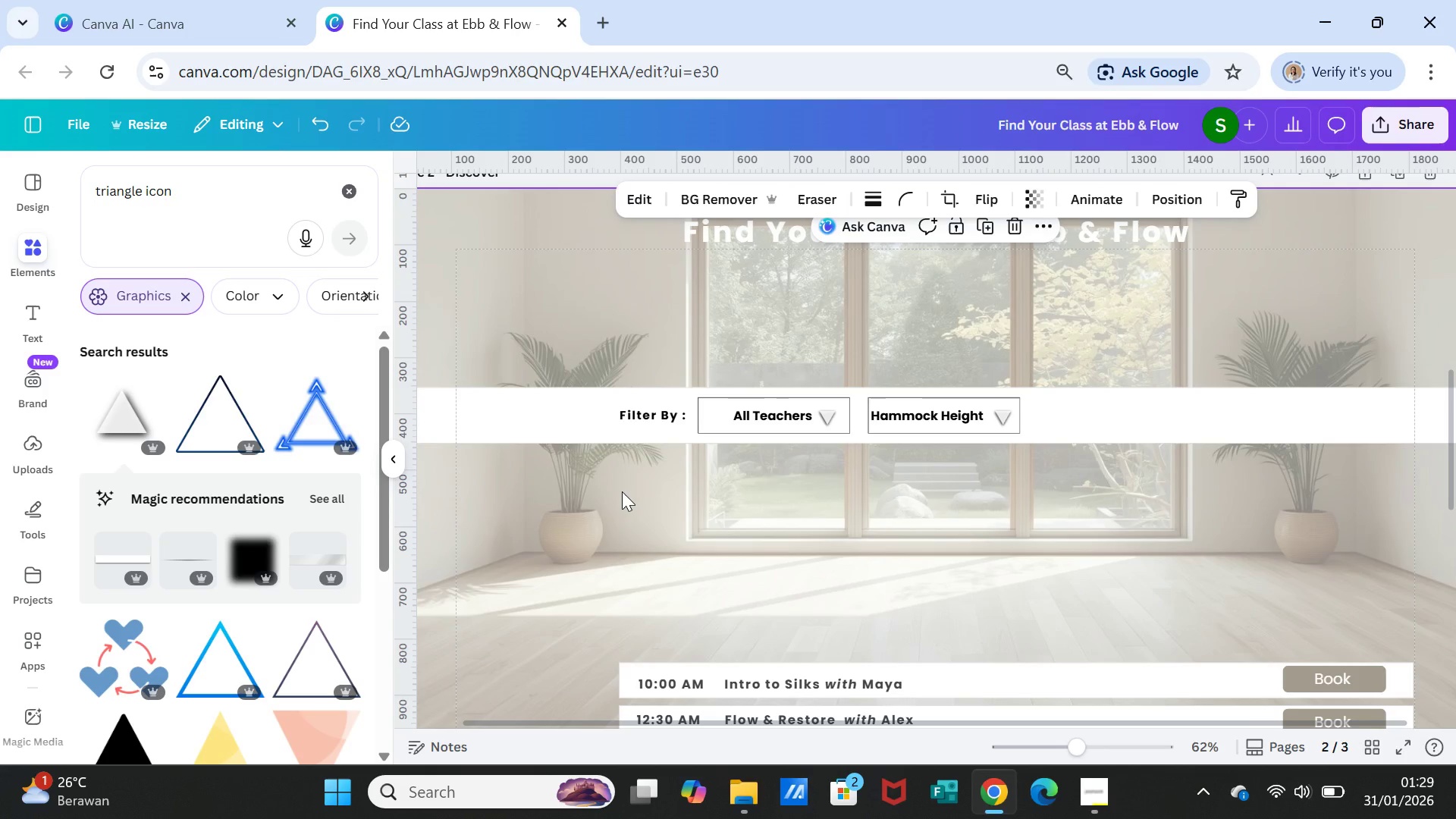 
wait(11.05)
 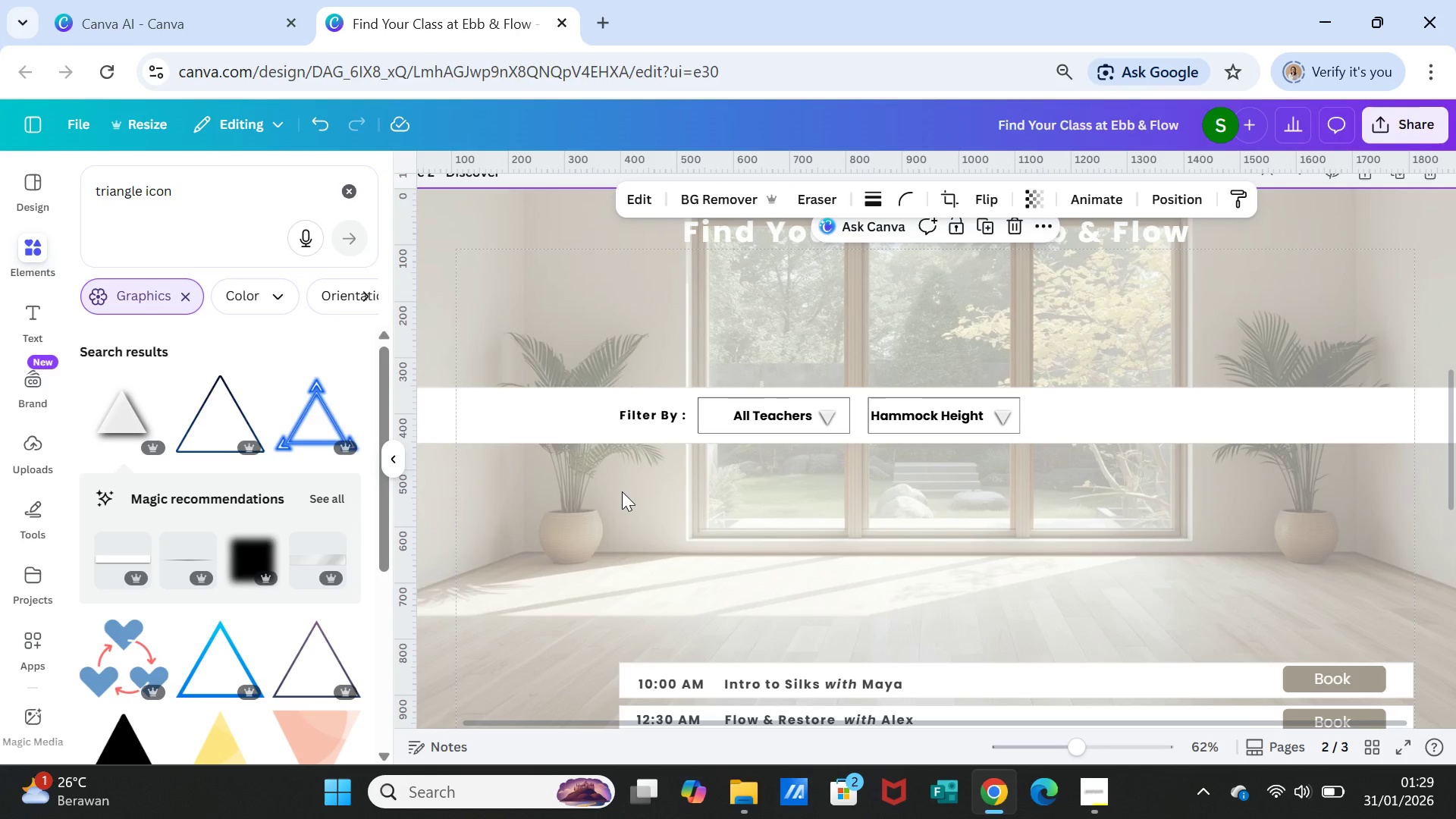 
left_click([35, 325])
 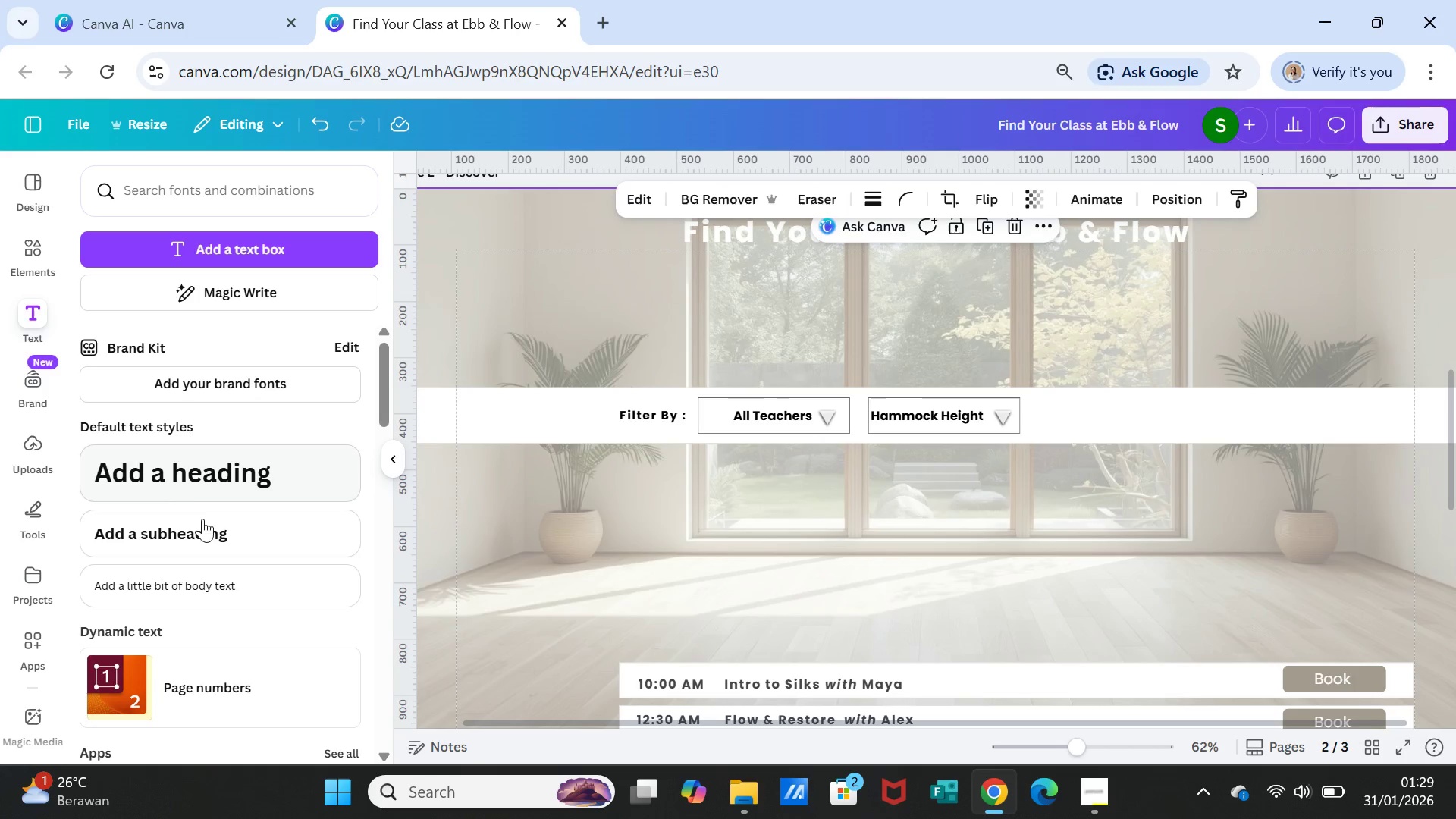 
scroll: coordinate [180, 553], scroll_direction: up, amount: 7.0
 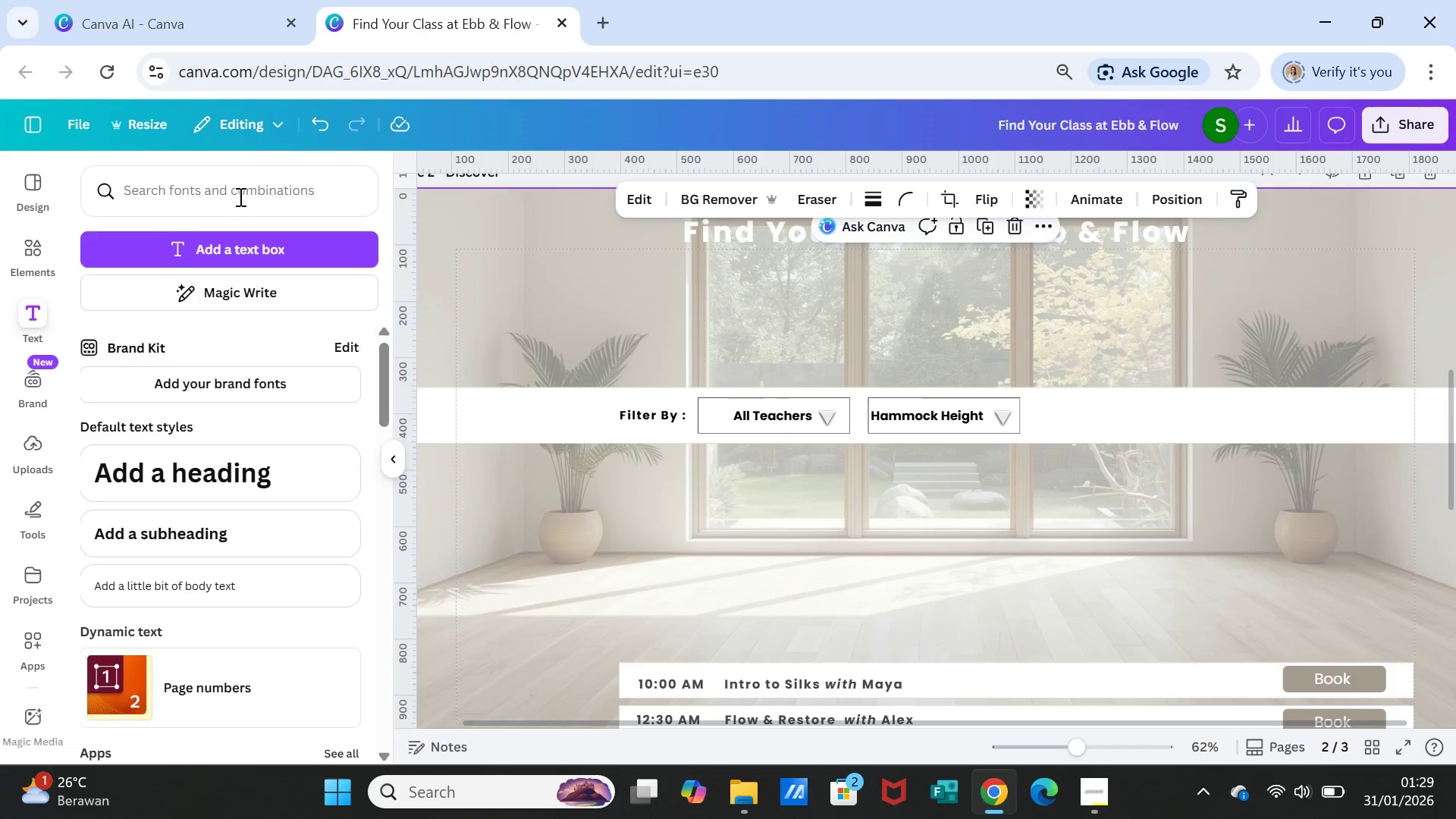 
left_click([239, 196])
 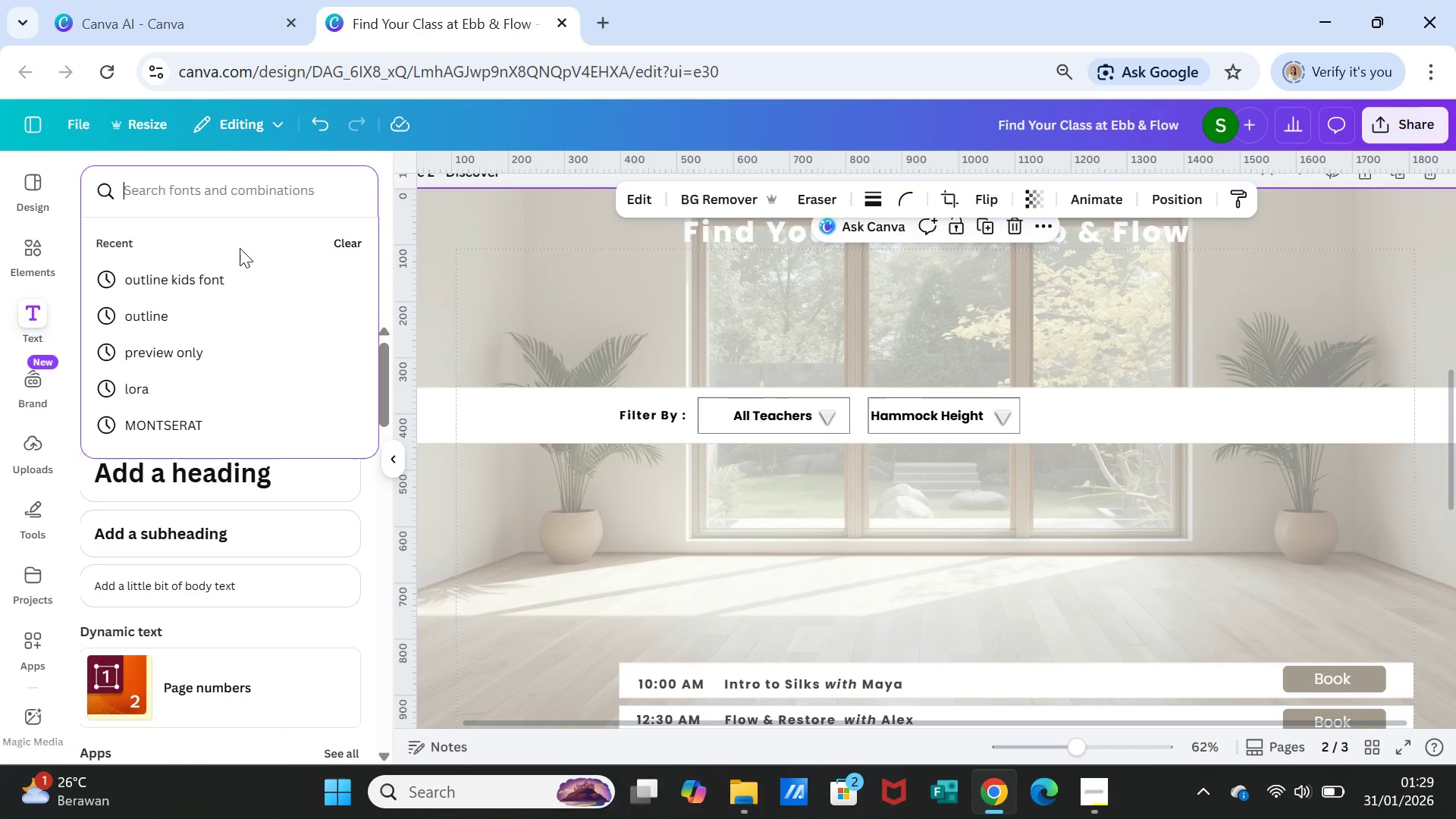 
wait(9.58)
 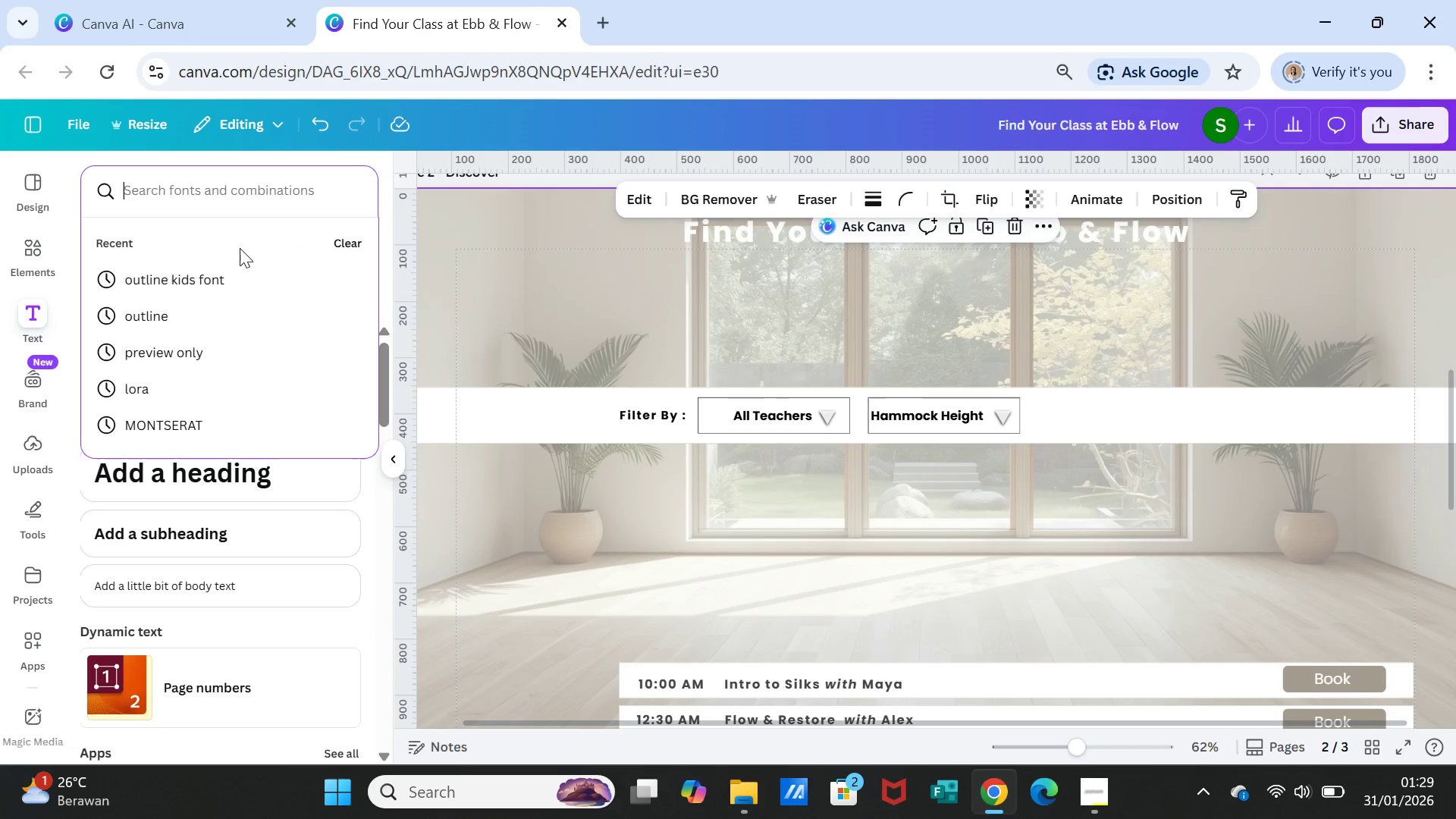 
left_click([40, 303])
 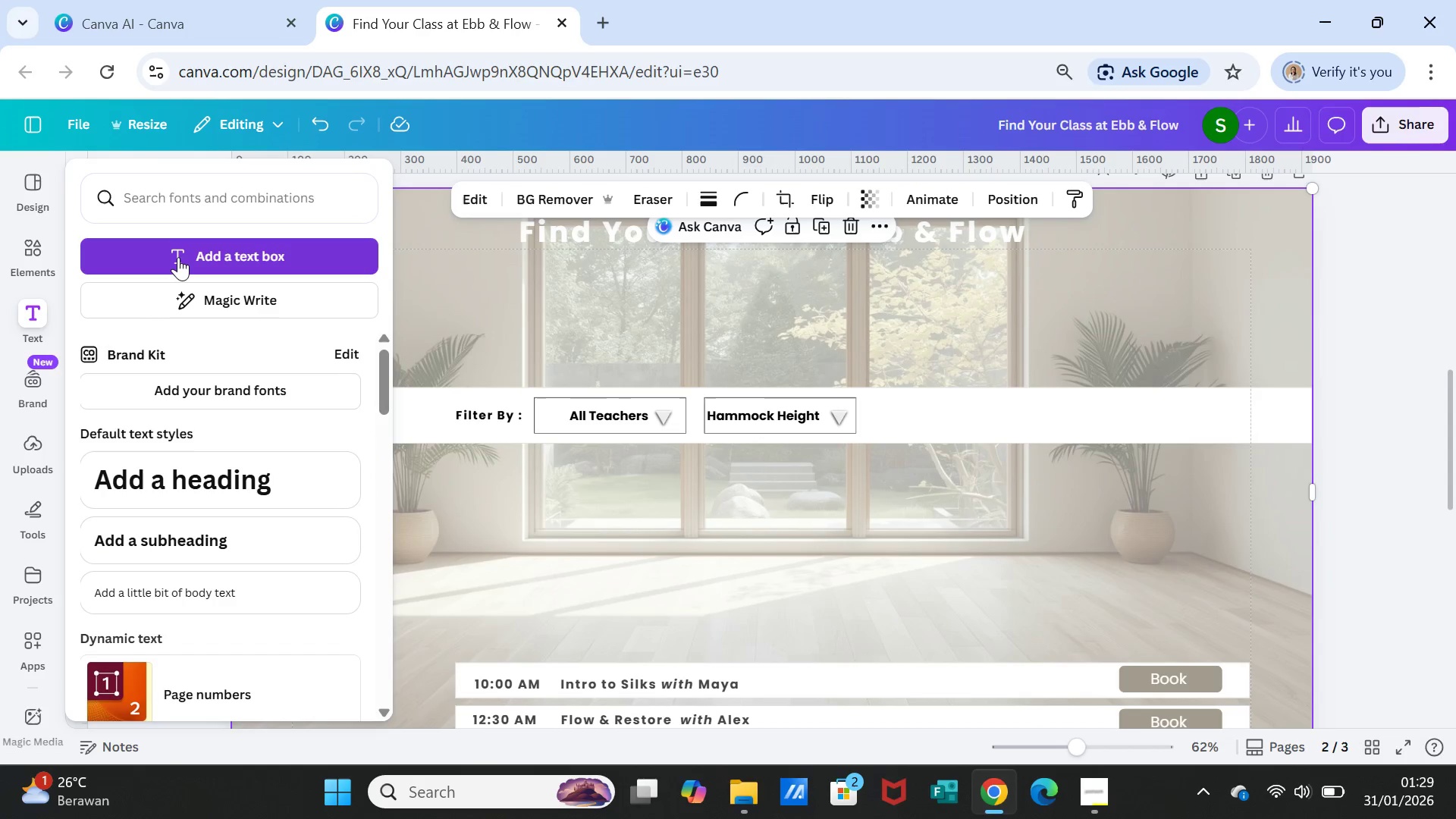 
left_click([178, 257])
 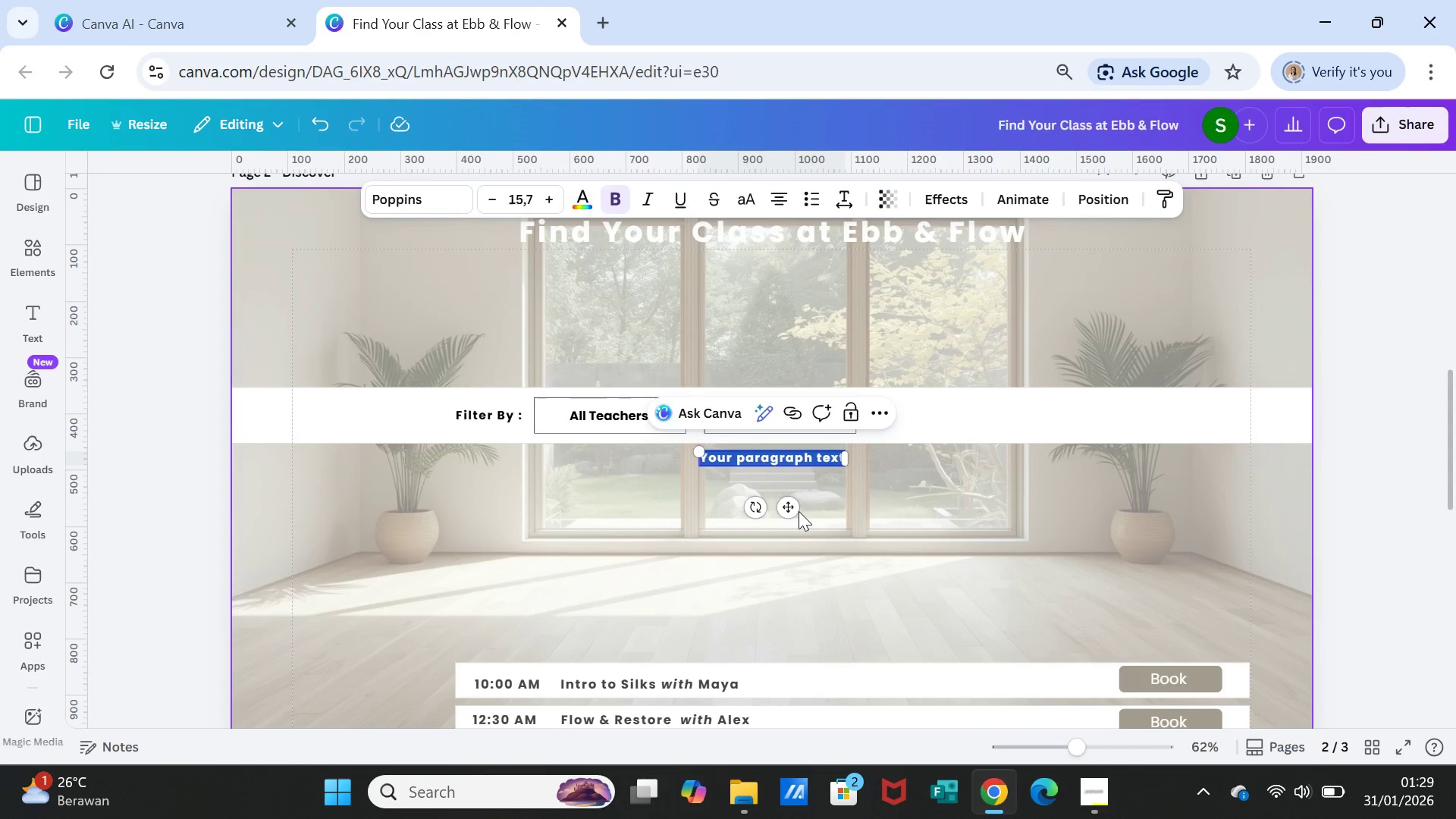 
left_click_drag(start_coordinate=[795, 507], to_coordinate=[550, 527])
 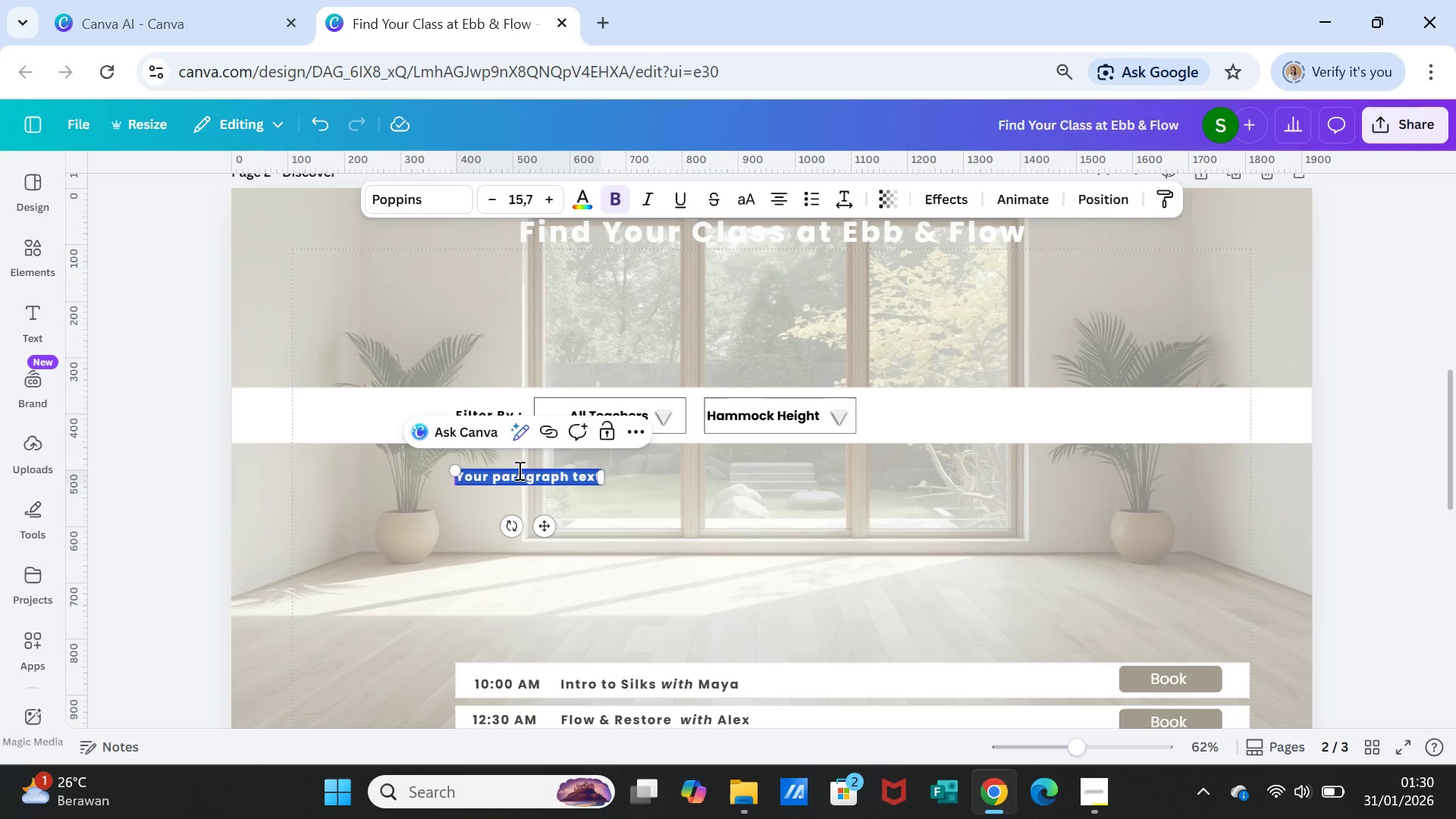 
left_click([518, 470])
 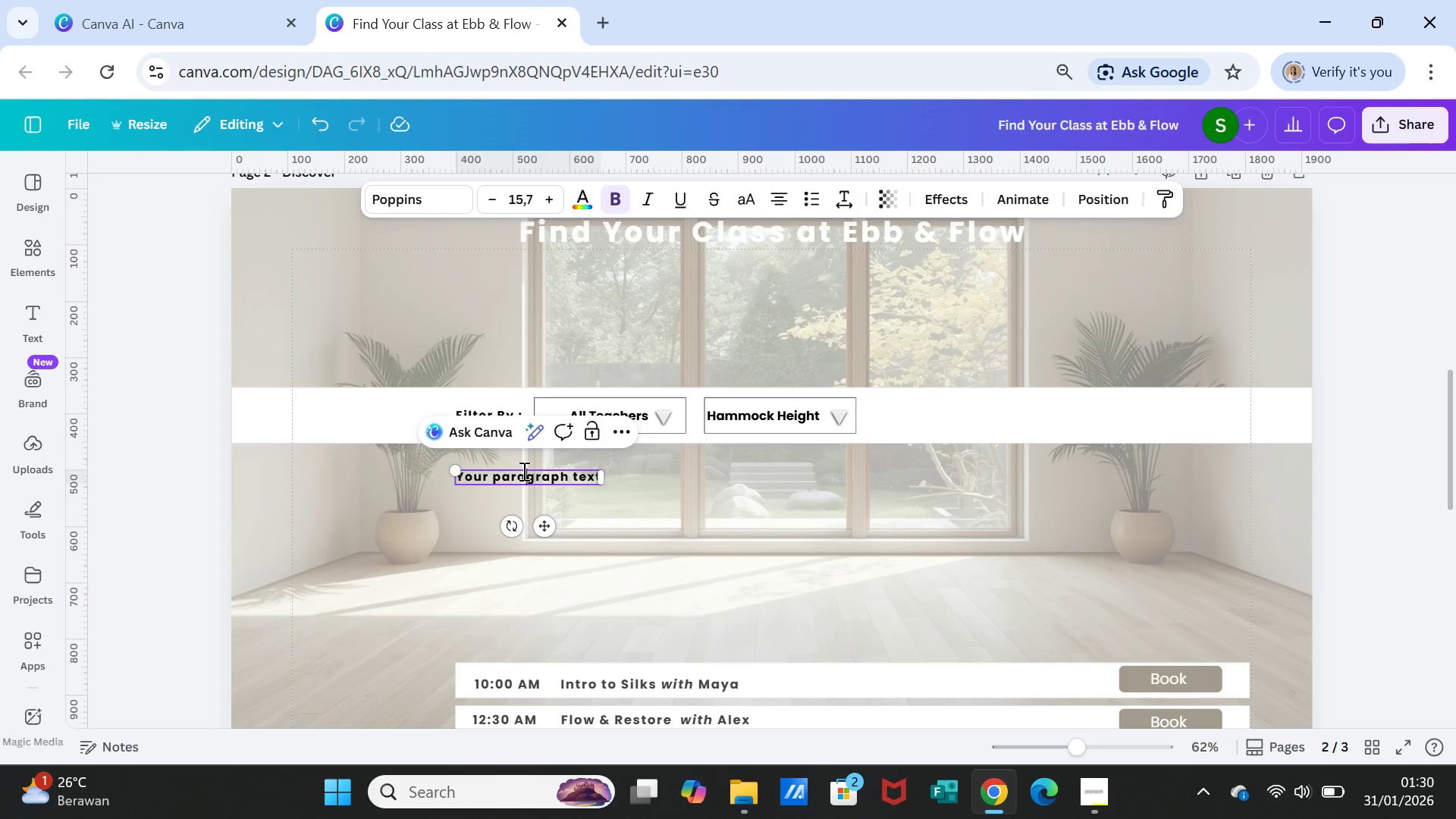 
double_click([522, 471])
 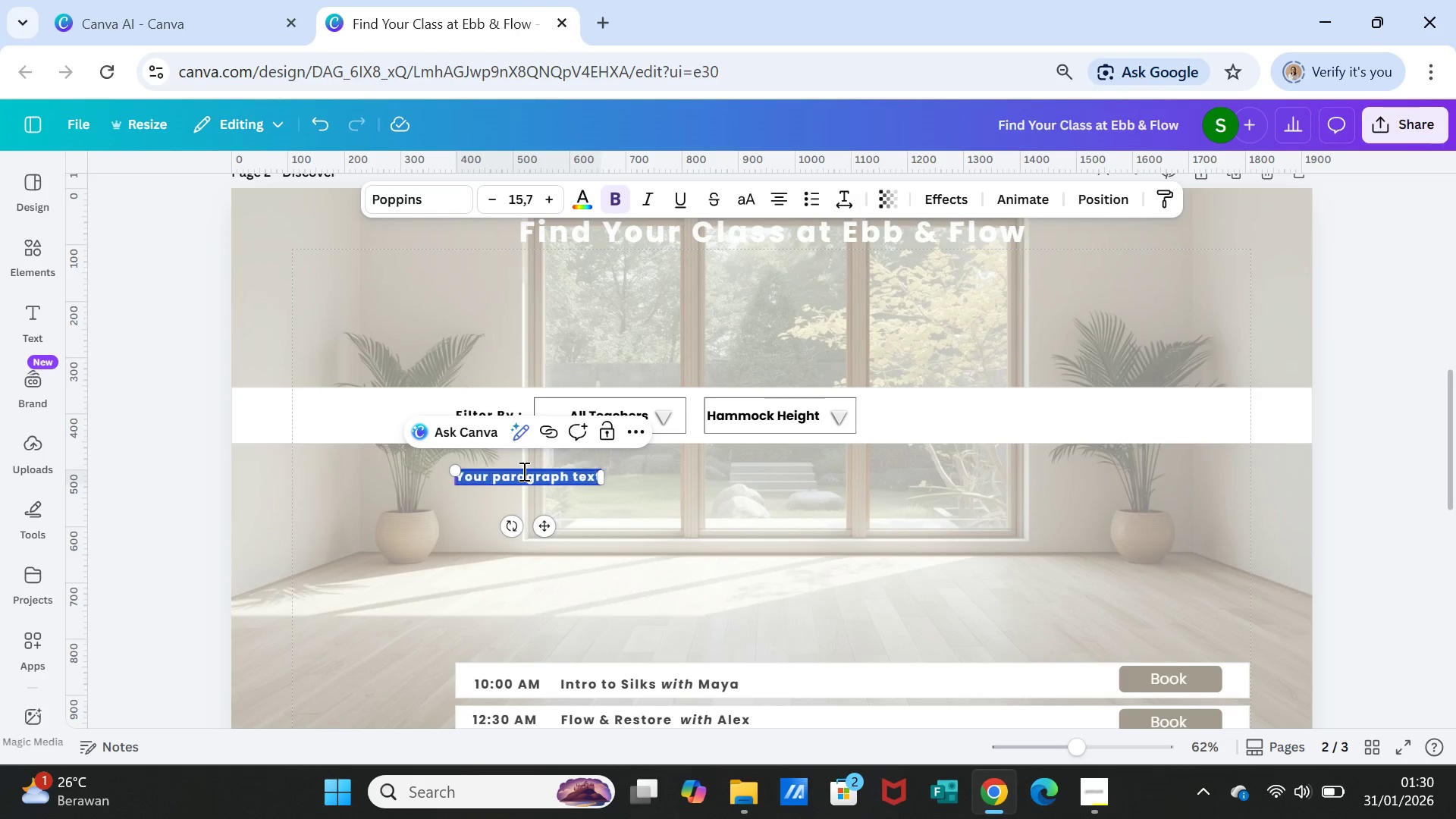 
triple_click([522, 471])
 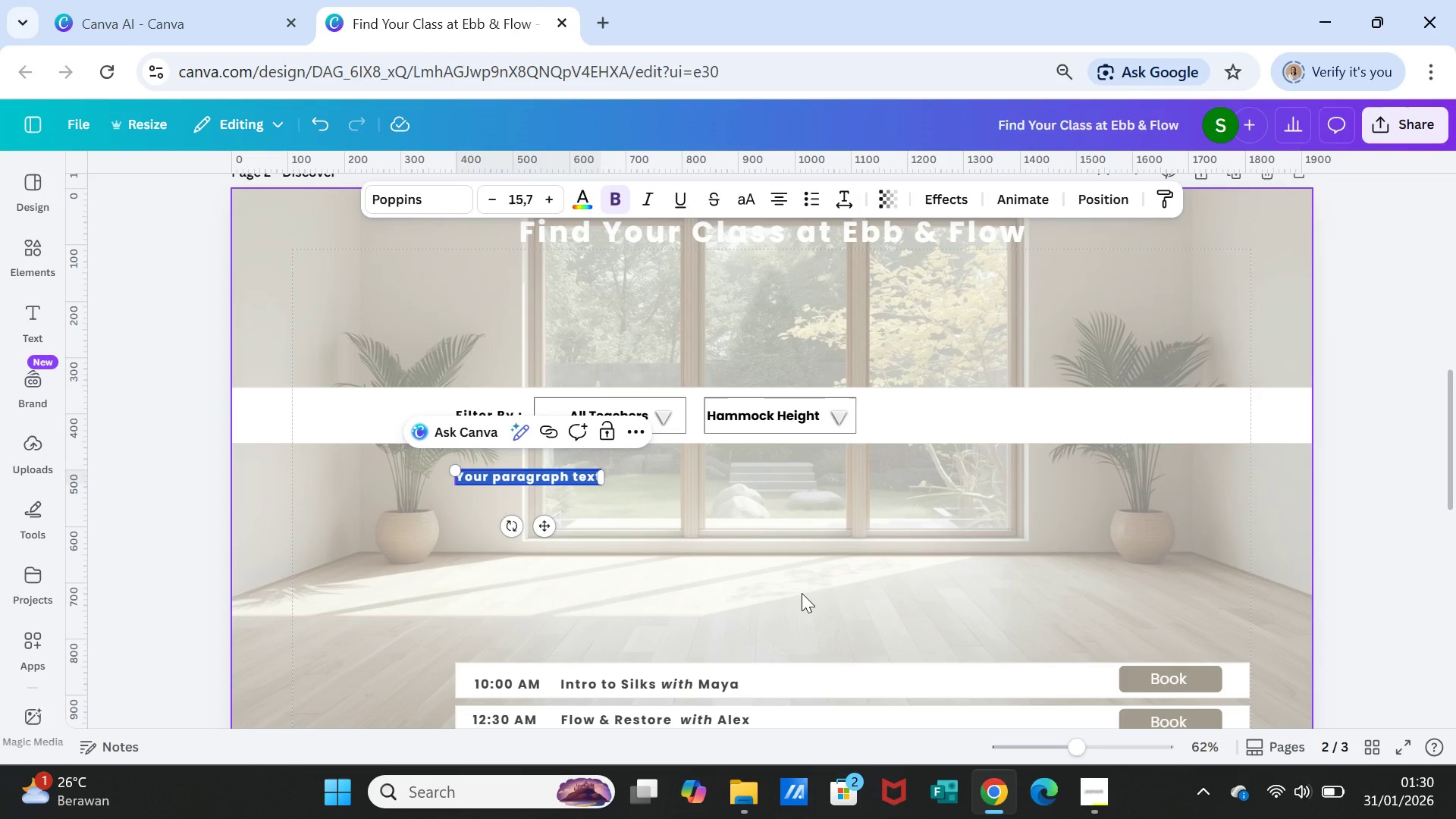 
type(Tesday)
key(Backspace)
key(Backspace)
key(Backspace)
key(Backspace)
key(Backspace)
key(Backspace)
type(Tuesday)
 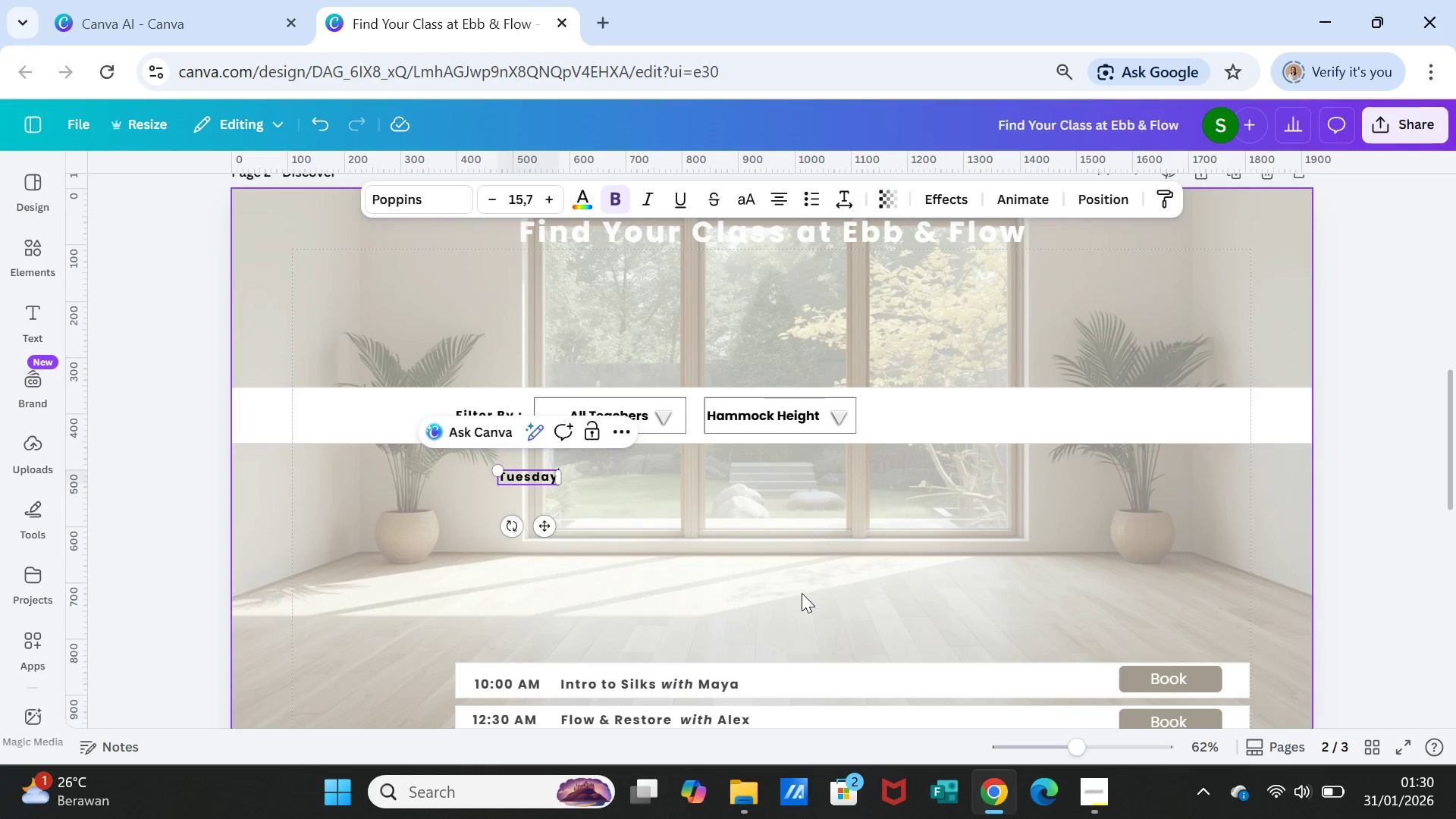 
type(, Januari 2025)
 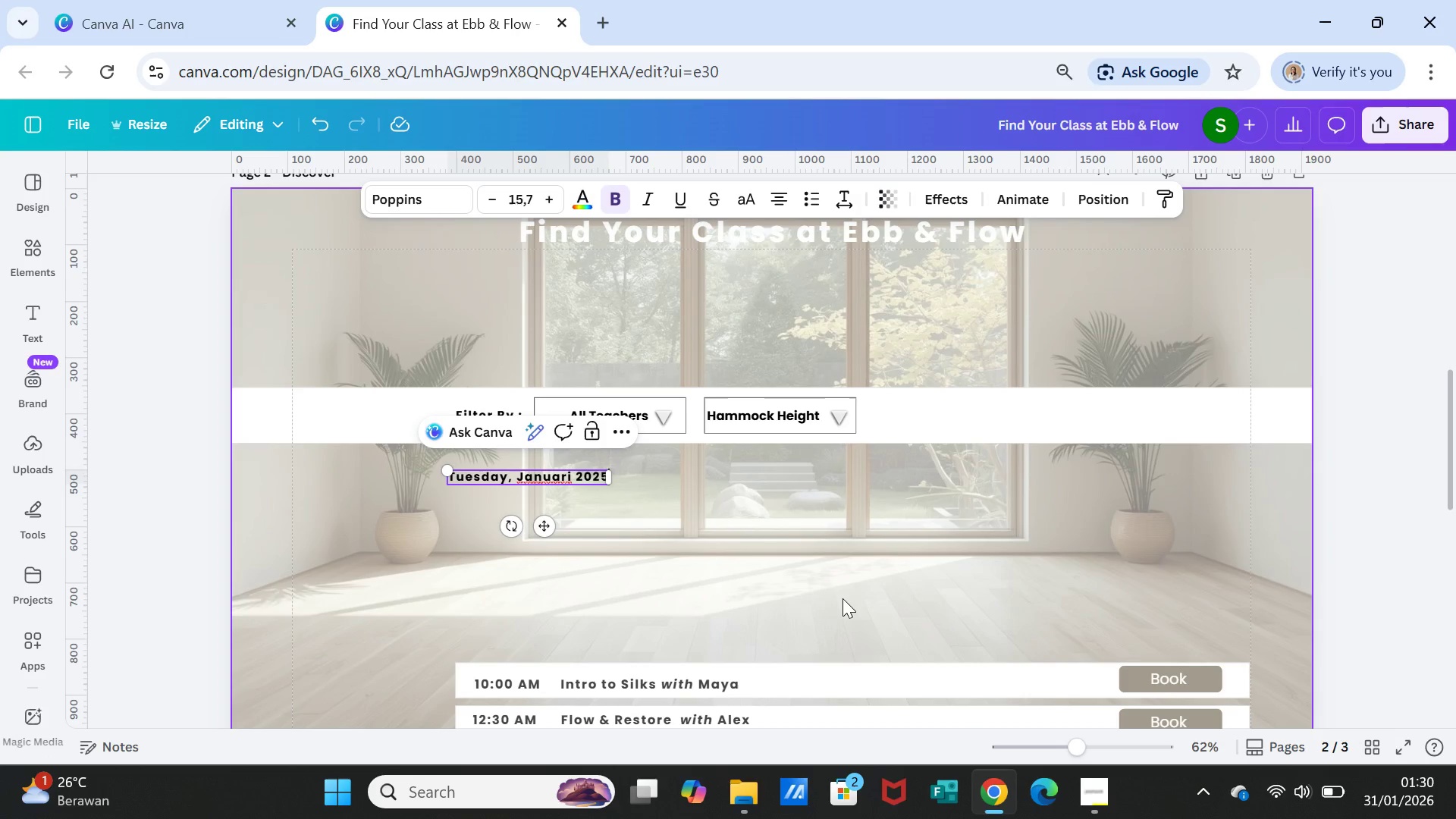 
left_click([843, 598])
 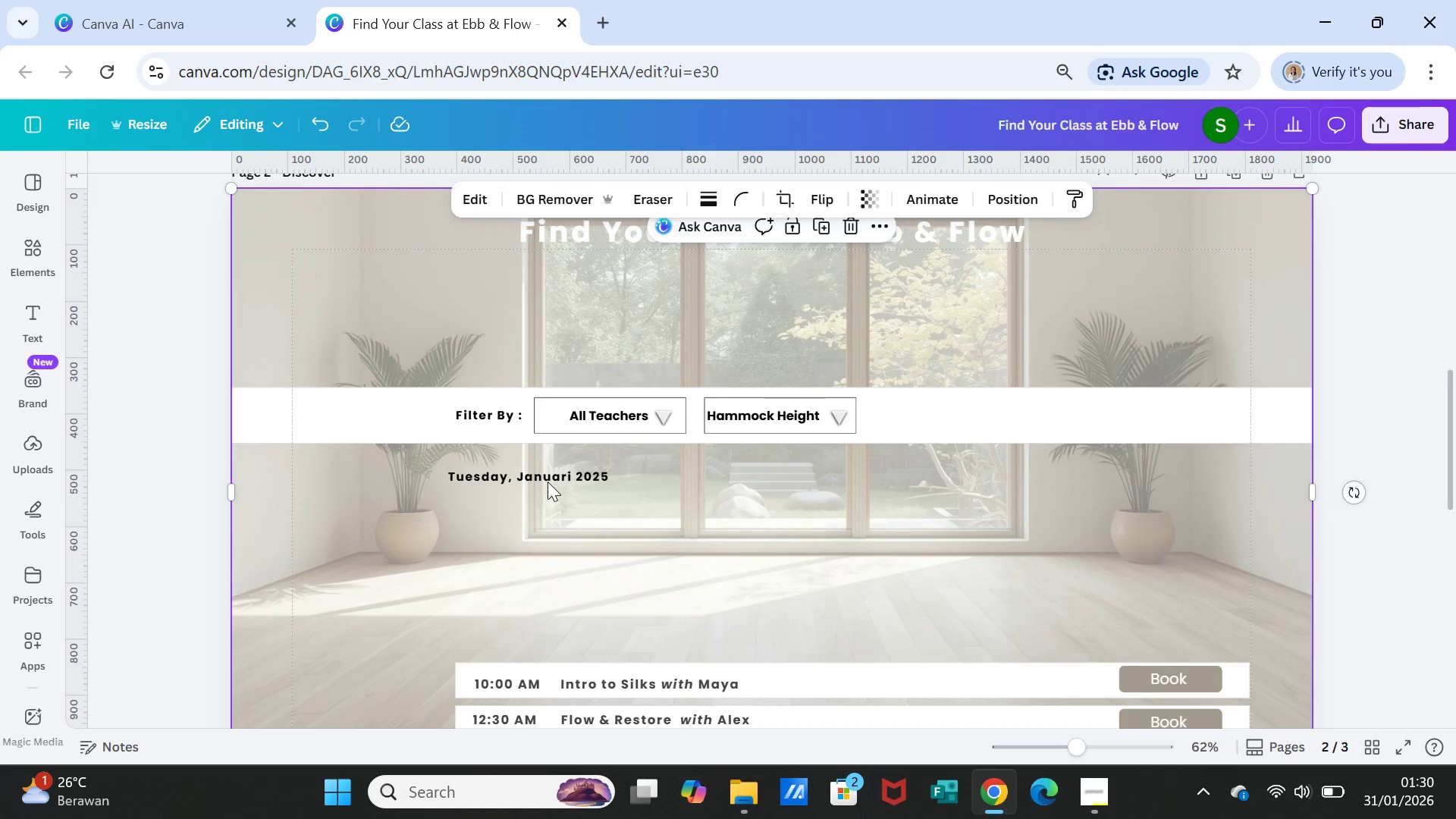 
left_click([548, 479])
 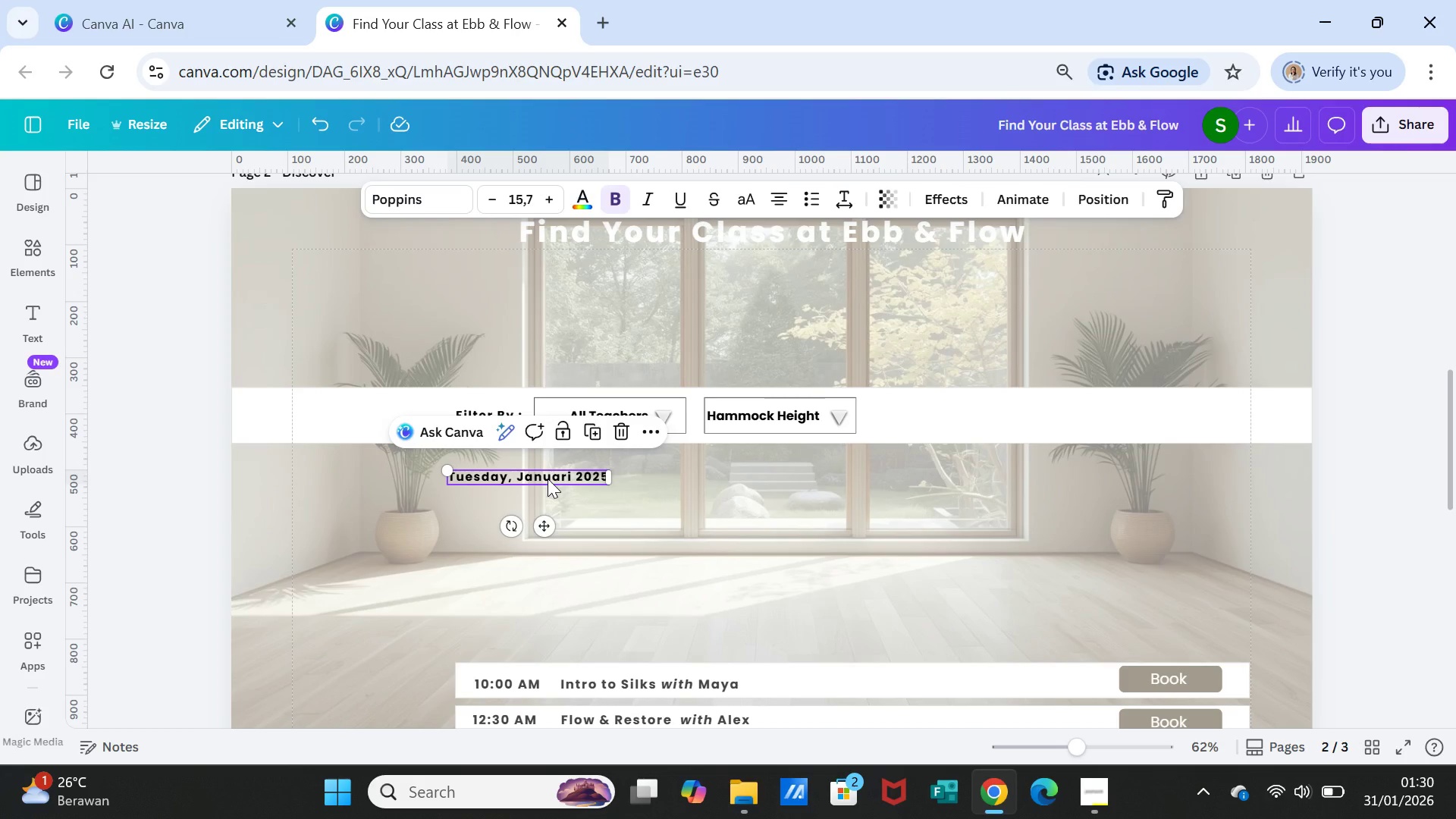 
left_click_drag(start_coordinate=[548, 479], to_coordinate=[557, 478])
 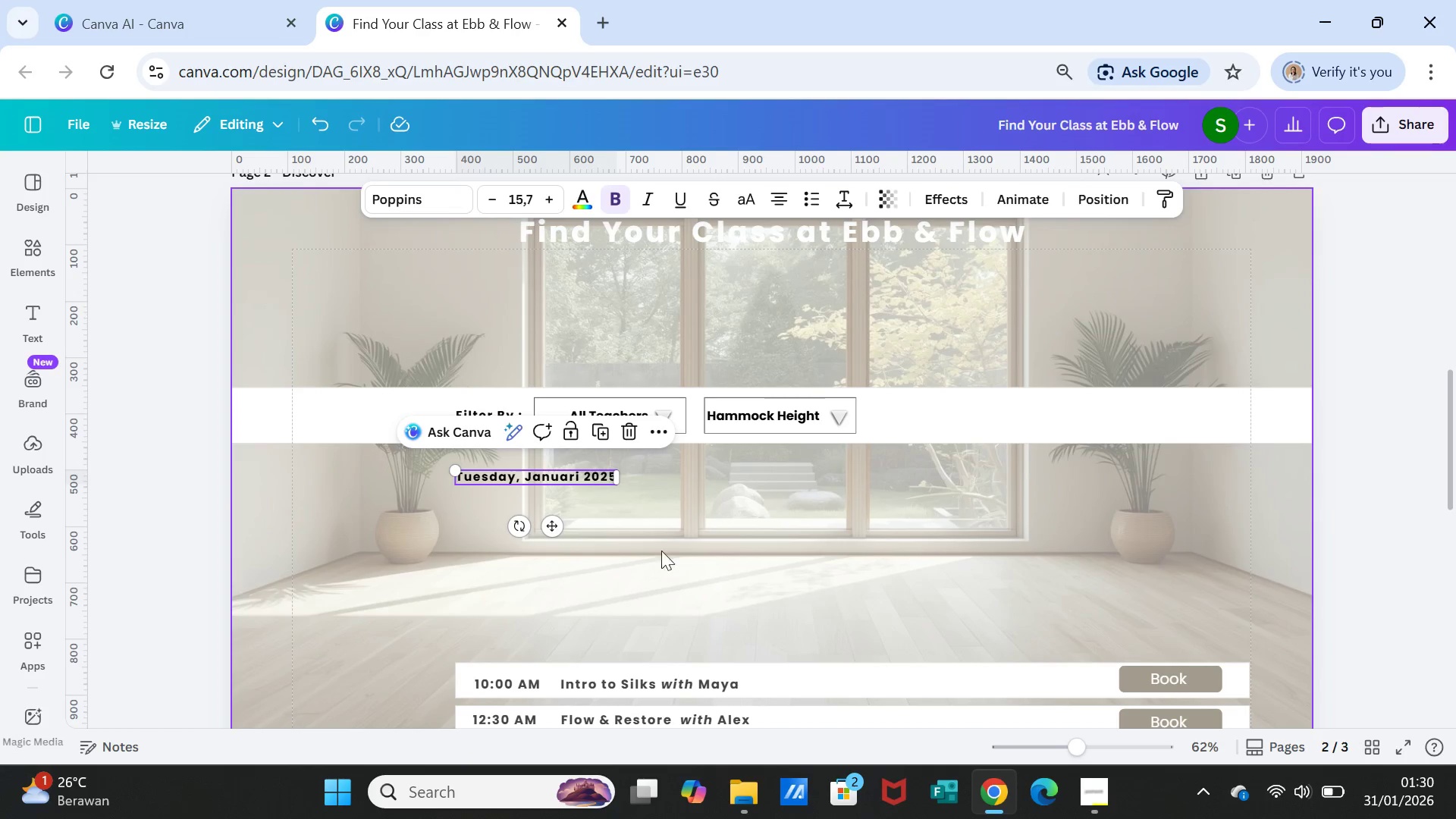 
left_click([686, 521])
 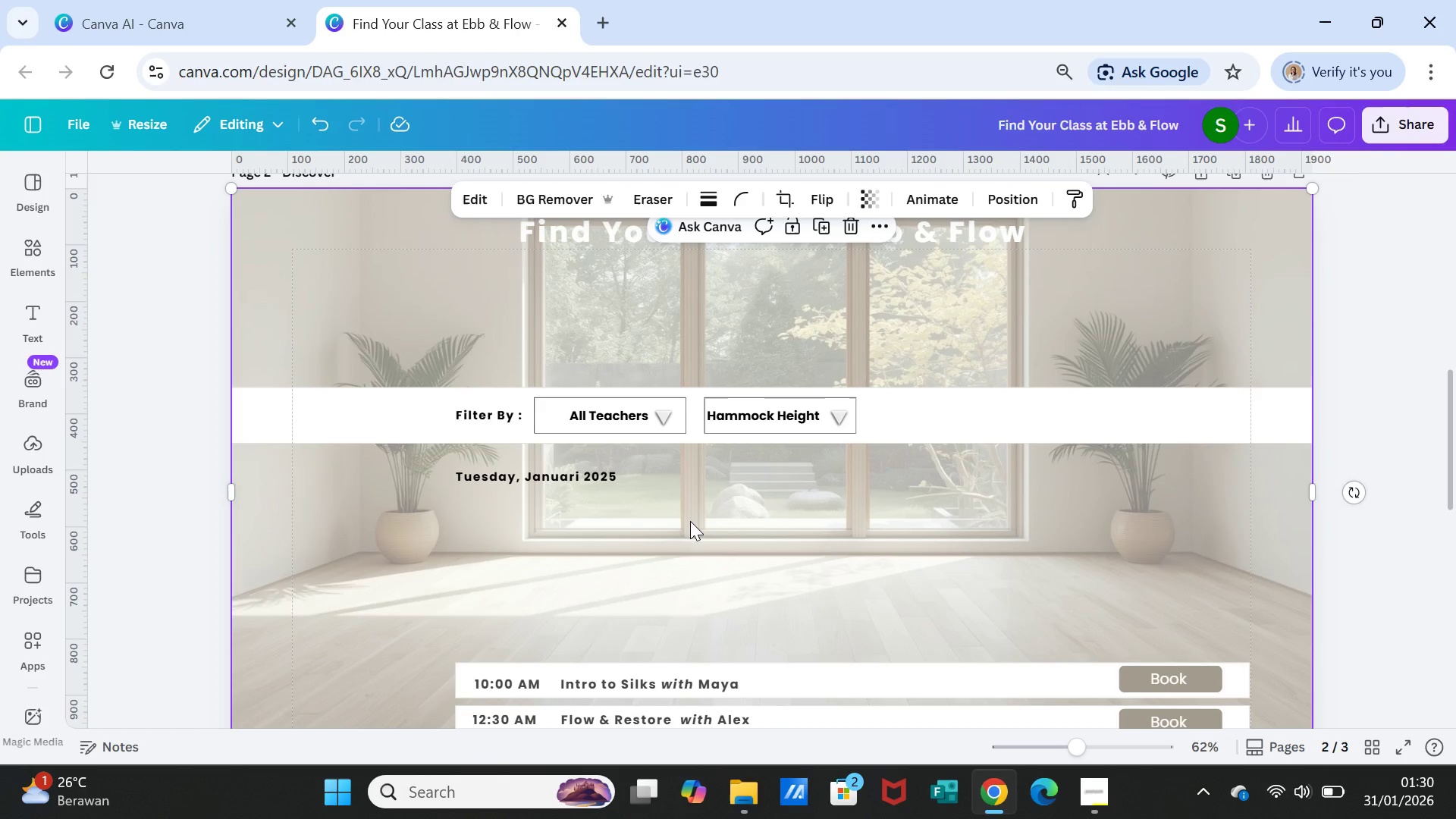 
scroll: coordinate [690, 521], scroll_direction: up, amount: 2.0
 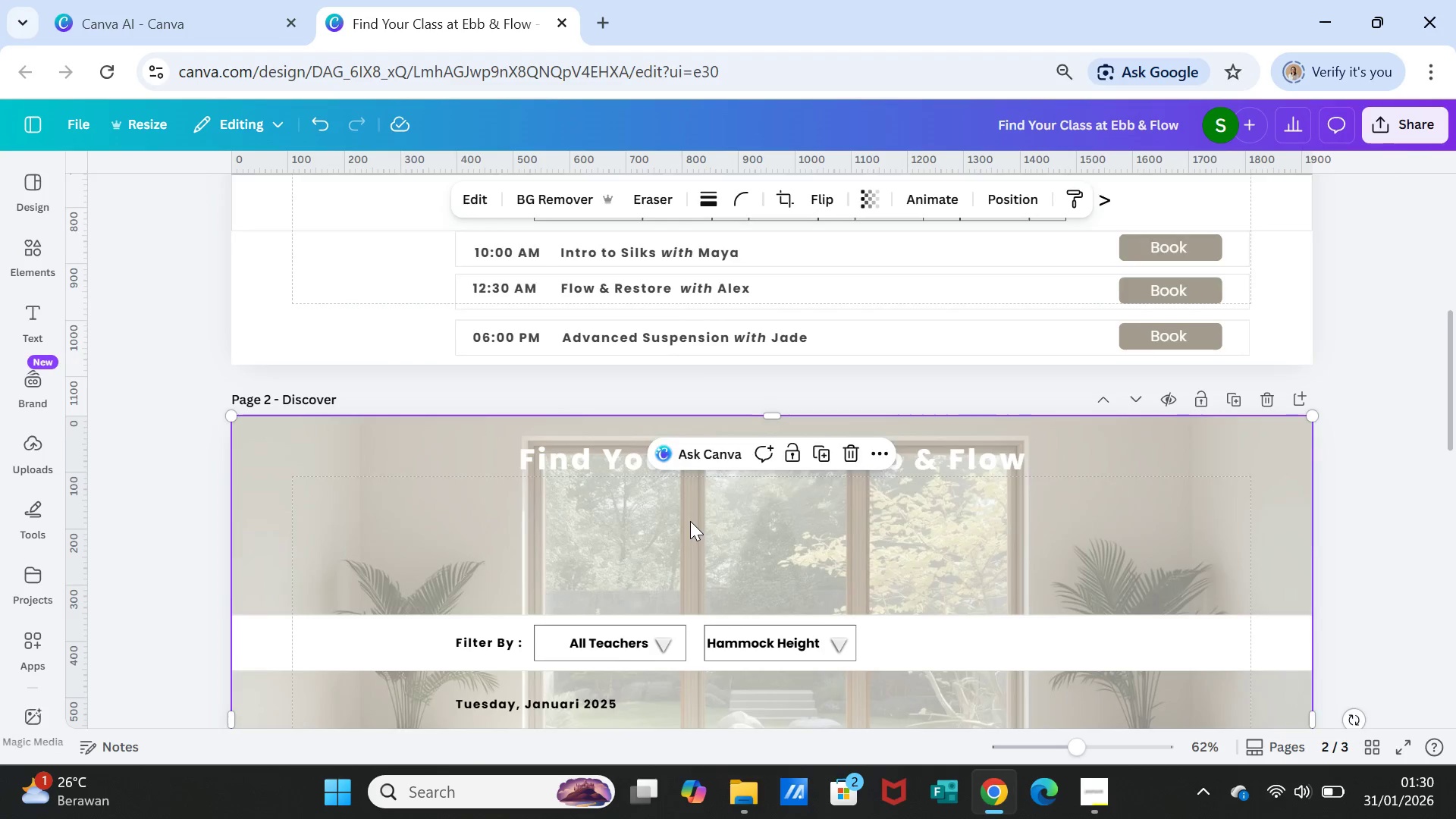 
scroll: coordinate [827, 385], scroll_direction: down, amount: 3.0
 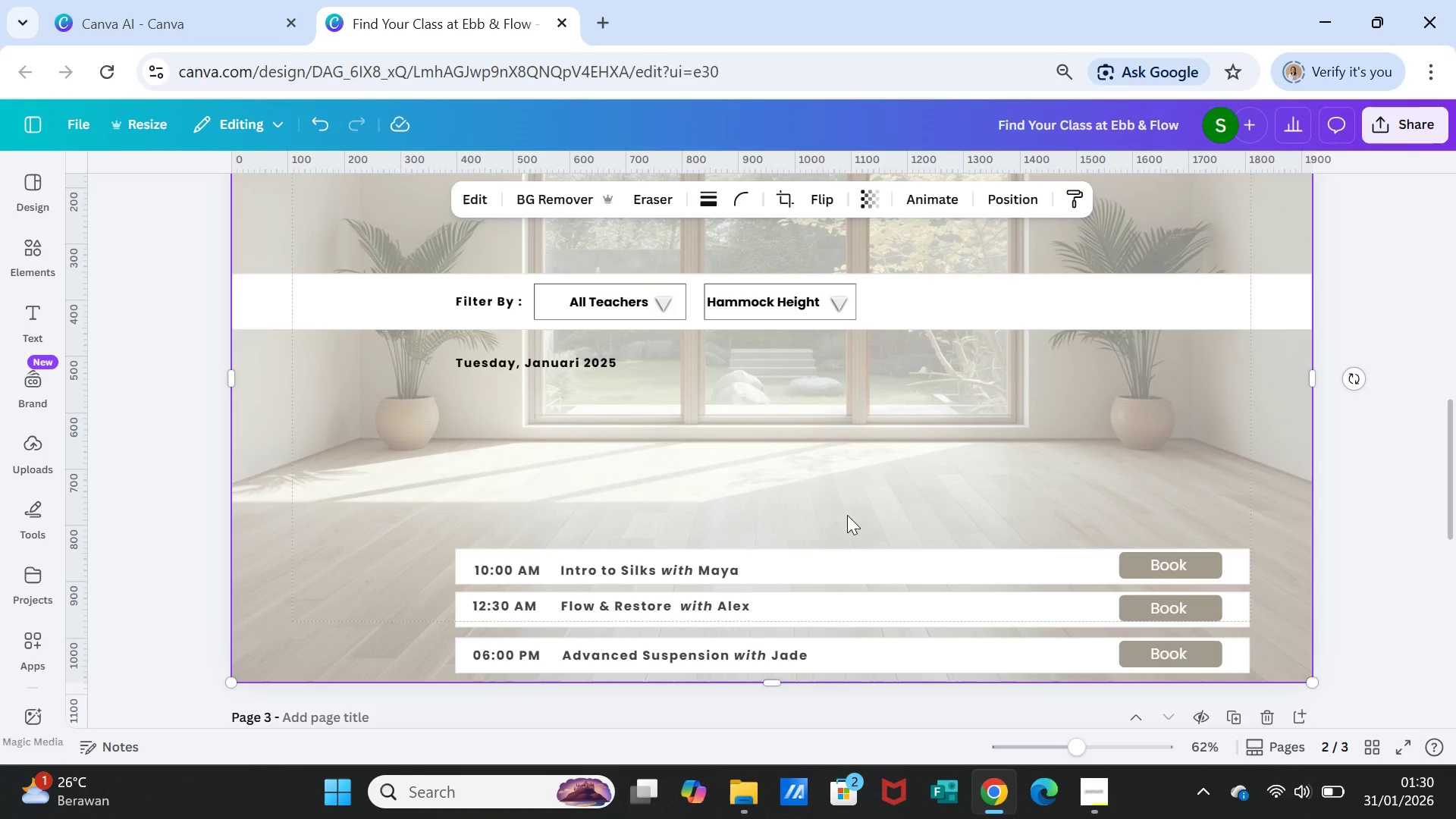 
left_click_drag(start_coordinate=[842, 551], to_coordinate=[842, 388])
 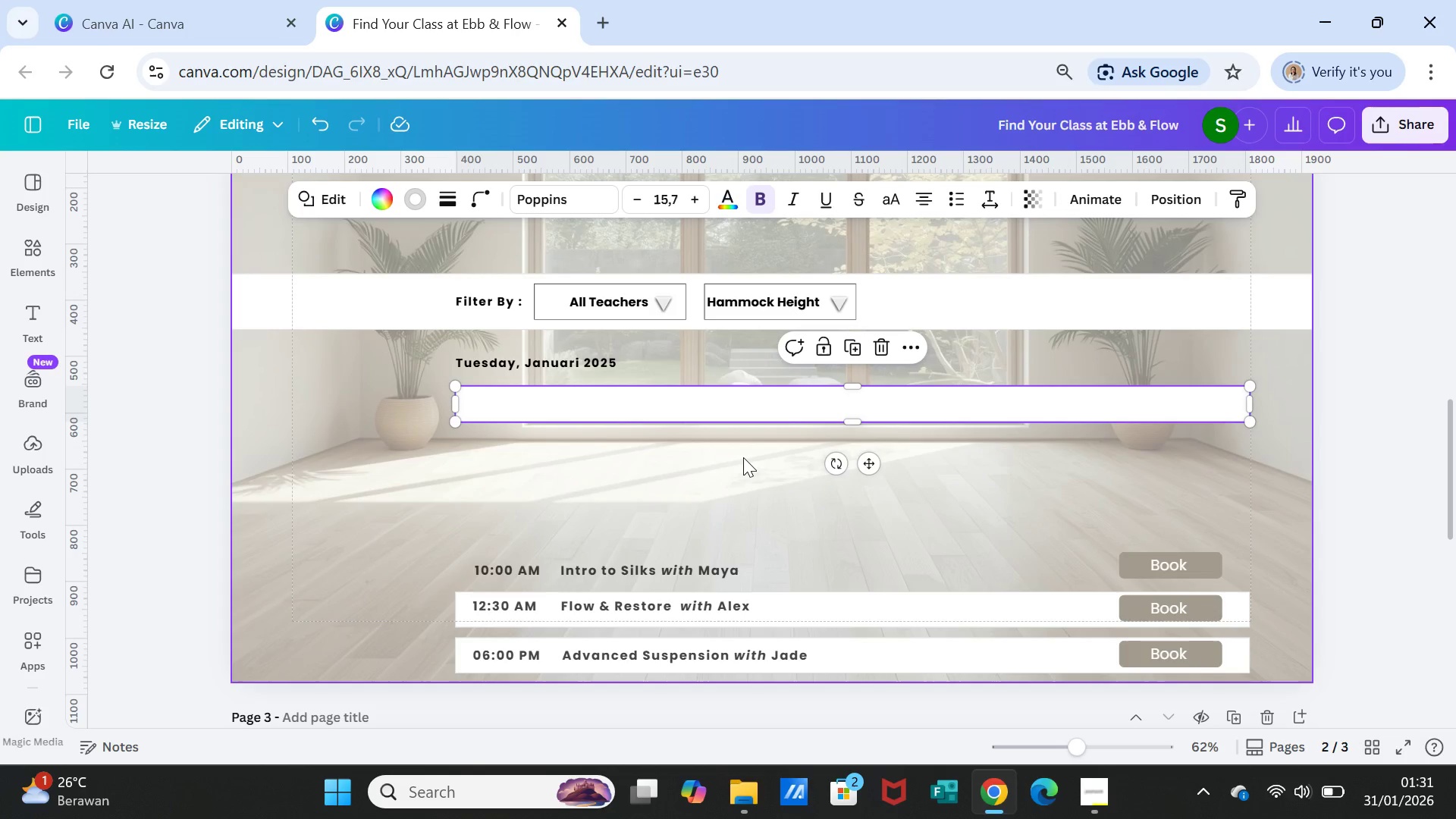 
left_click([743, 457])
 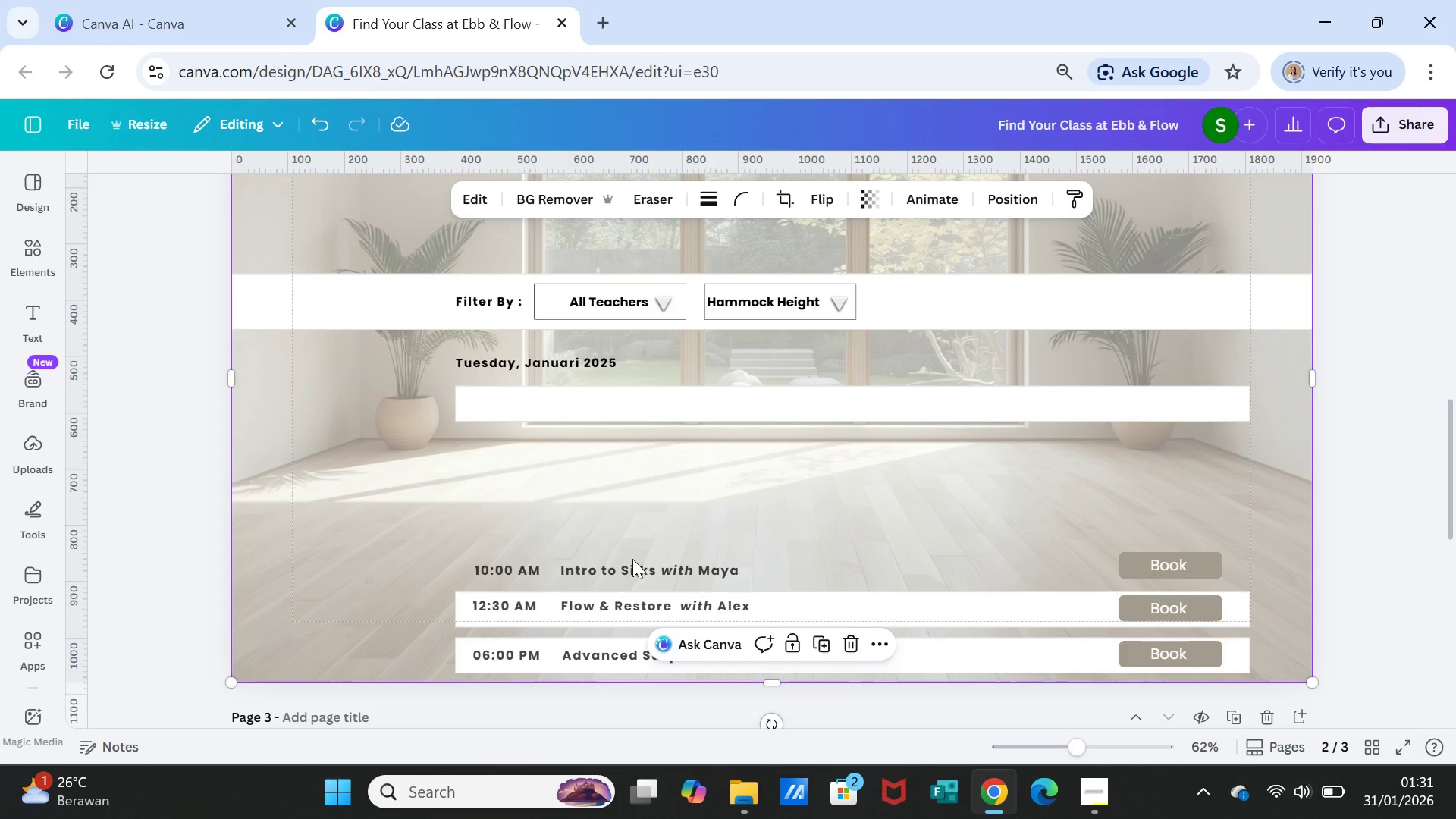 
left_click_drag(start_coordinate=[632, 562], to_coordinate=[623, 394])
 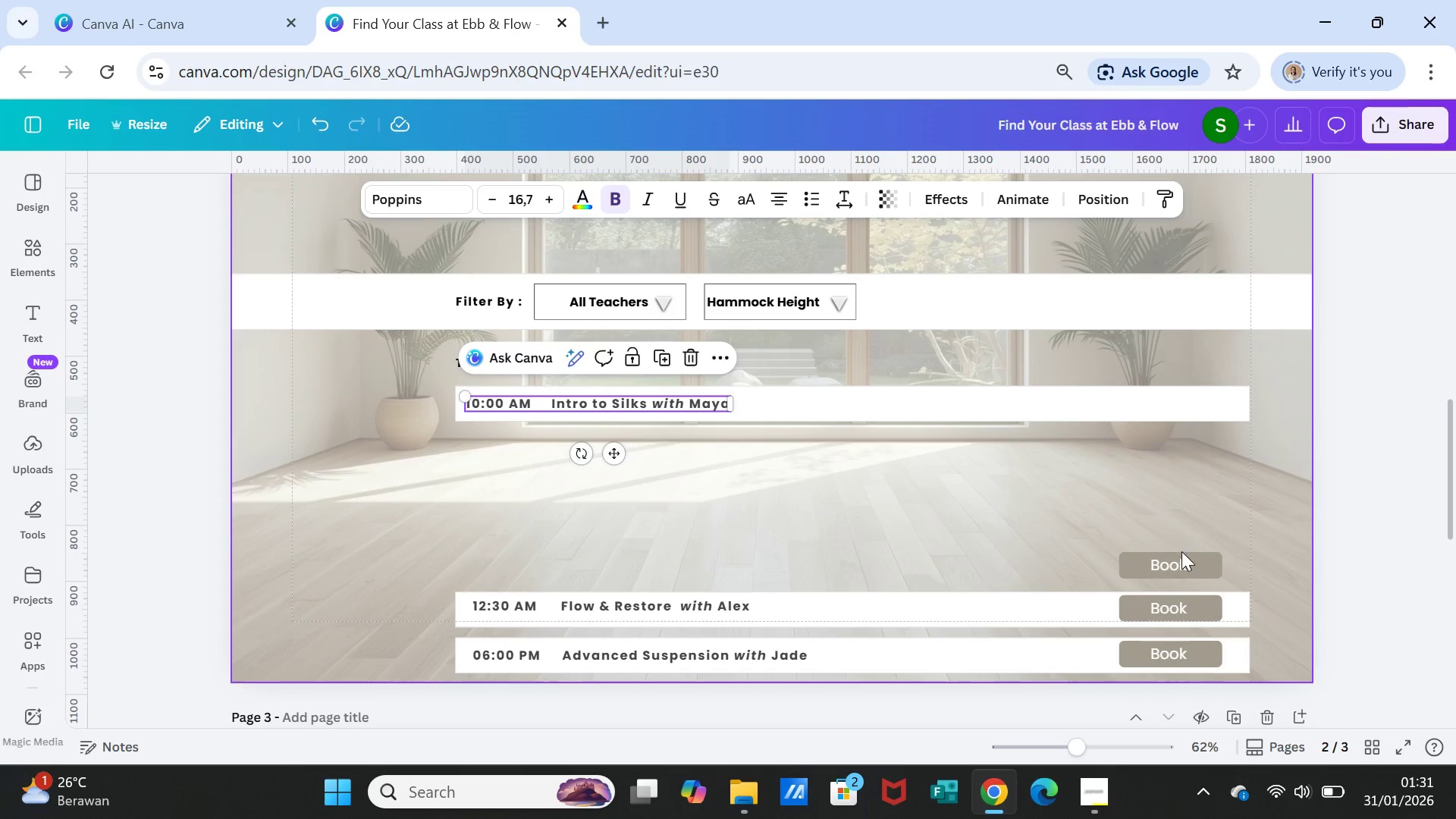 
left_click([1181, 554])
 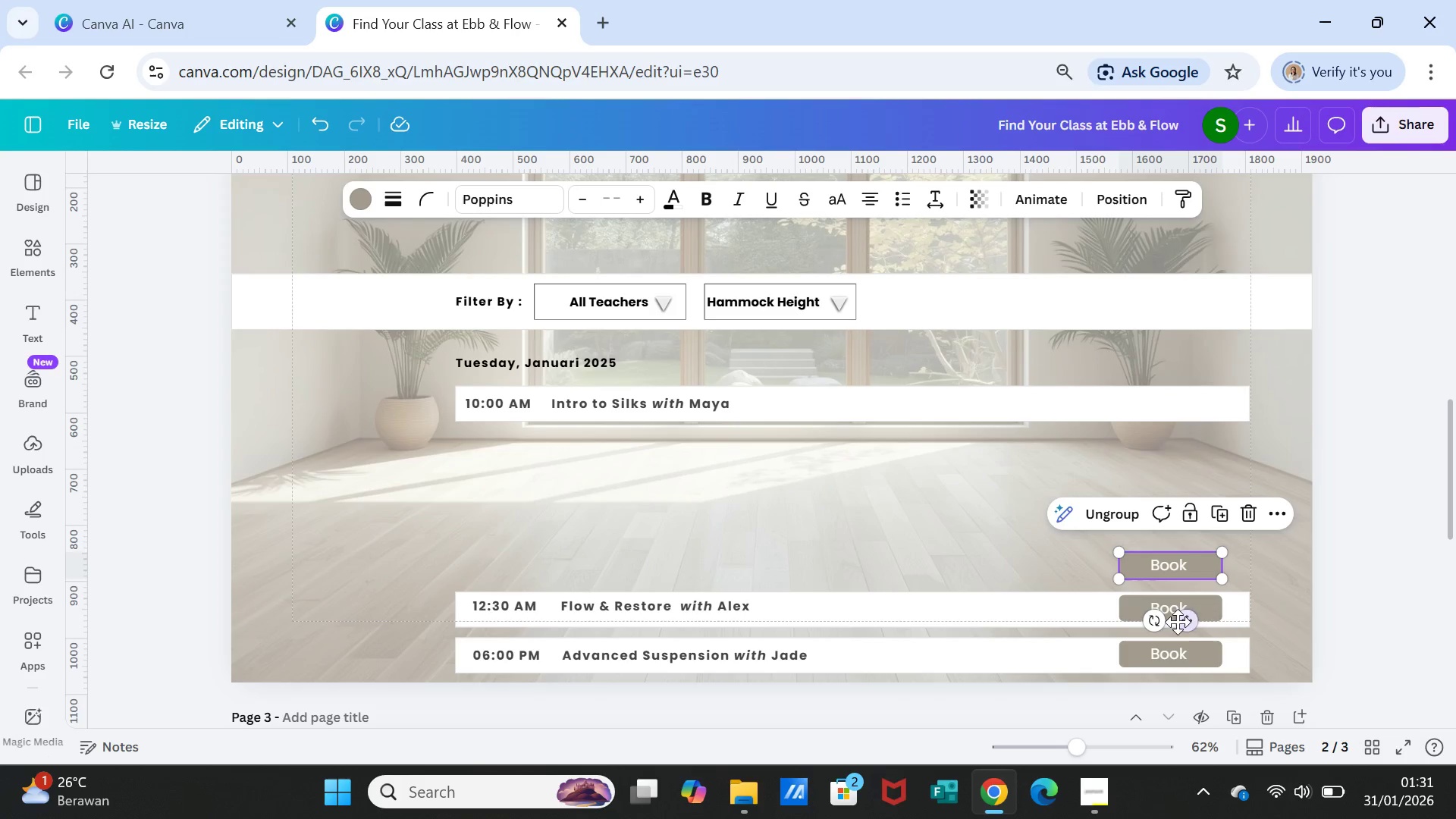 
left_click_drag(start_coordinate=[1184, 617], to_coordinate=[1160, 456])
 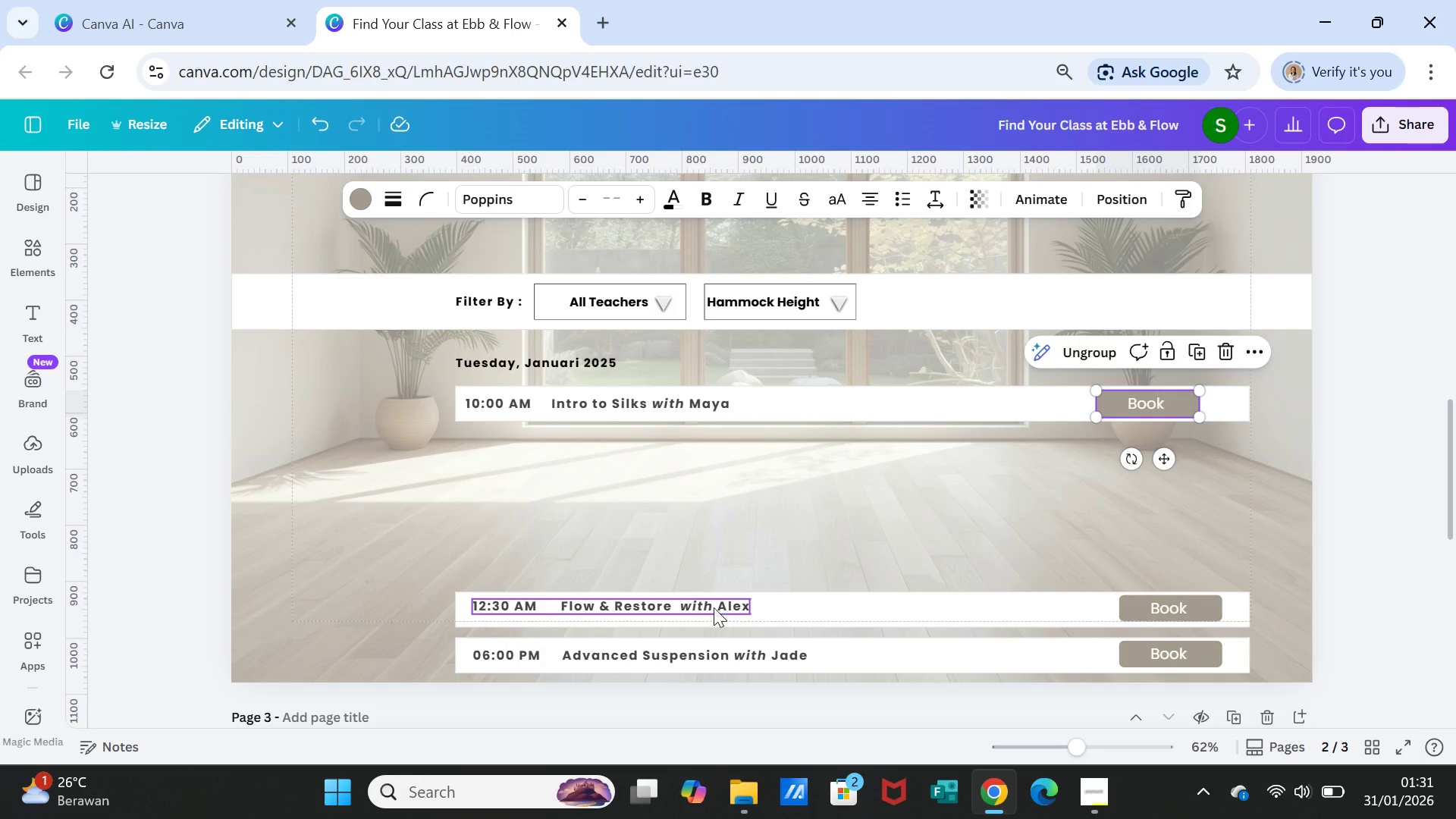 
left_click([710, 603])
 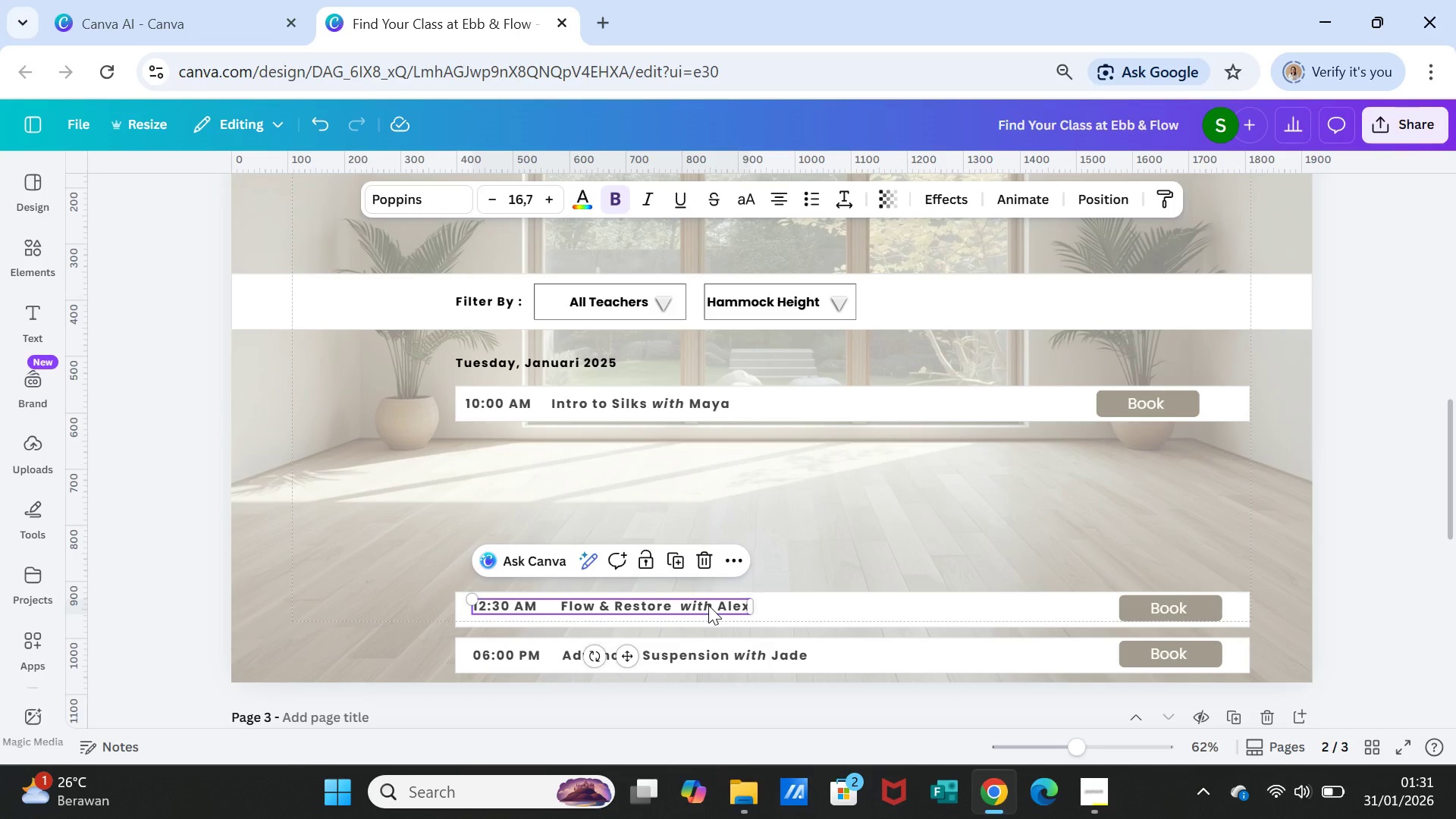 
hold_key(key=ShiftLeft, duration=9.95)
left_click([1207, 598])
 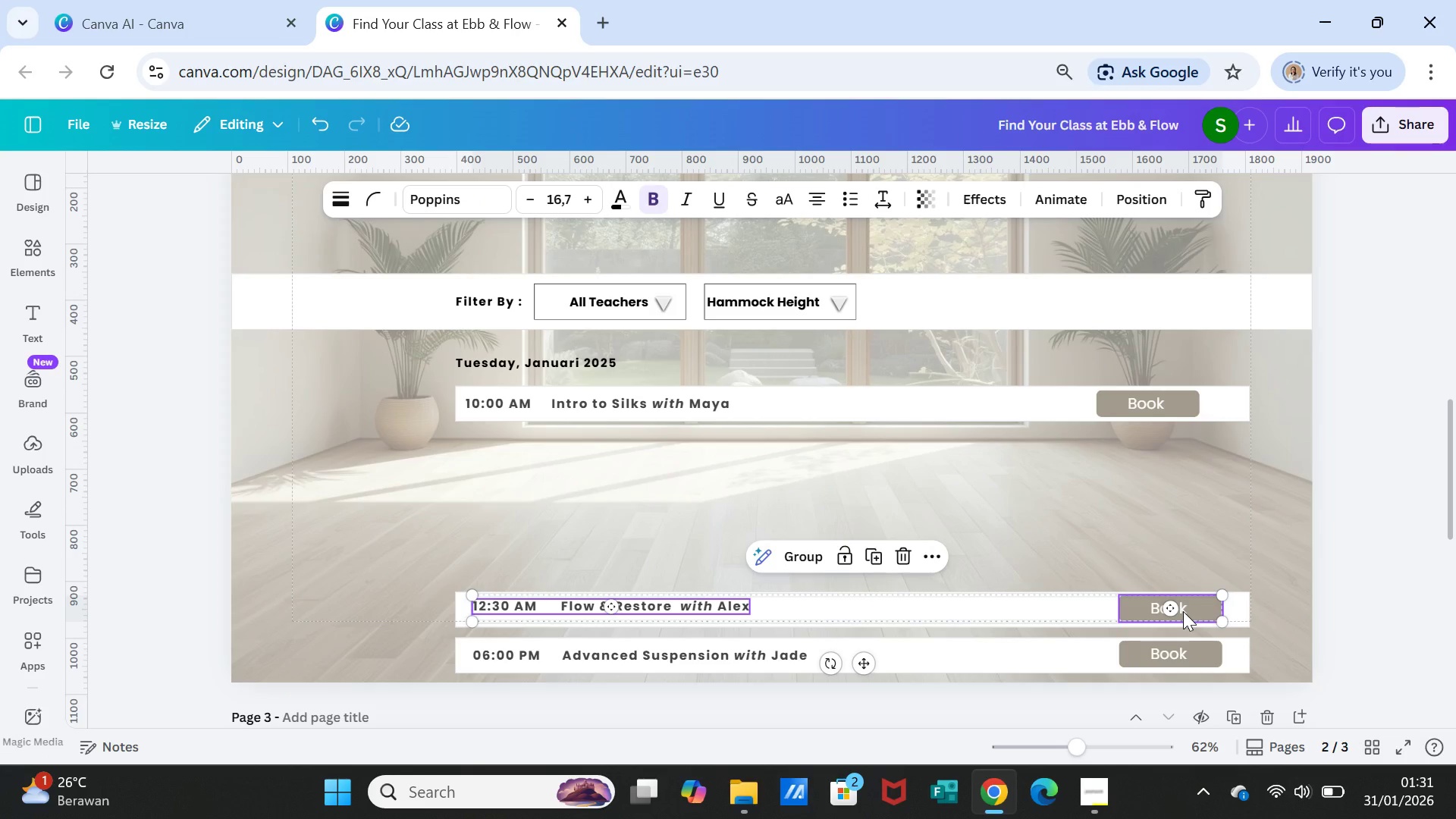 
left_click([1183, 611])
 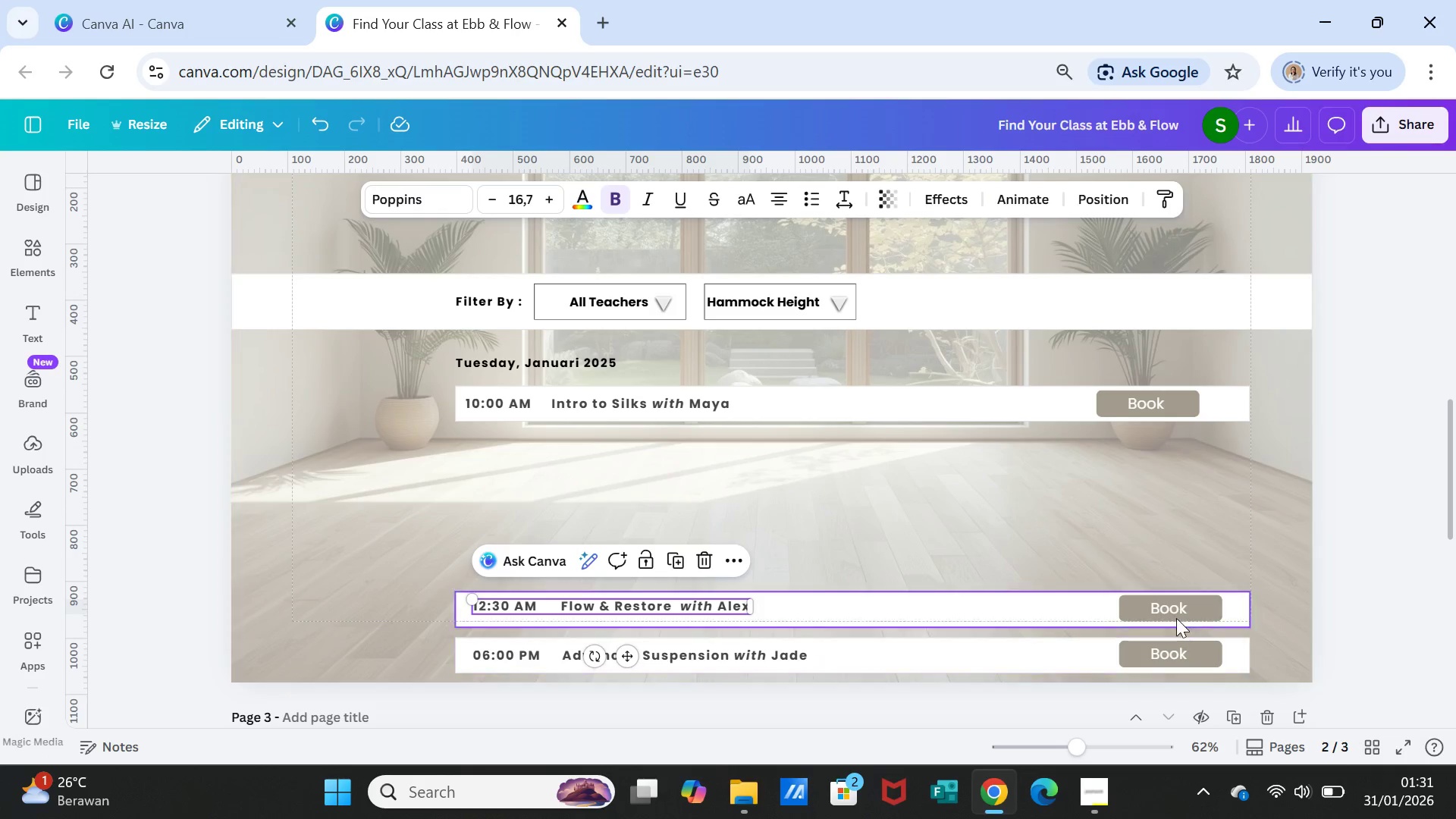 
left_click([1166, 603])
 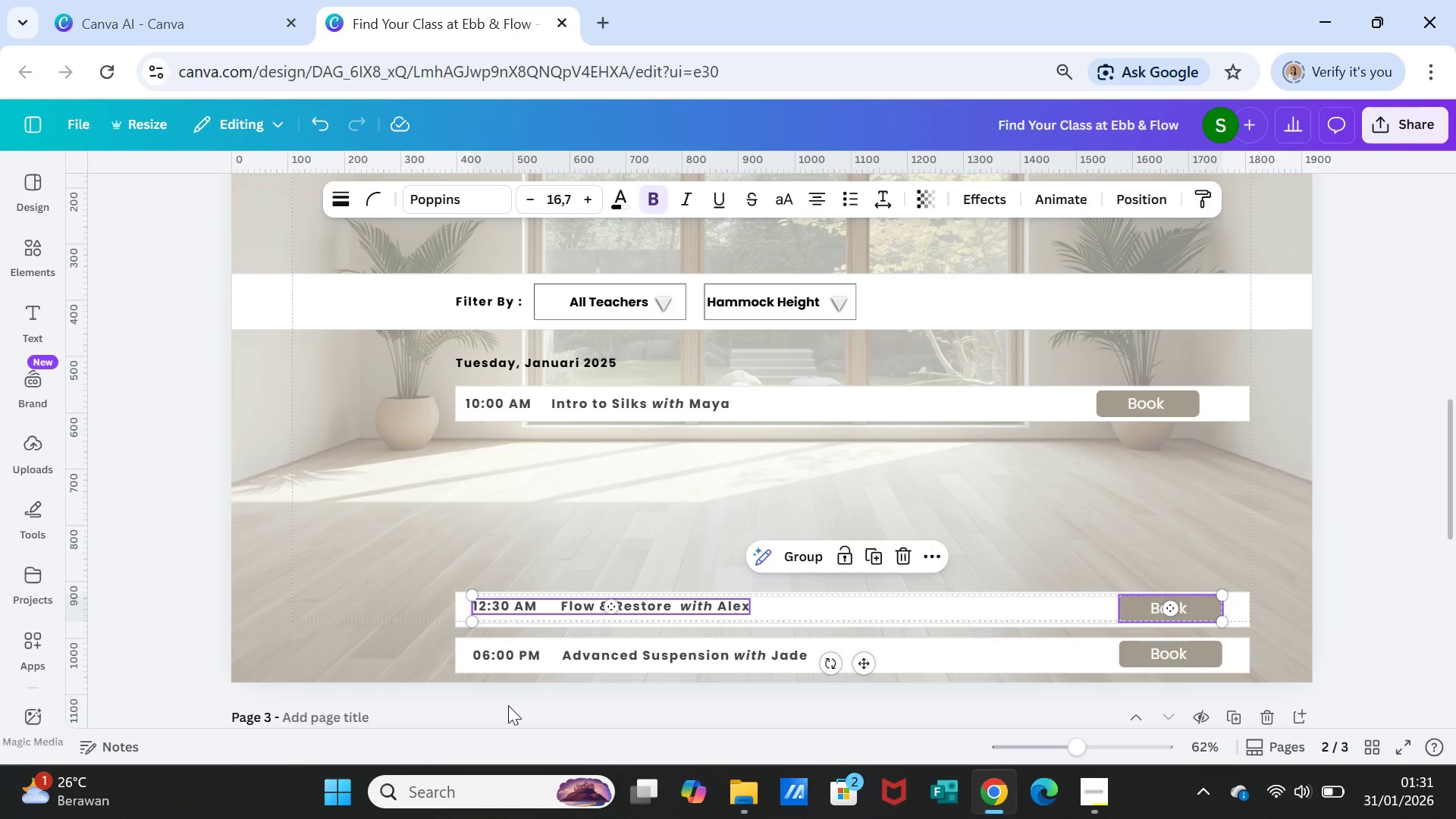 
wait(9.41)
 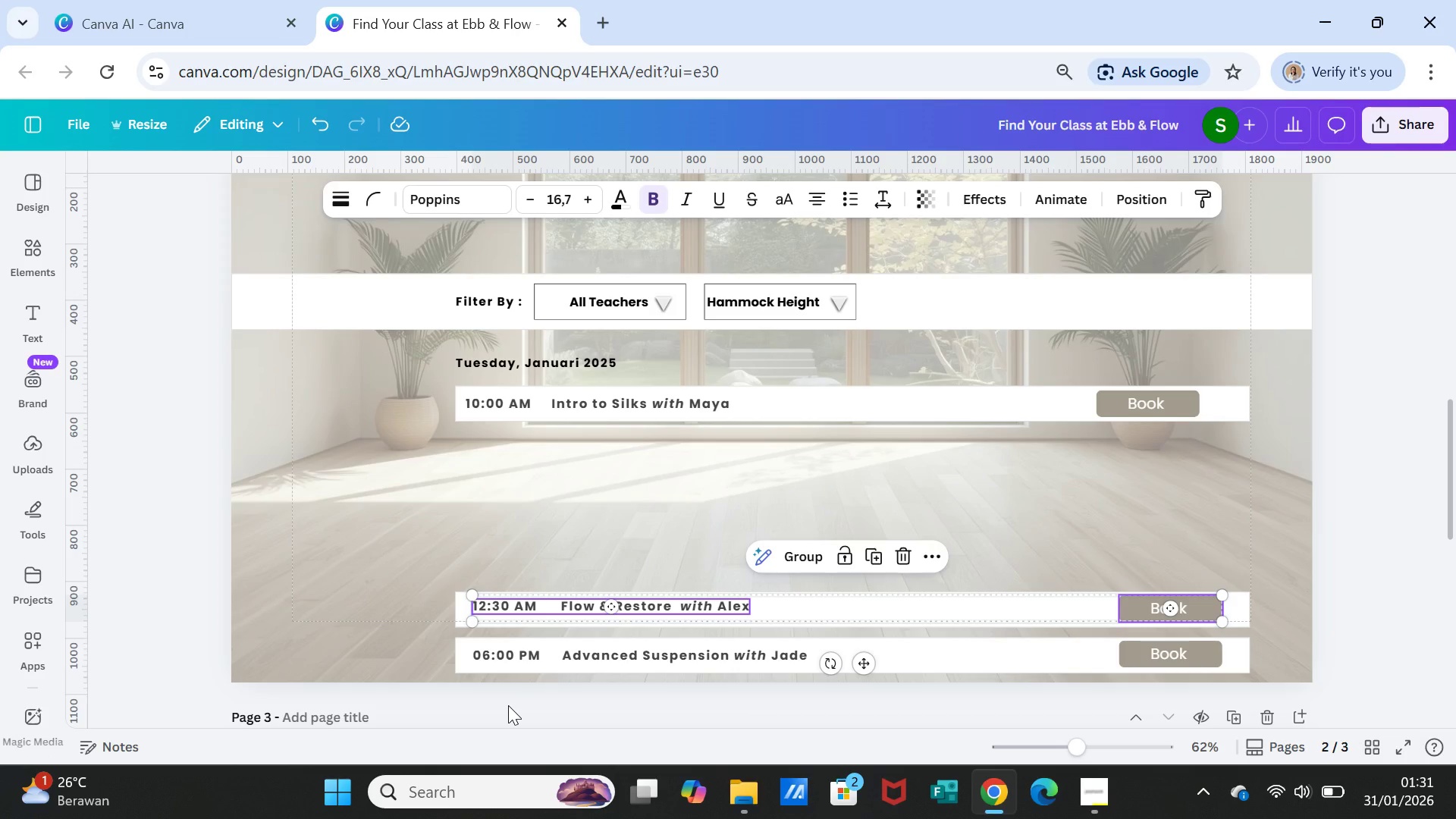 
right_click([795, 600])
 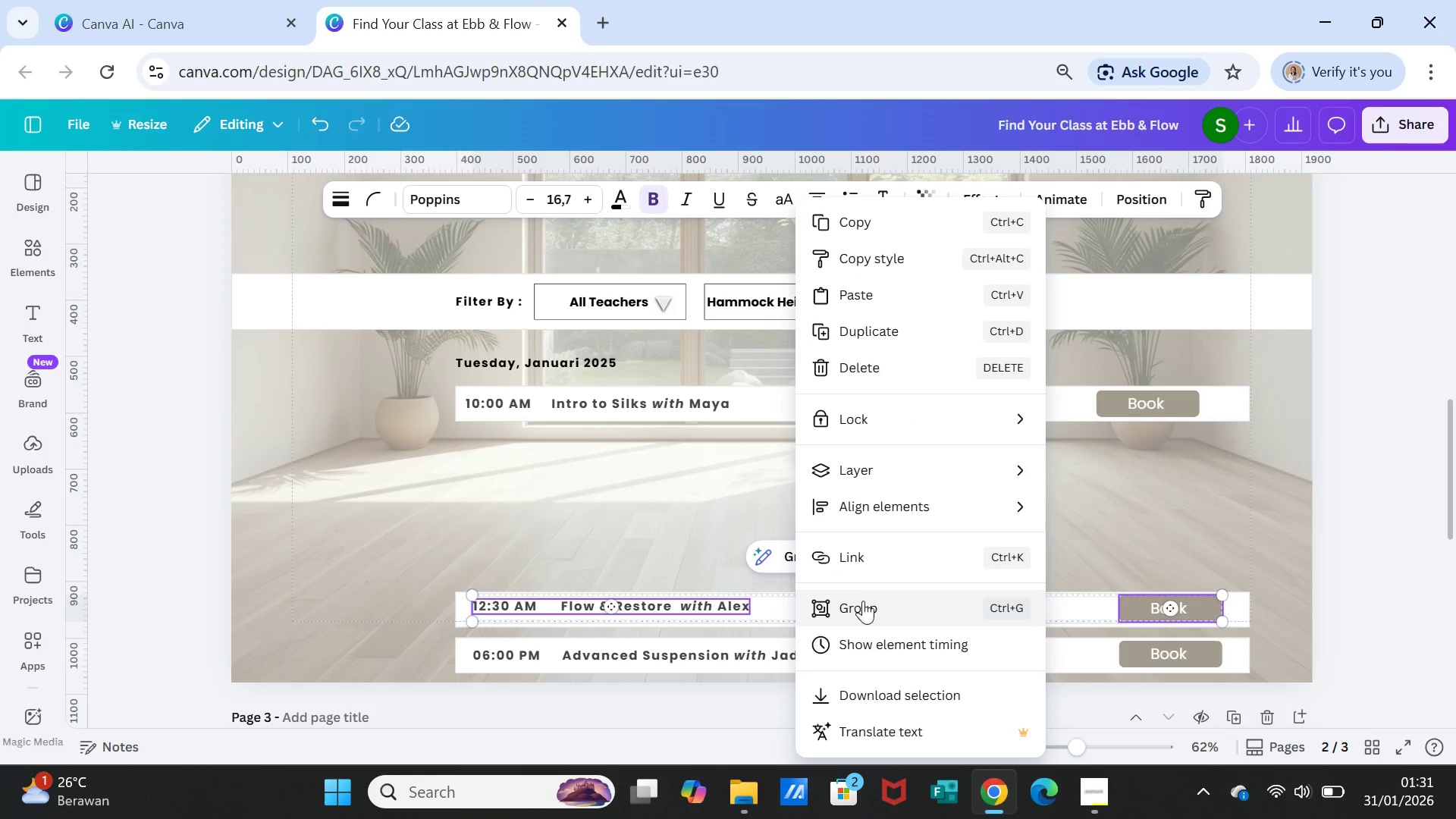 
left_click([863, 601])
 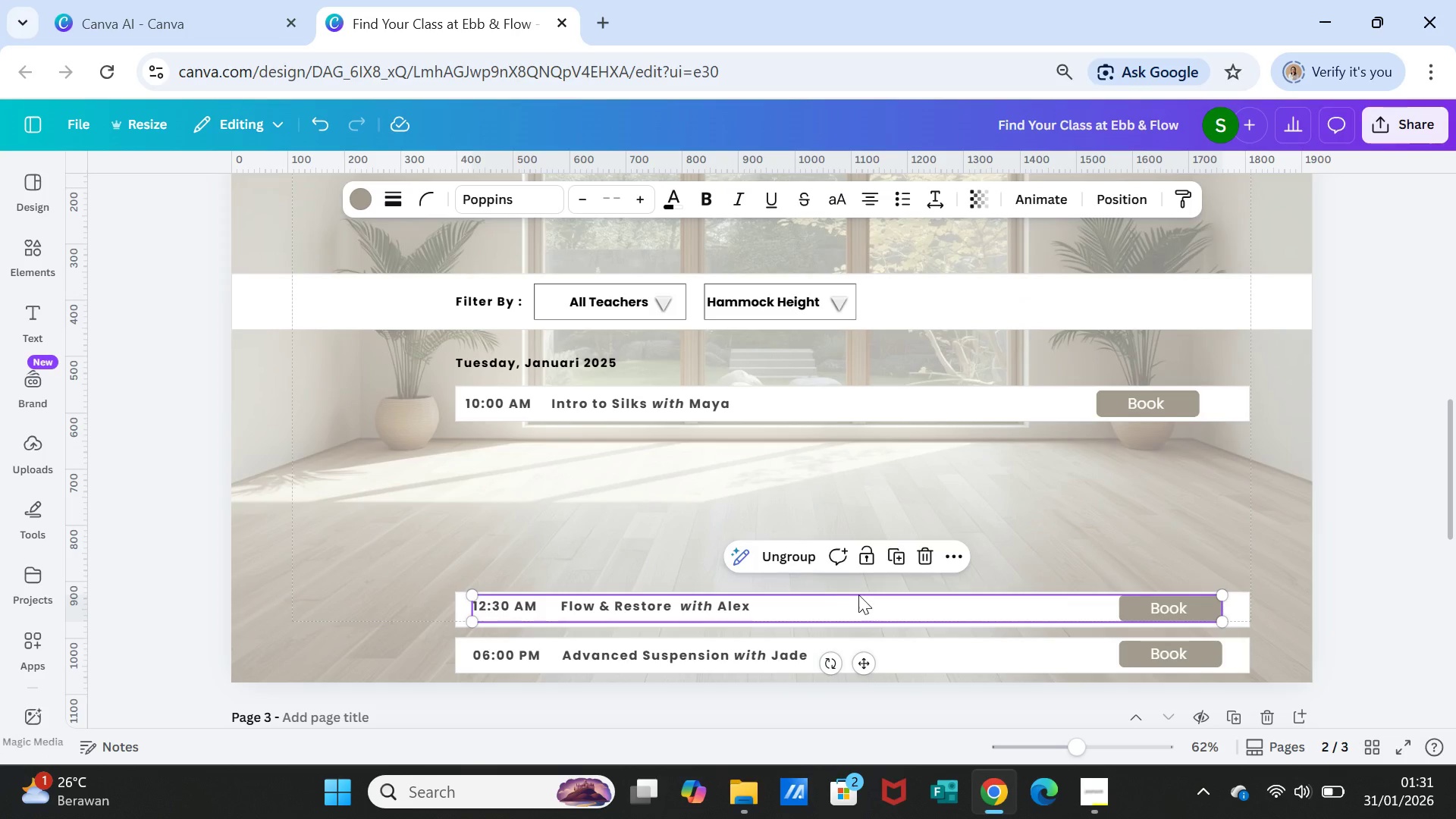 
left_click_drag(start_coordinate=[863, 602], to_coordinate=[845, 463])
 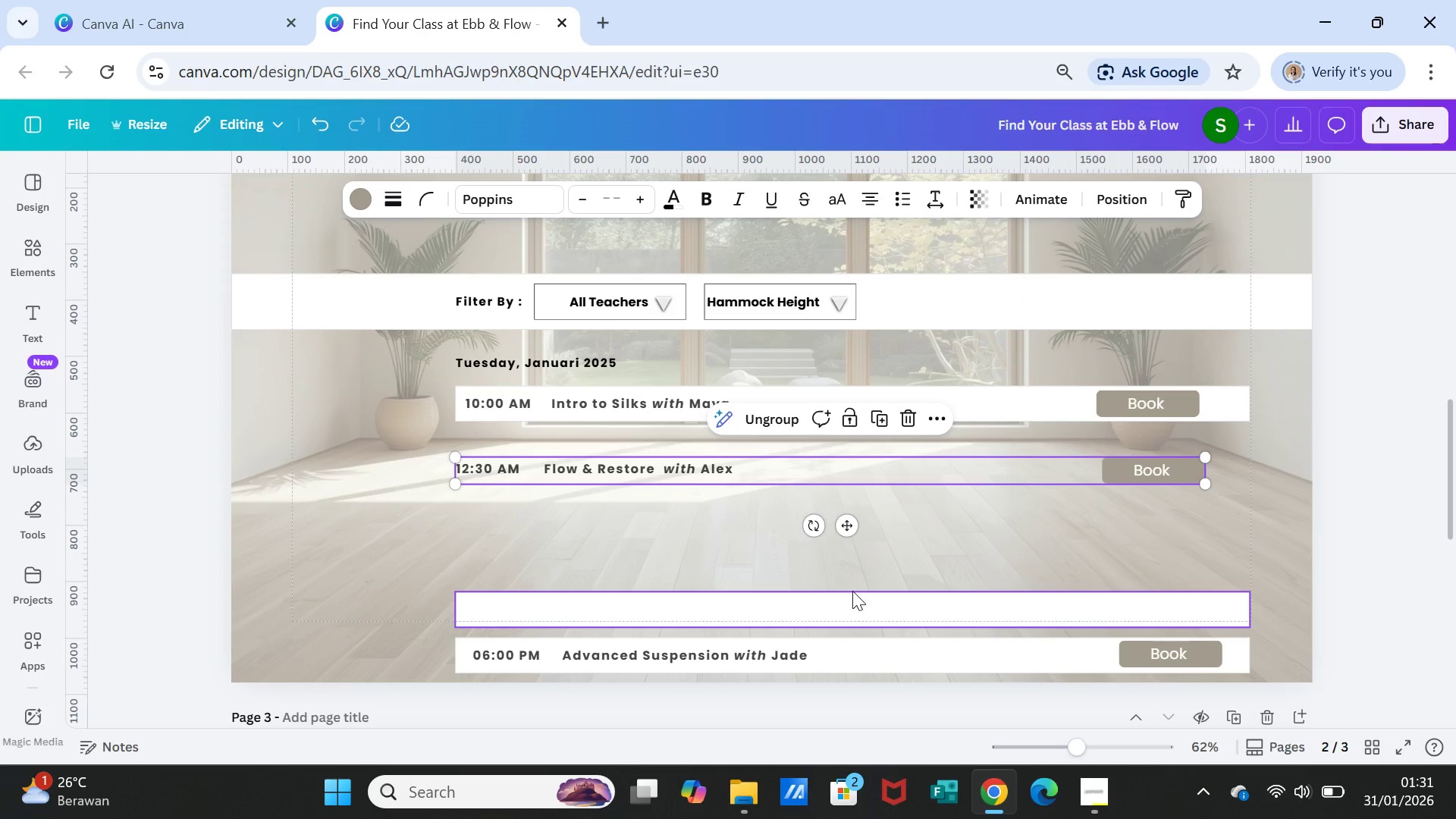 
left_click_drag(start_coordinate=[855, 604], to_coordinate=[852, 455])
 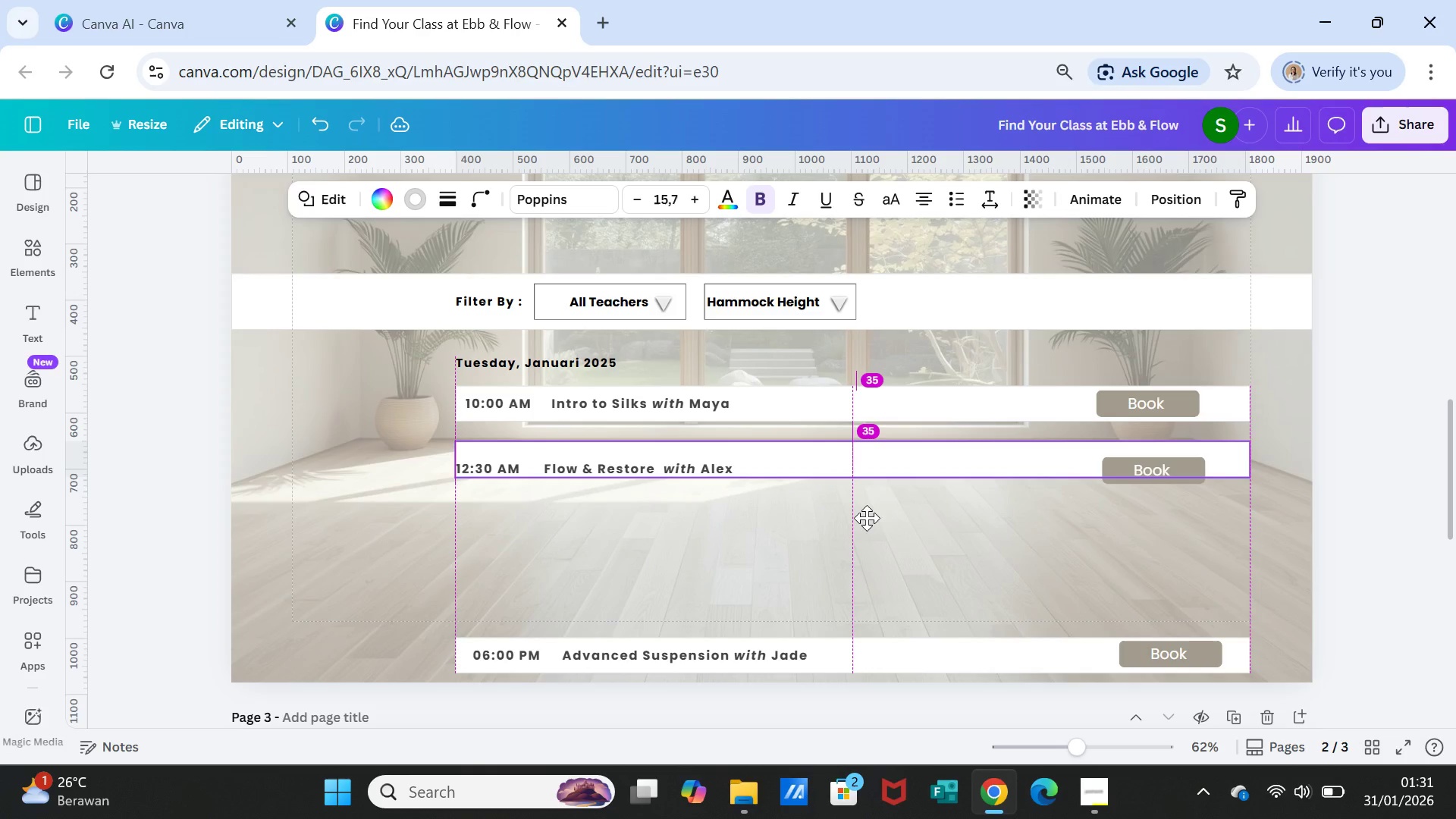 
wait(6.17)
 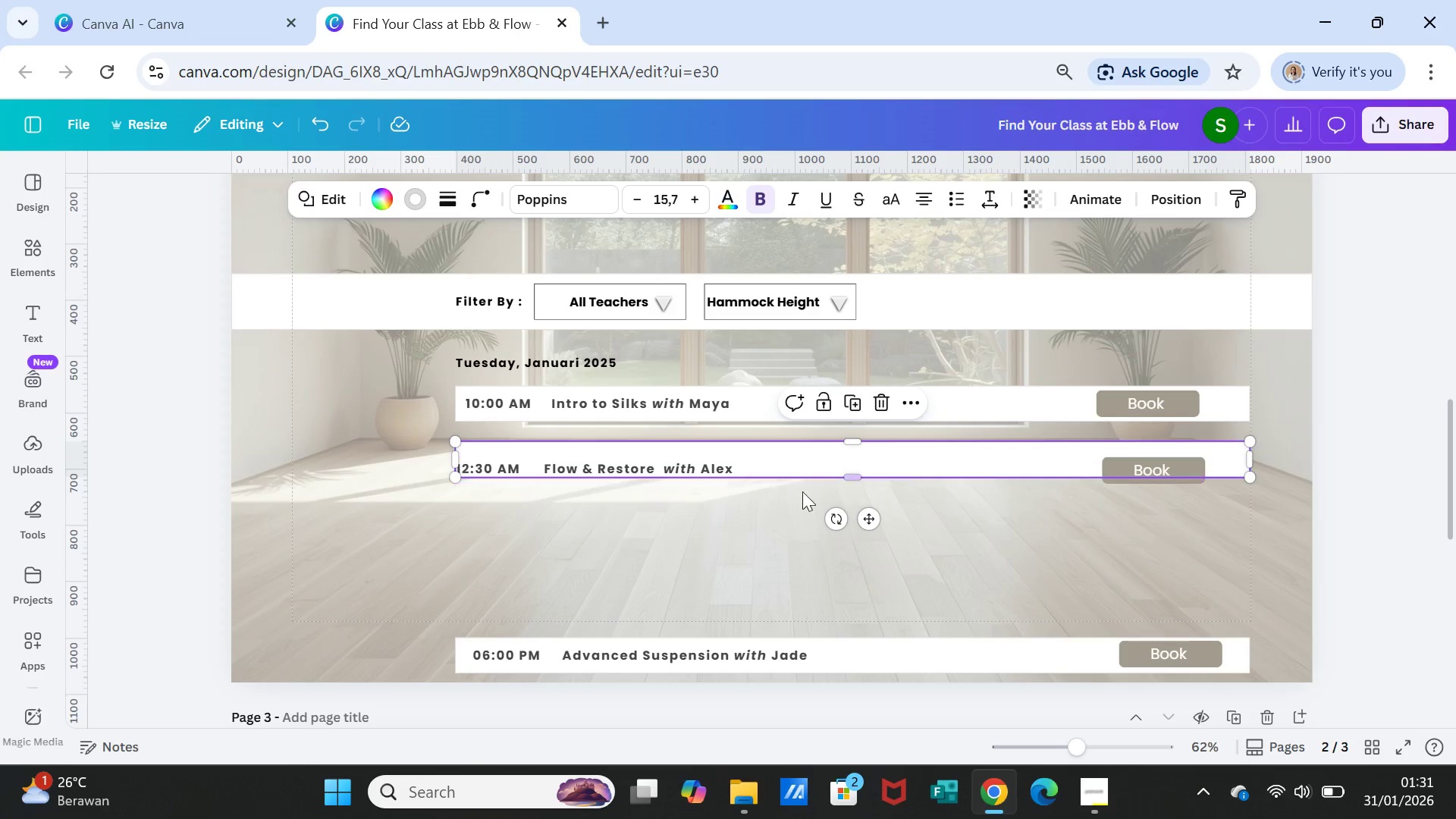 
left_click([685, 466])
 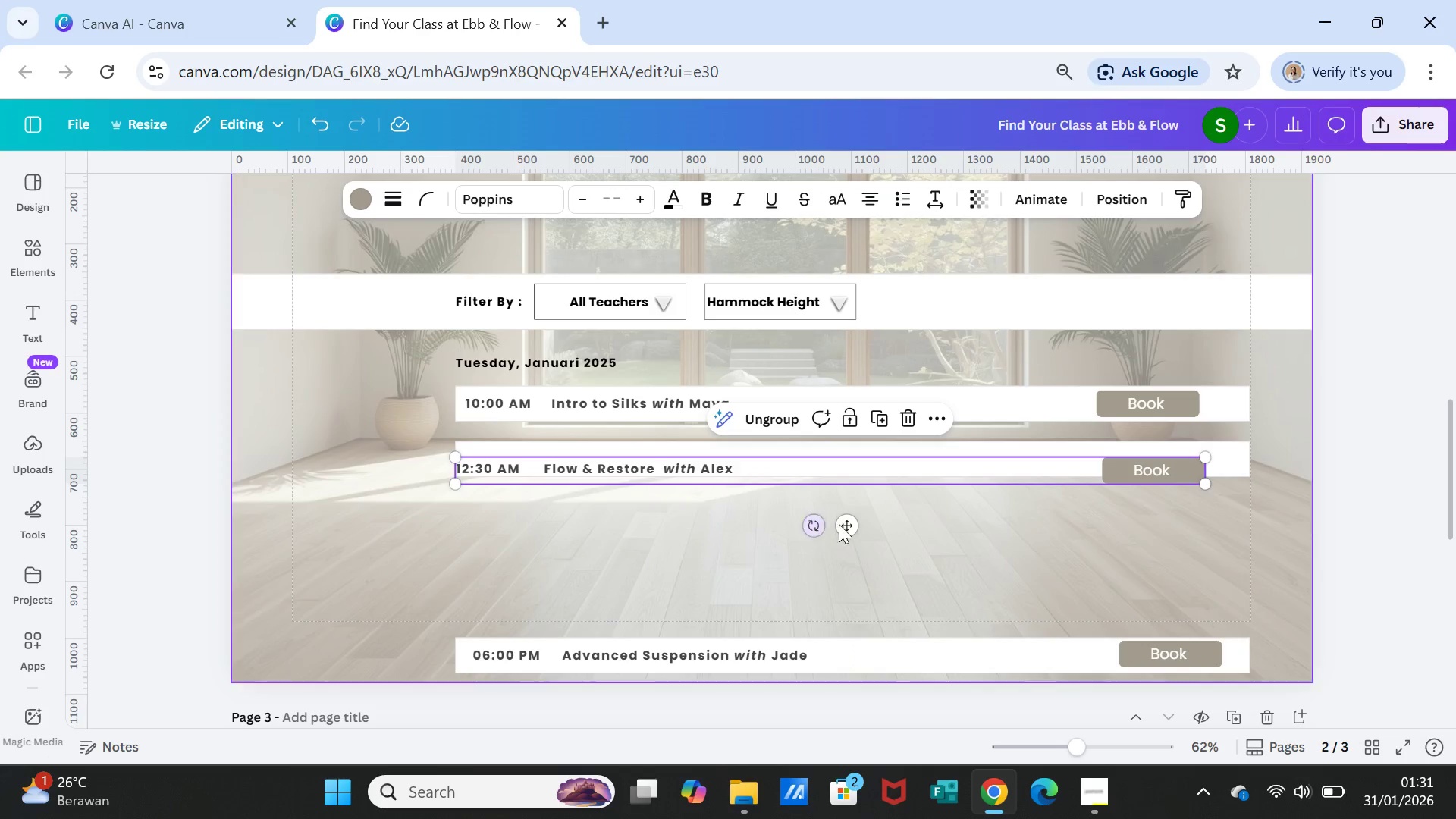 
left_click_drag(start_coordinate=[848, 522], to_coordinate=[846, 516])
 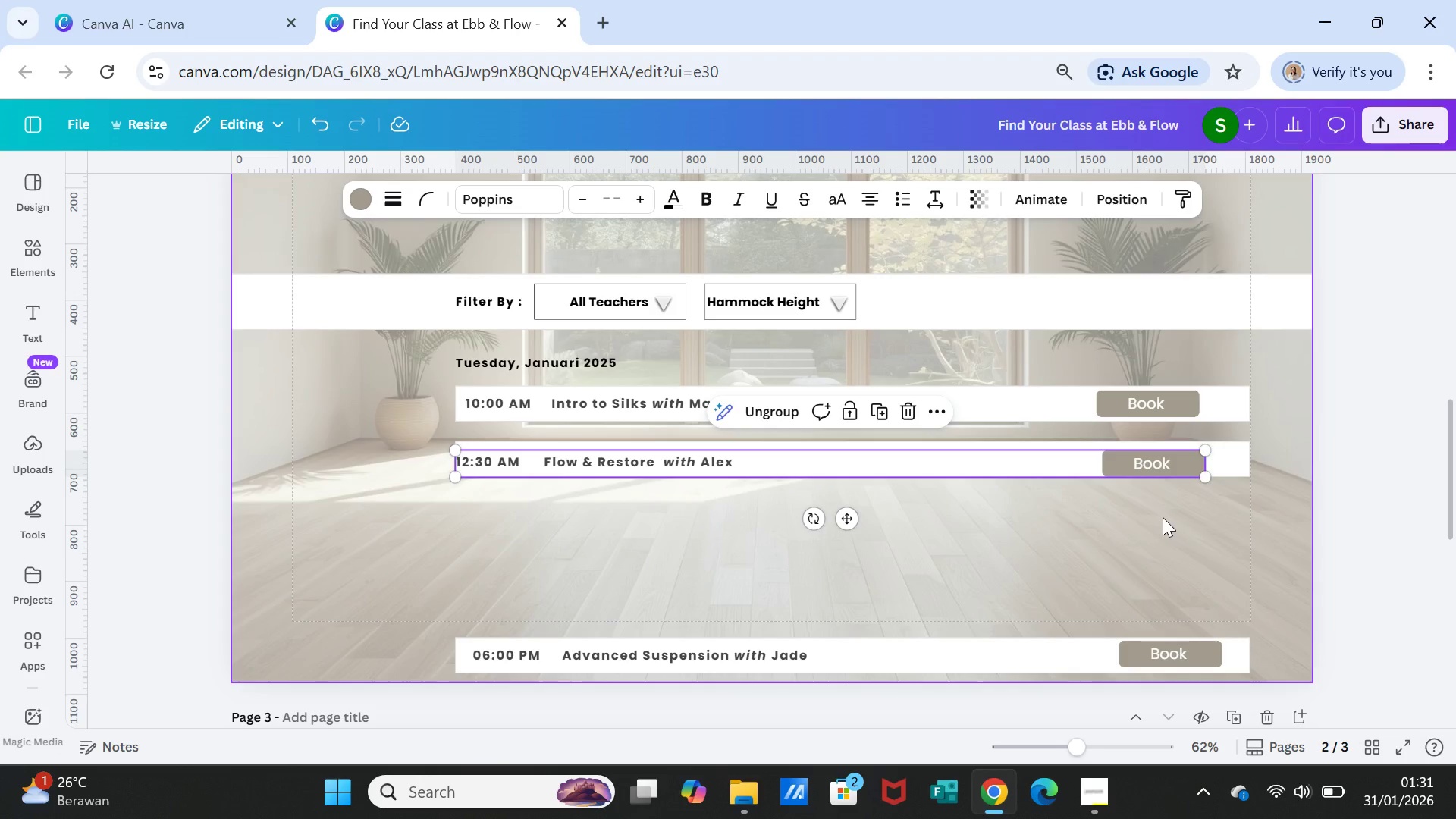 
left_click([1164, 517])
 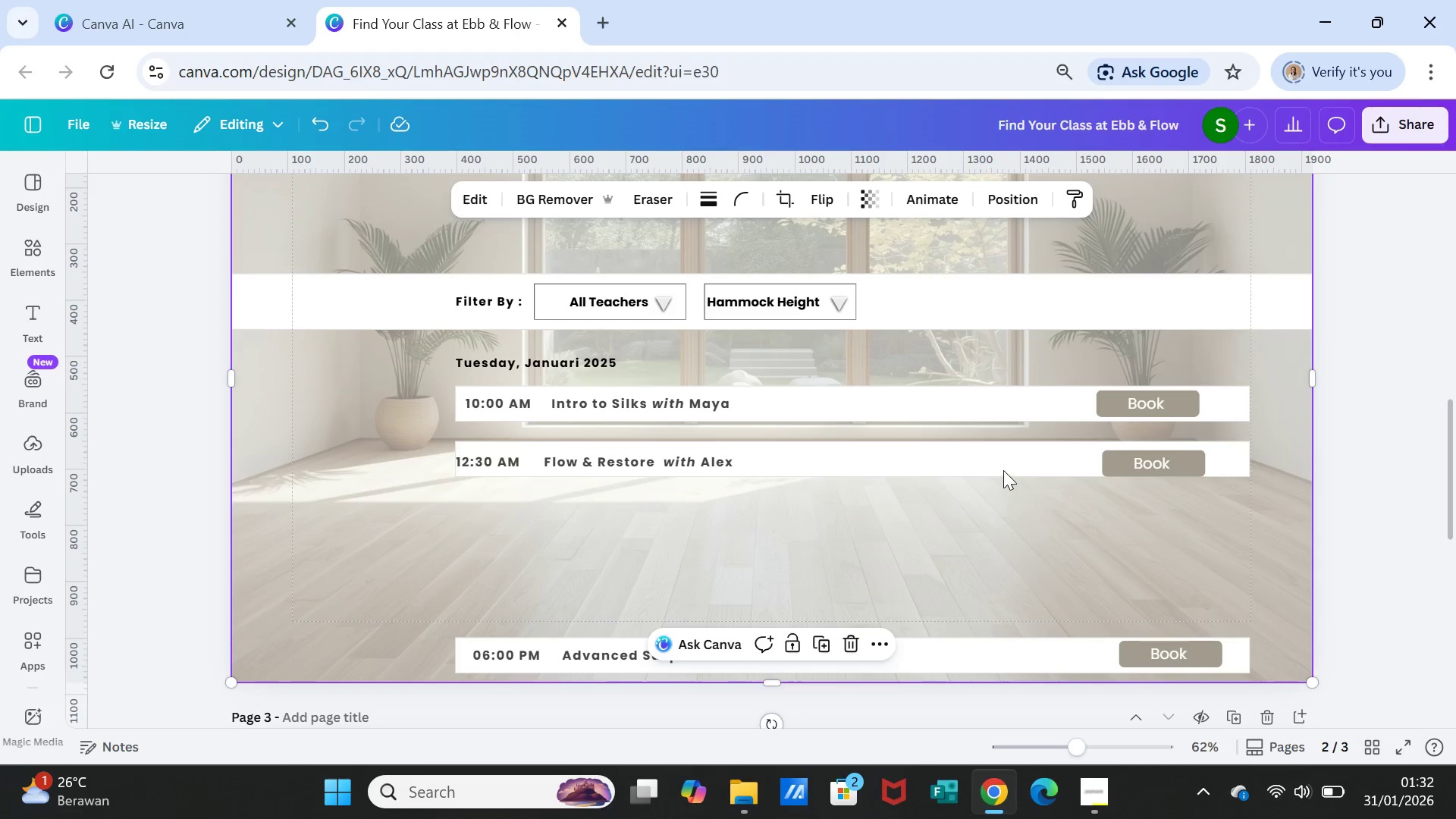 
left_click([1003, 466])
 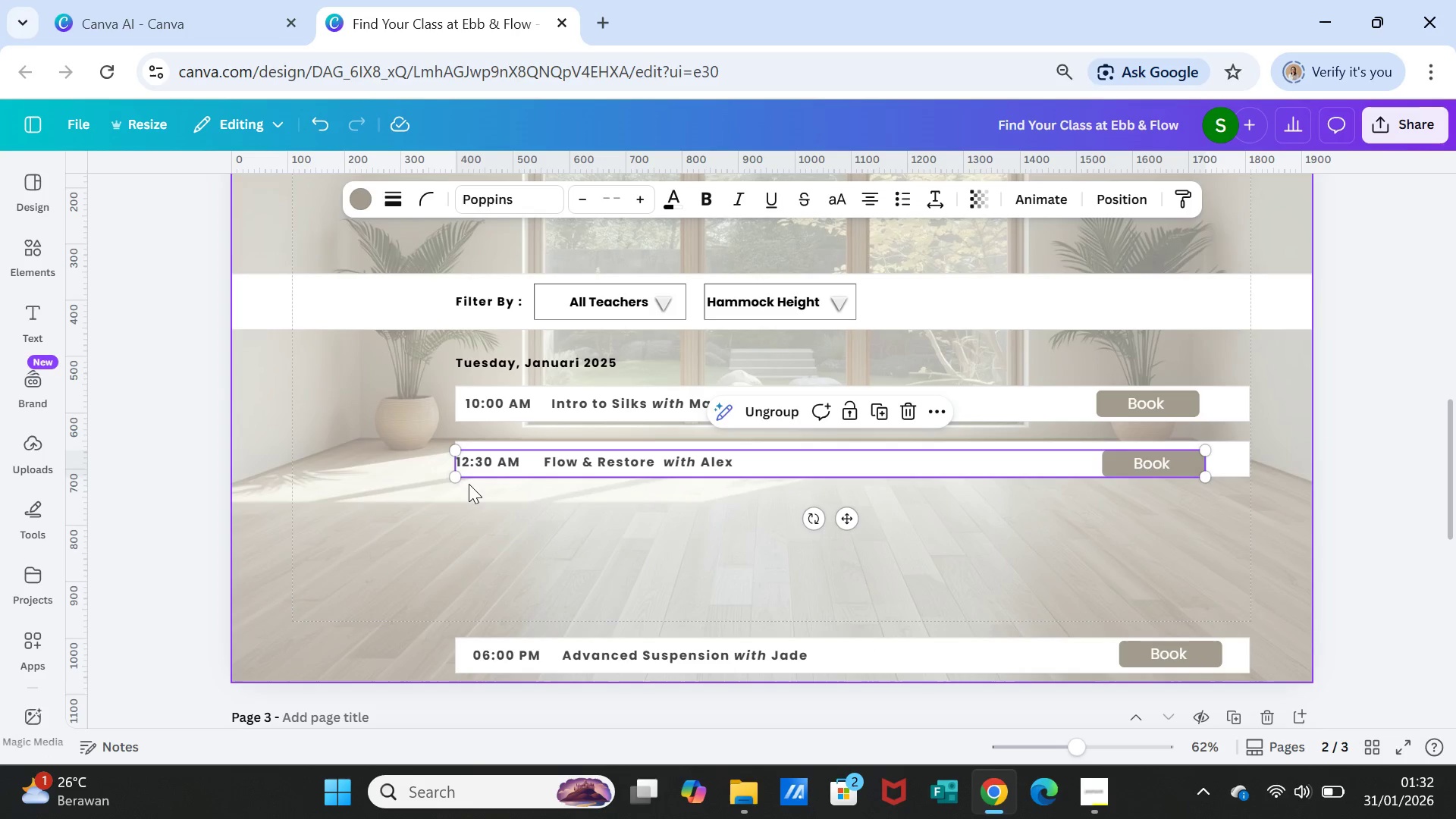 
left_click_drag(start_coordinate=[460, 479], to_coordinate=[450, 497])
 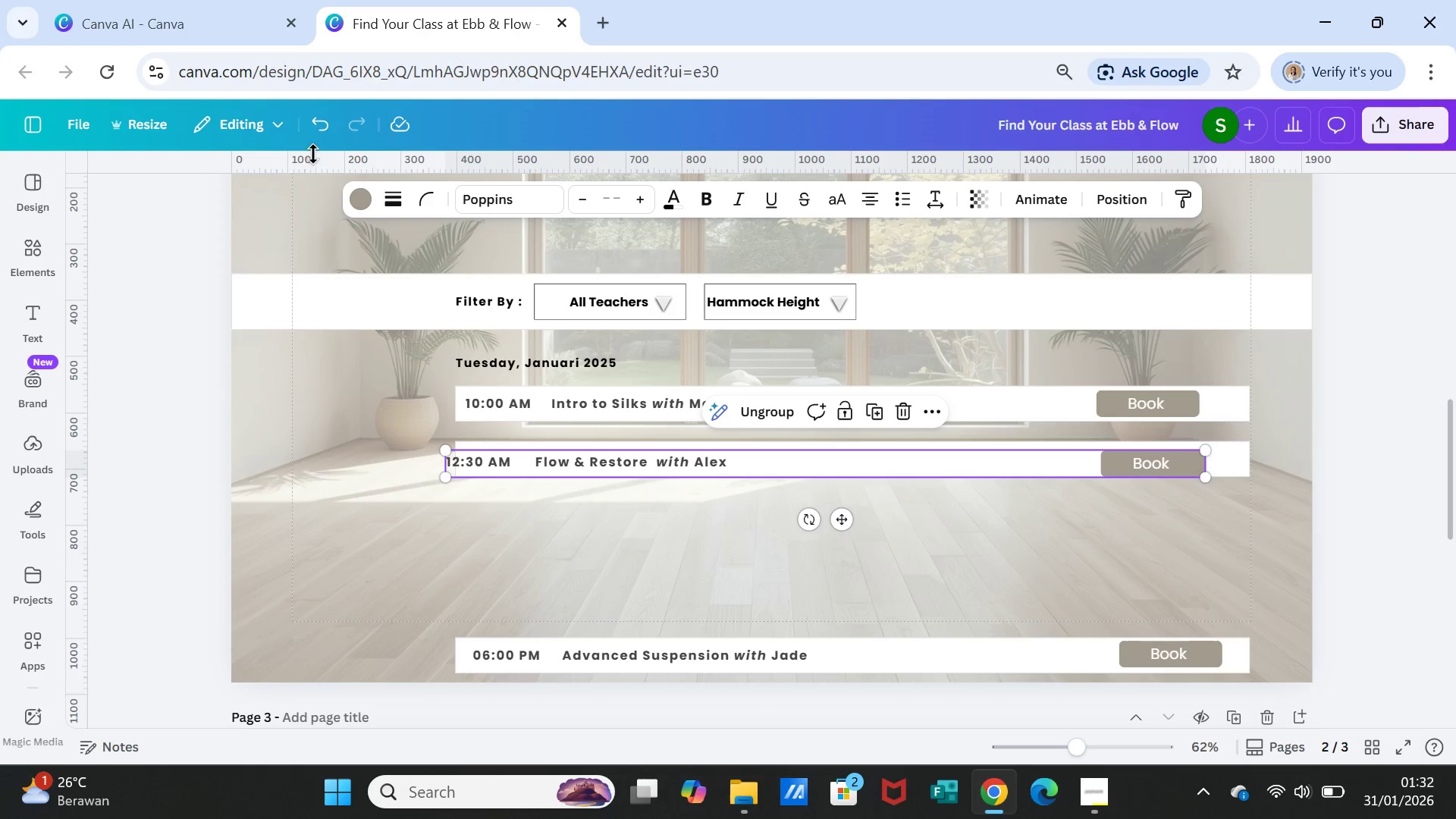 
left_click([318, 132])
 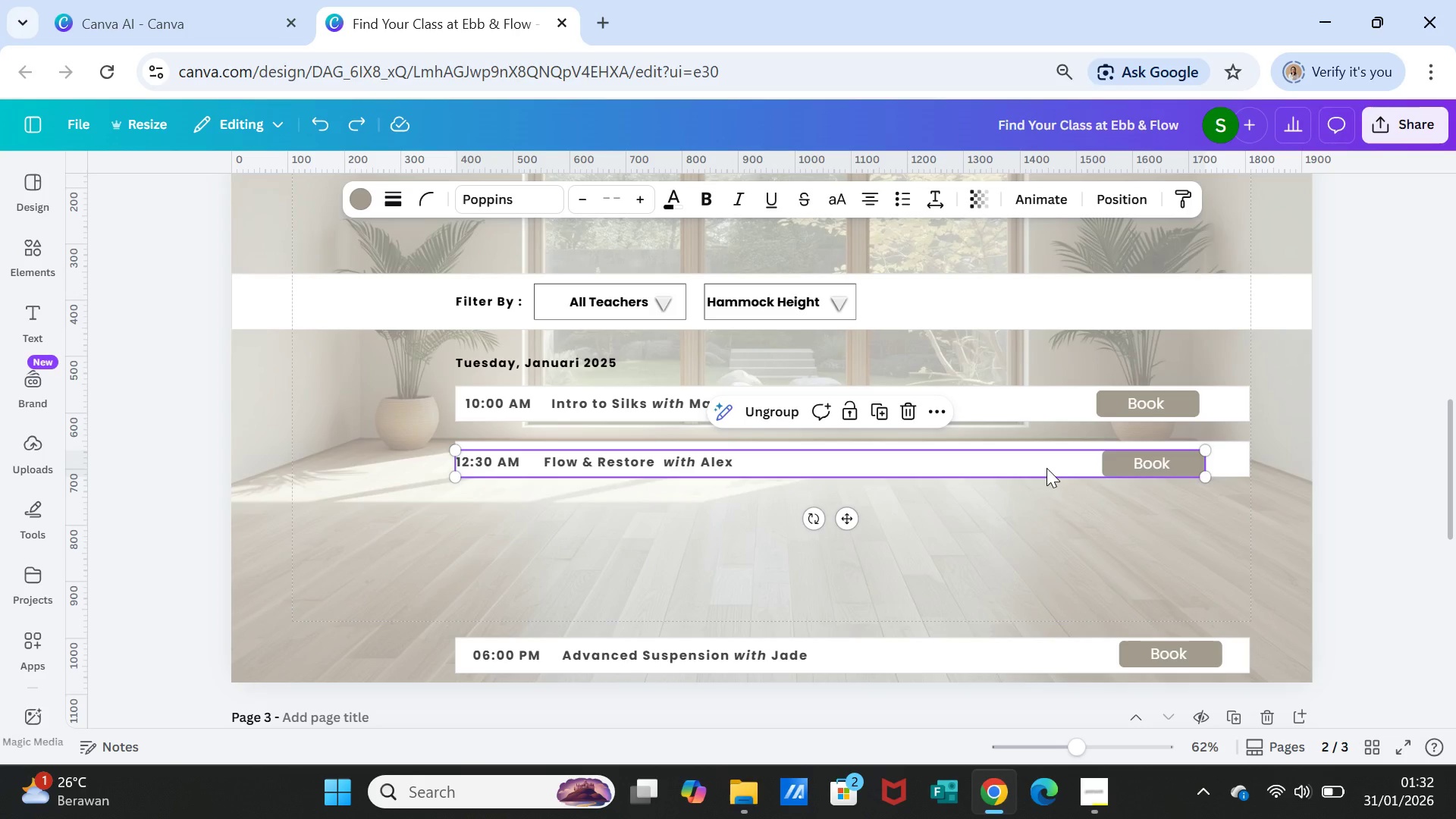 
left_click([1046, 468])
 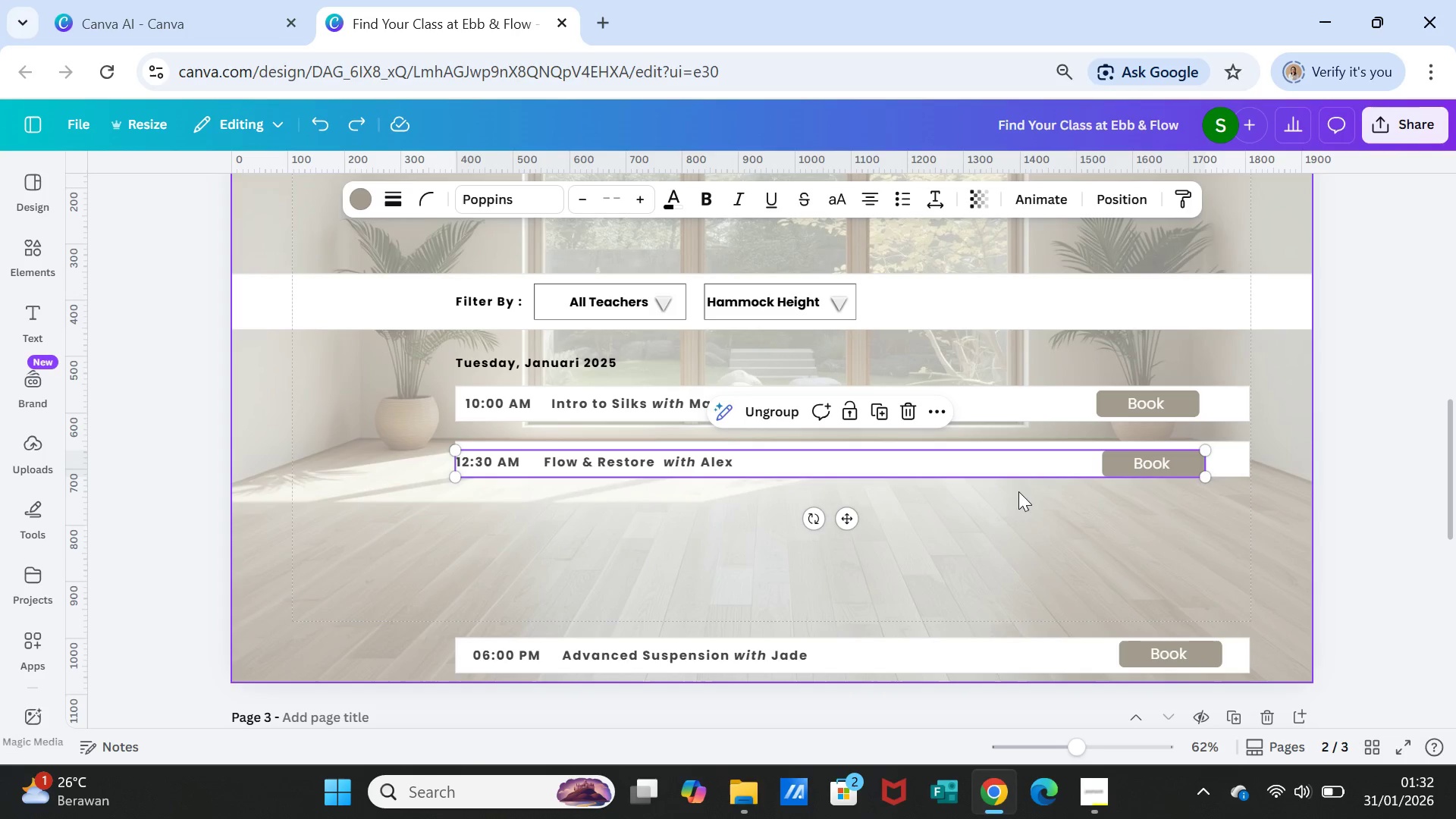 
wait(5.08)
 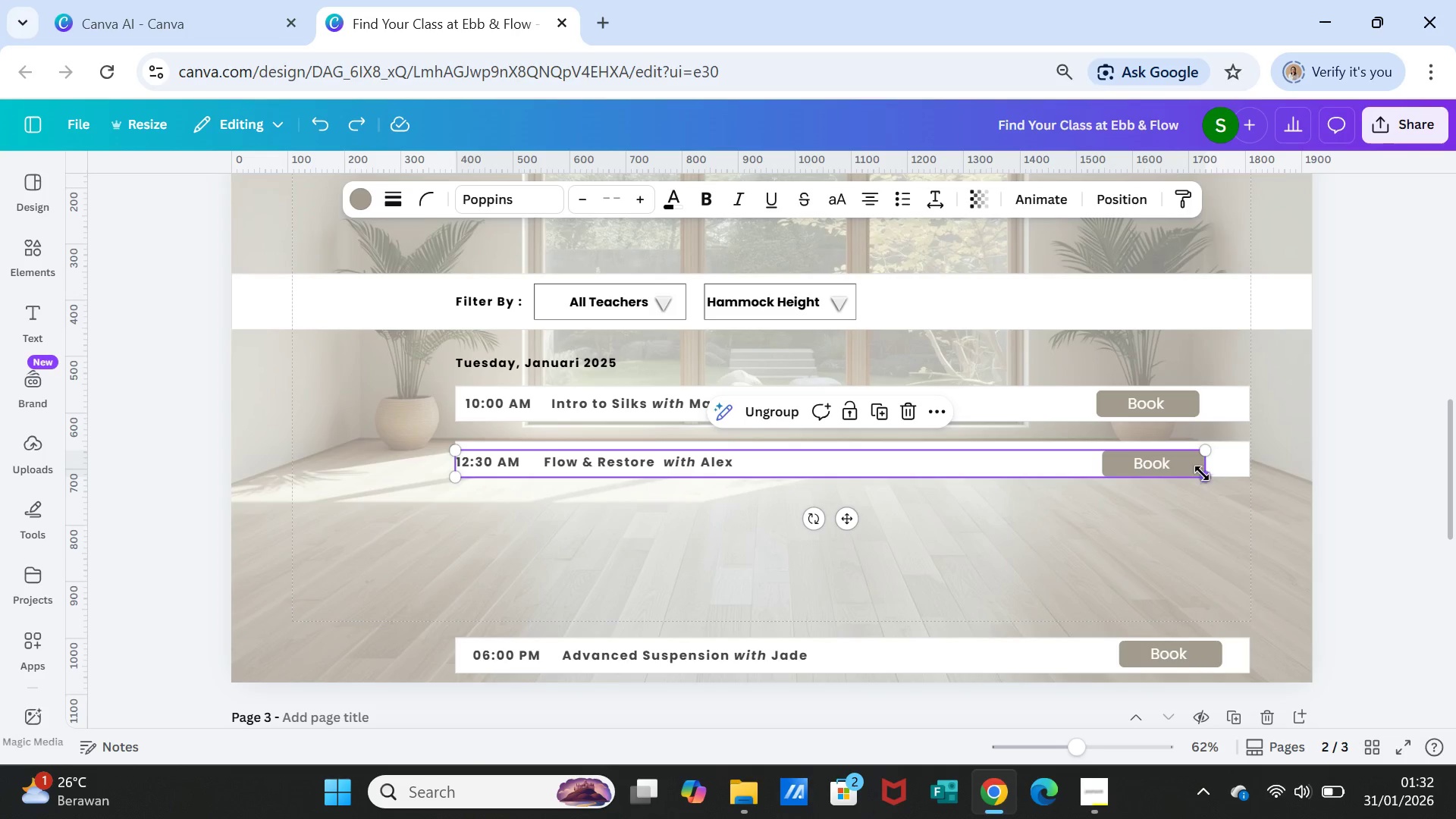 
left_click([1134, 516])
 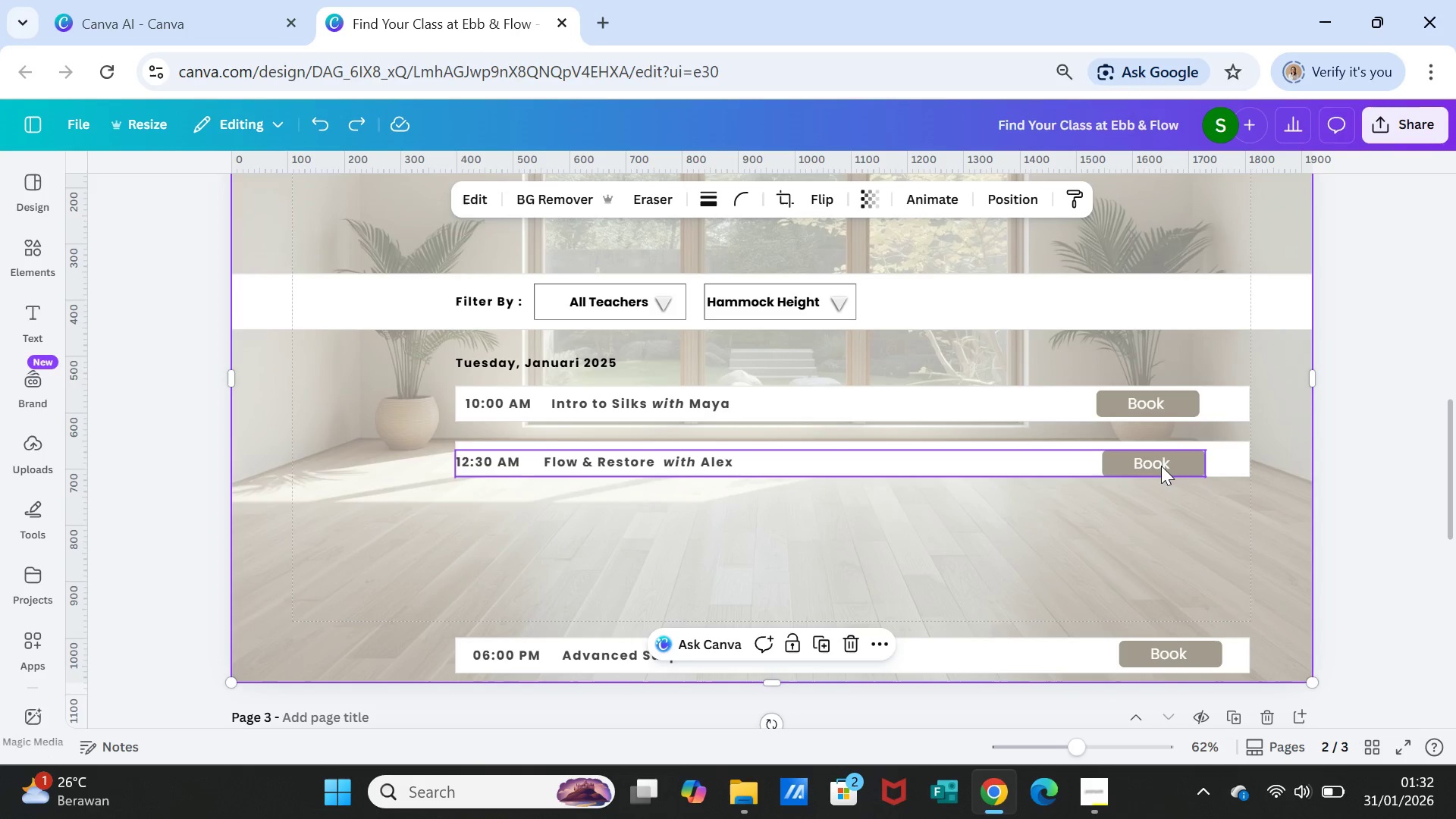 
left_click_drag(start_coordinate=[1161, 466], to_coordinate=[1164, 460])
 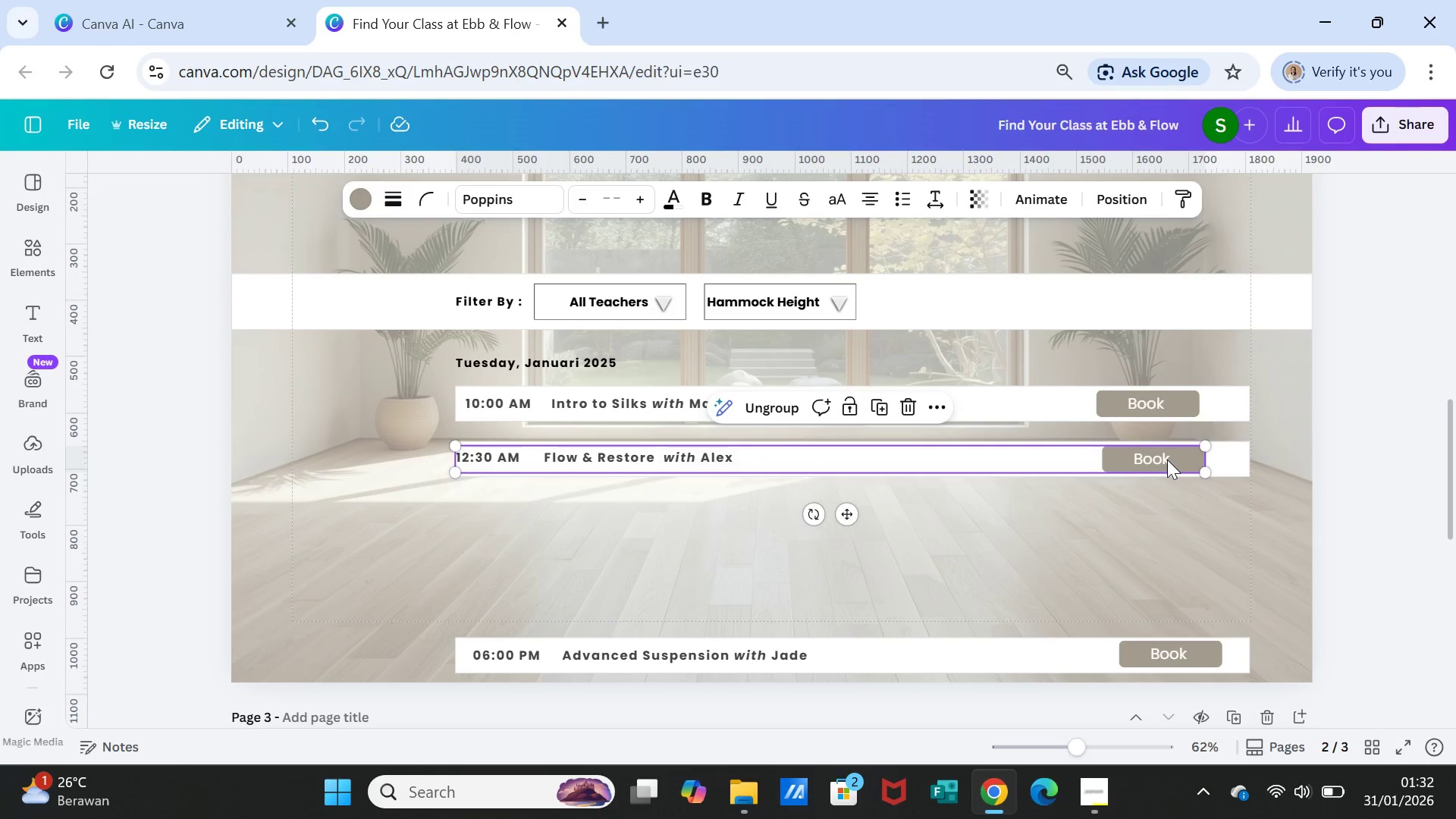 
left_click([1167, 460])
 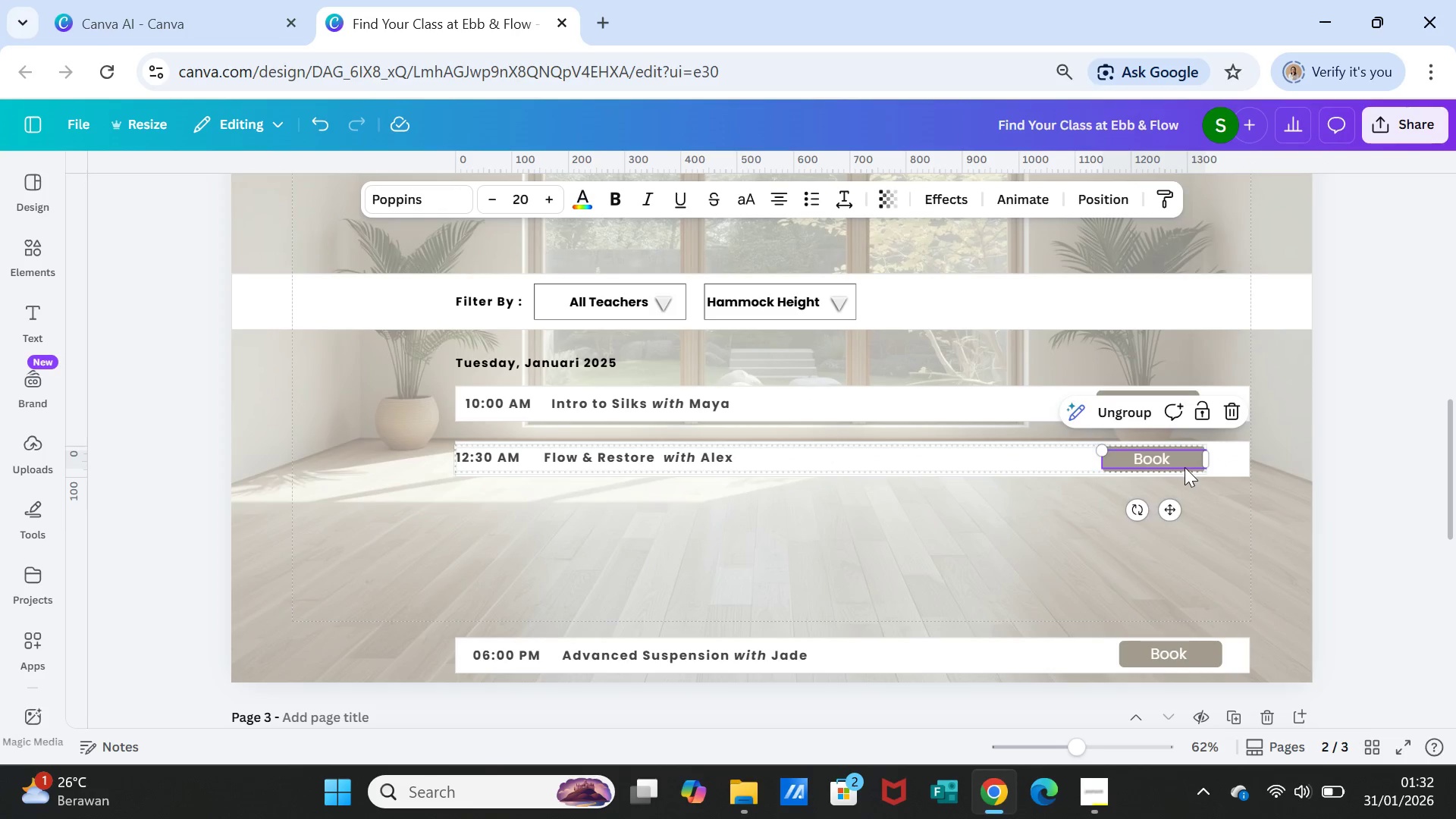 
left_click_drag(start_coordinate=[1185, 467], to_coordinate=[1183, 463])
 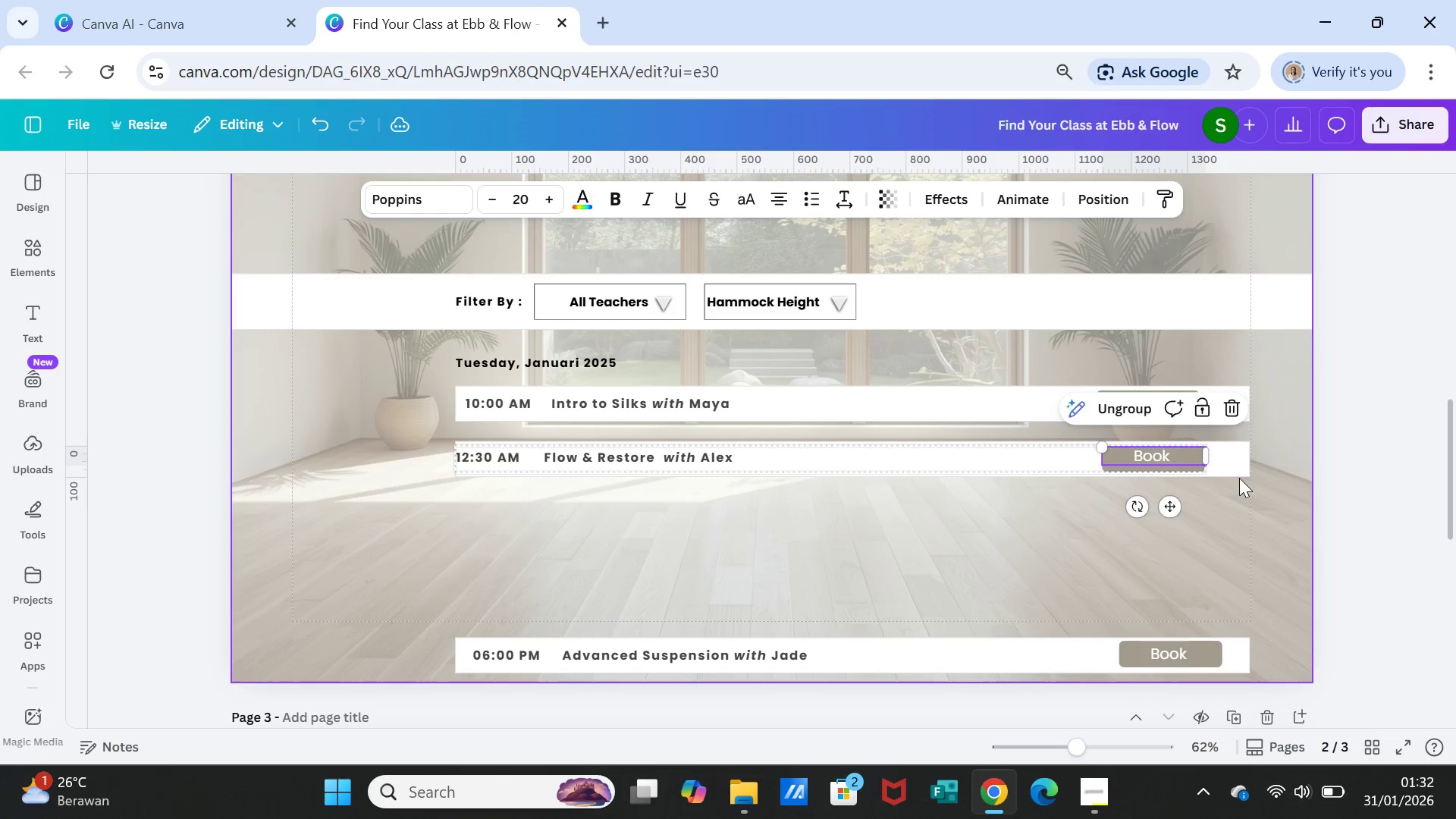 
left_click([1232, 475])
 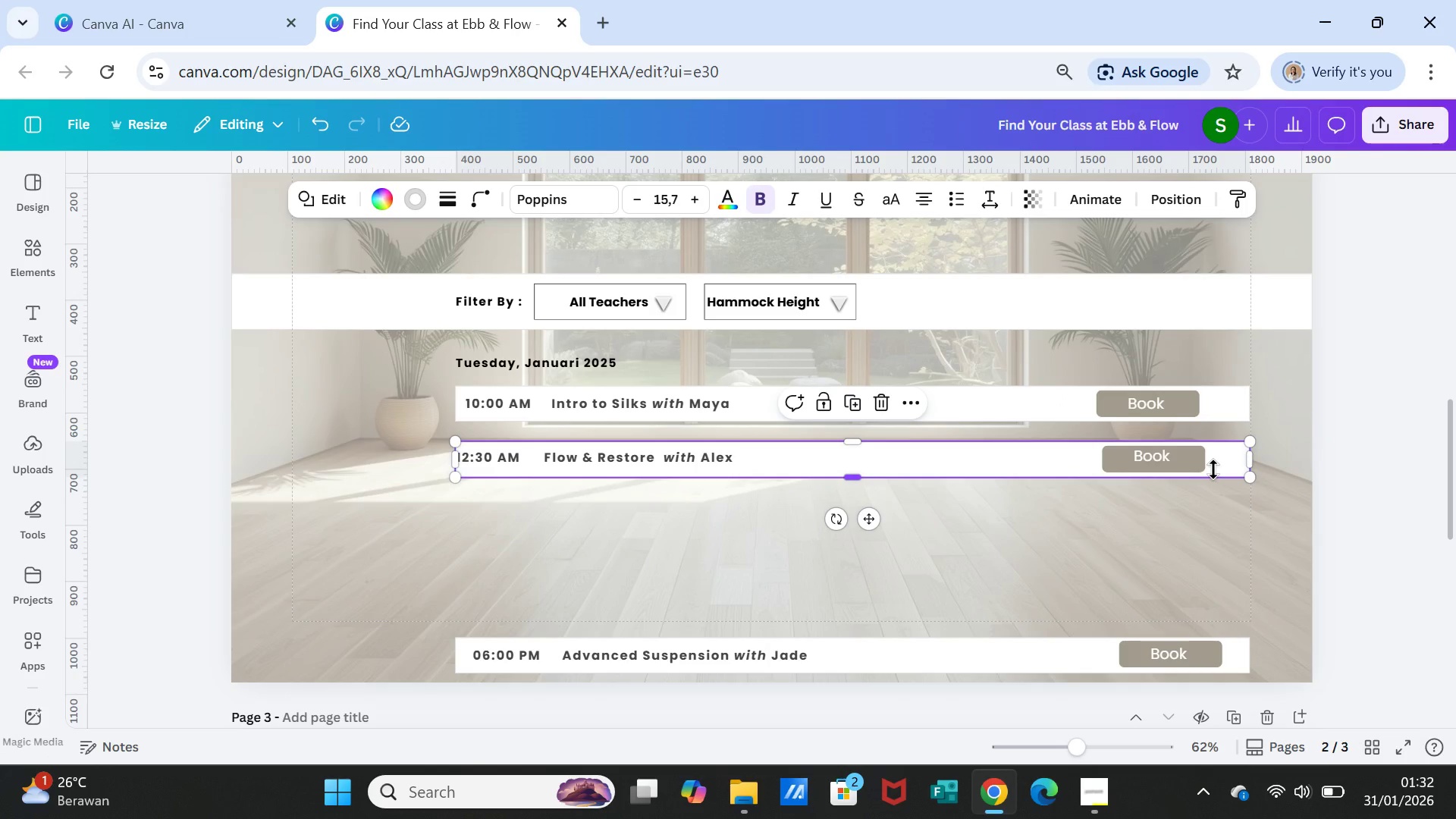 
hold_key(key=ControlLeft, duration=3.27)
left_click([1160, 455])
 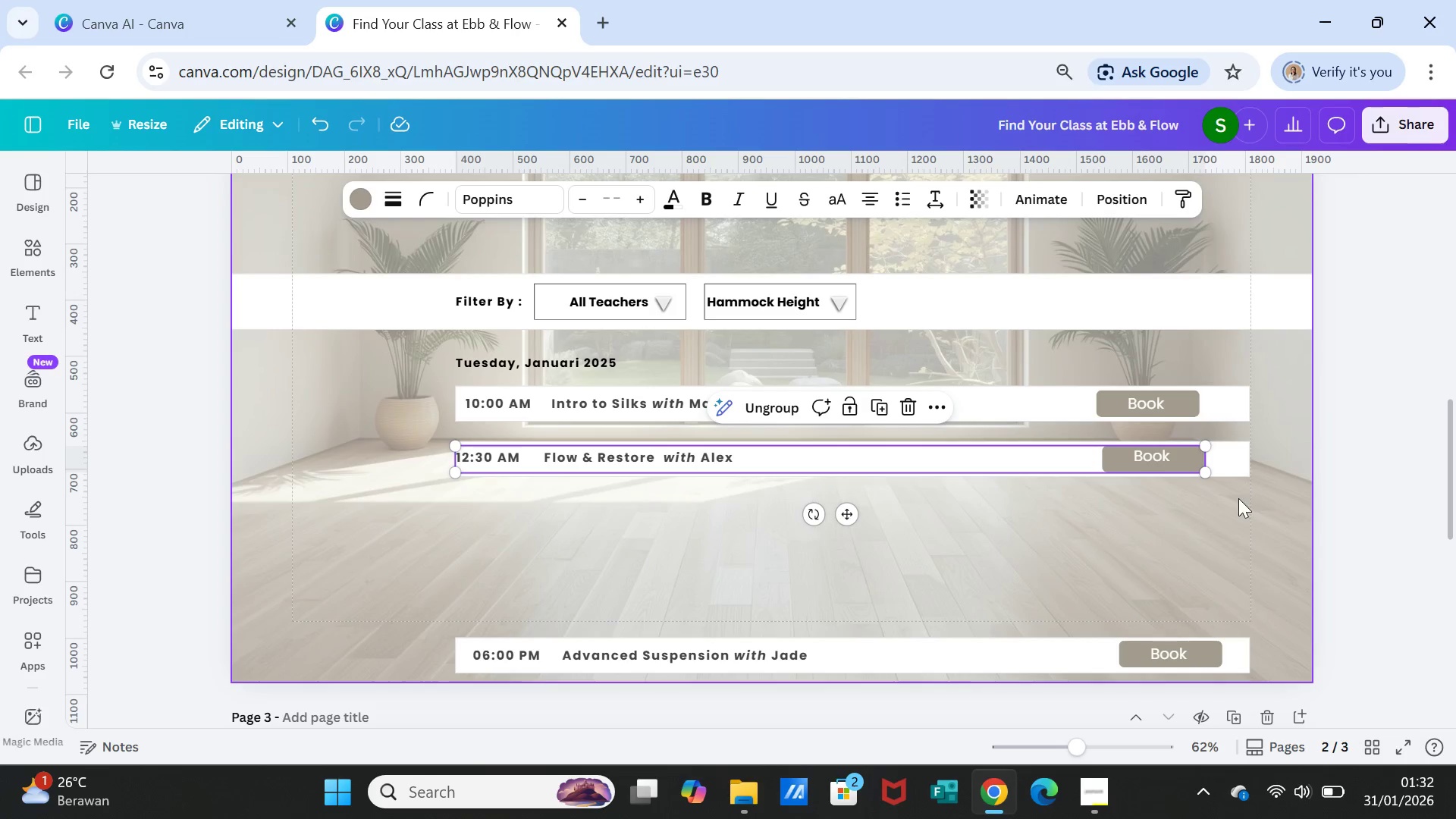 
key(Backquote)
 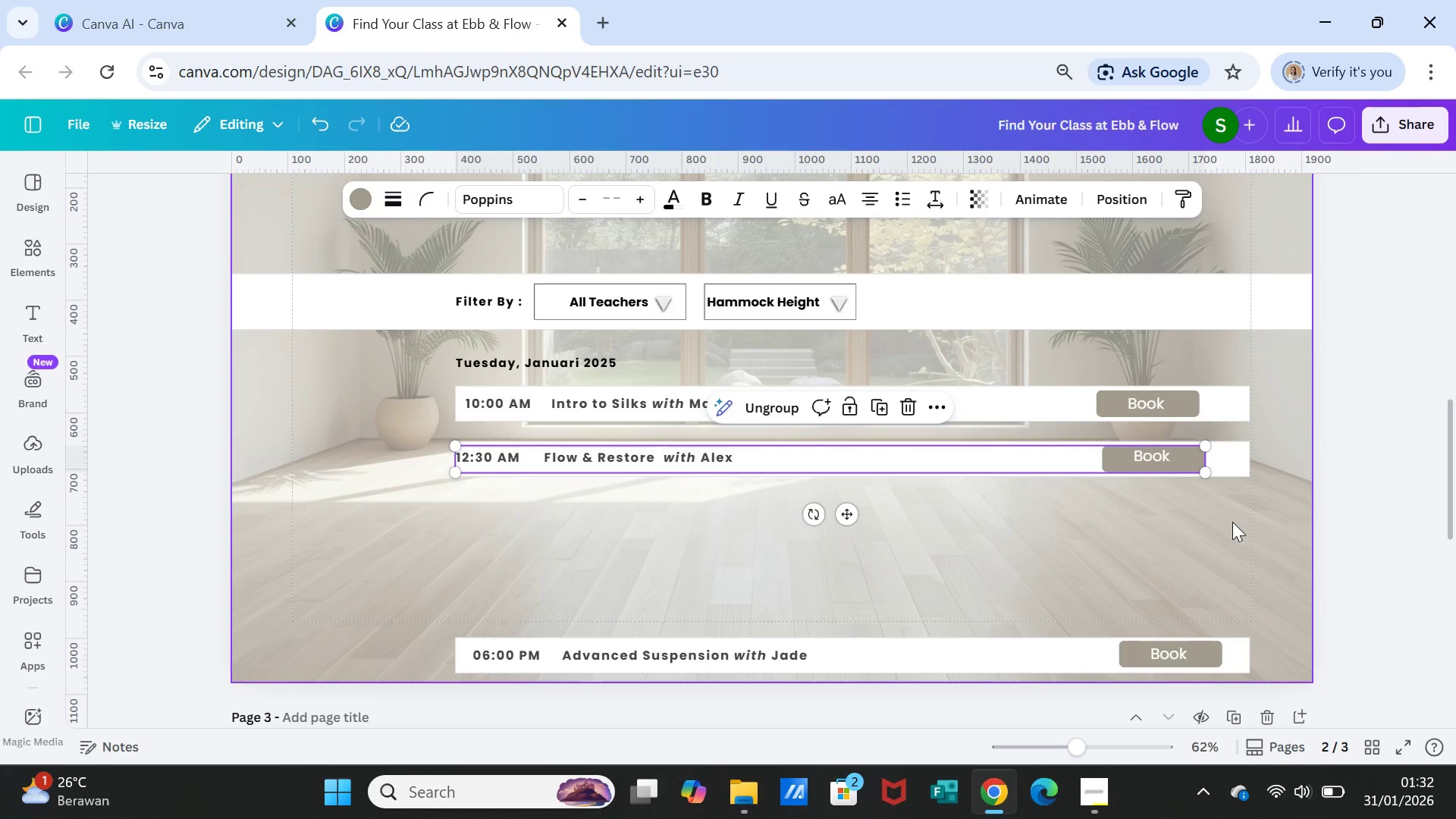 
key(Escape)
 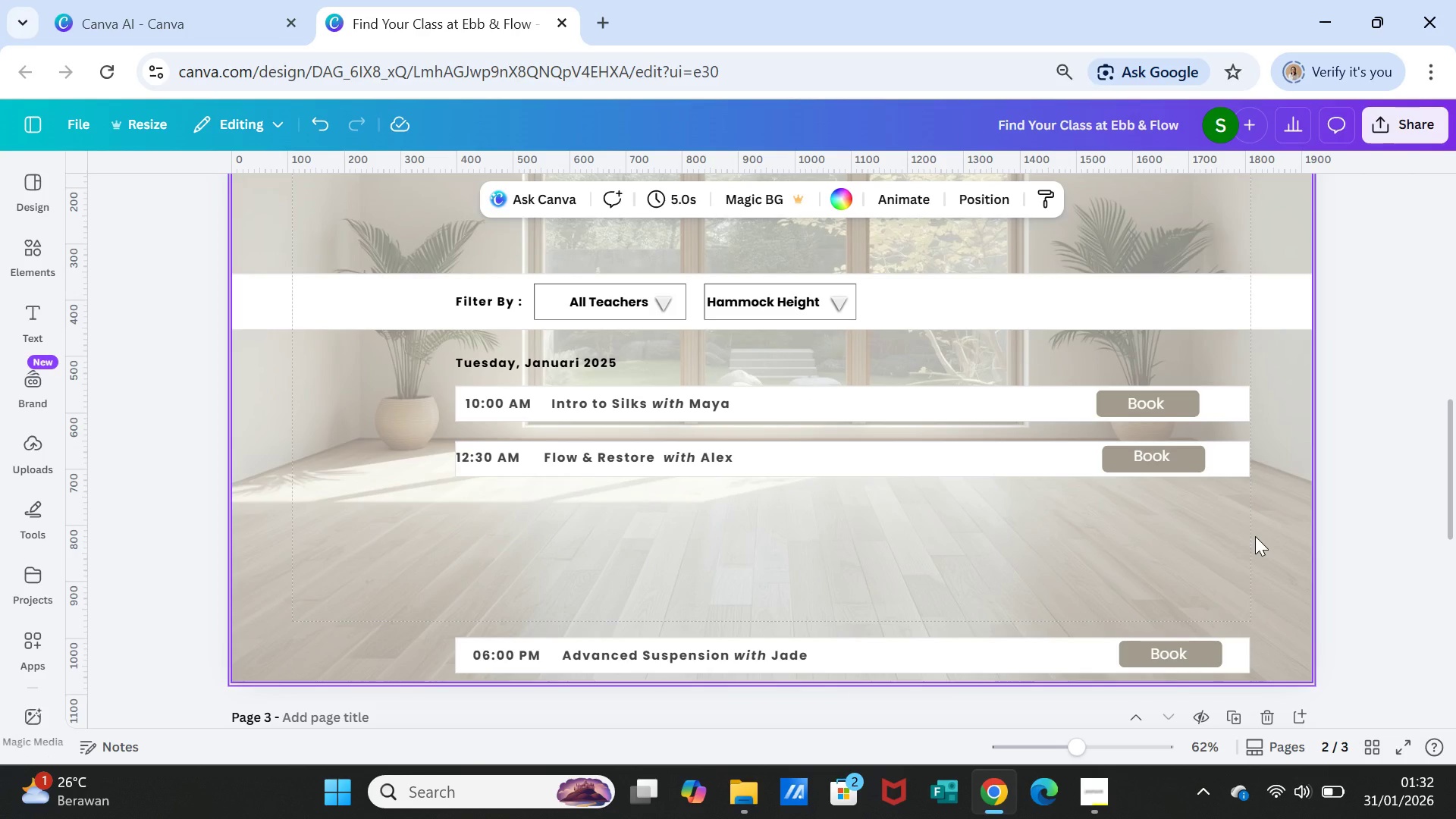 
left_click([1255, 536])
 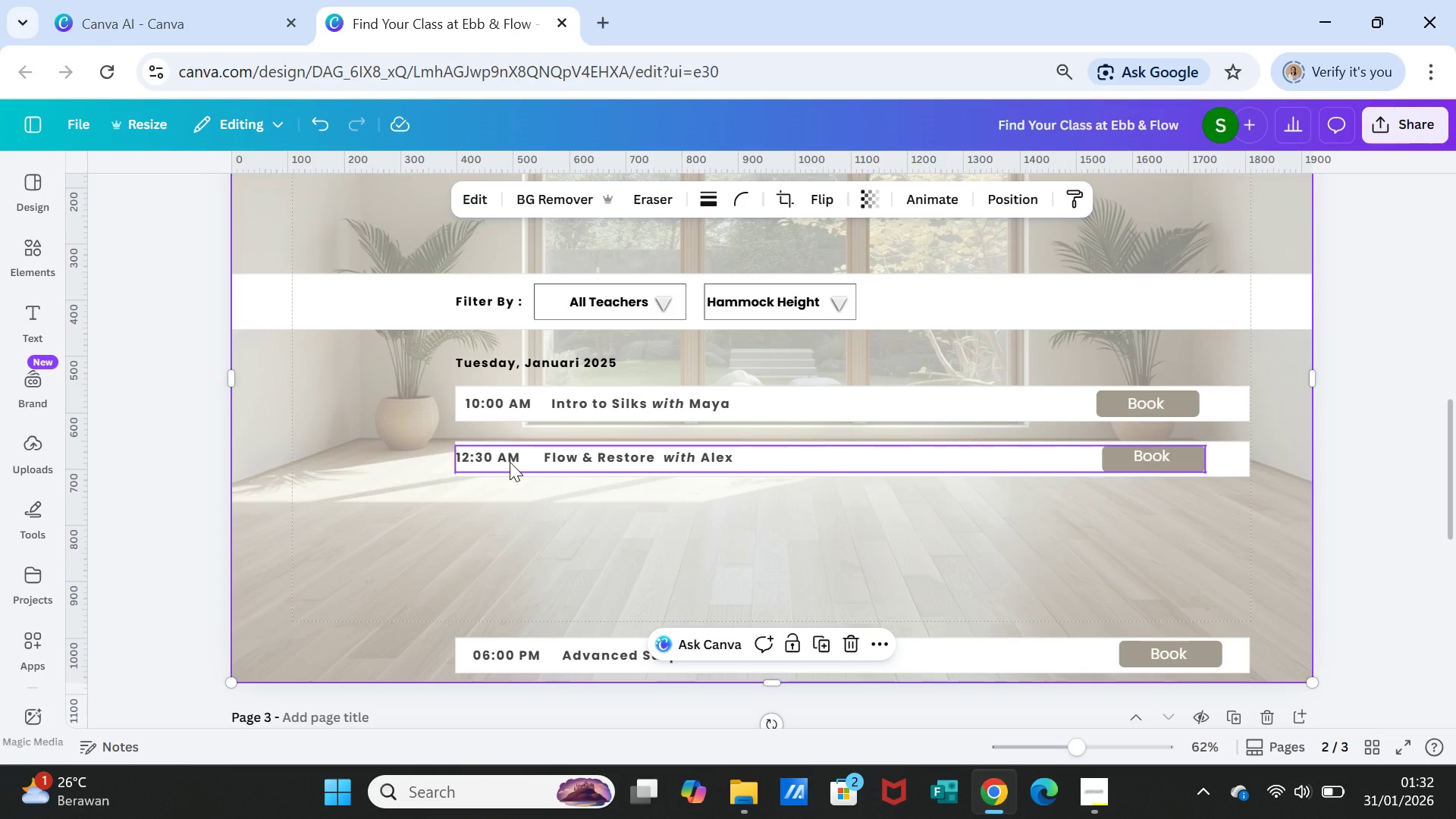 
wait(14.61)
 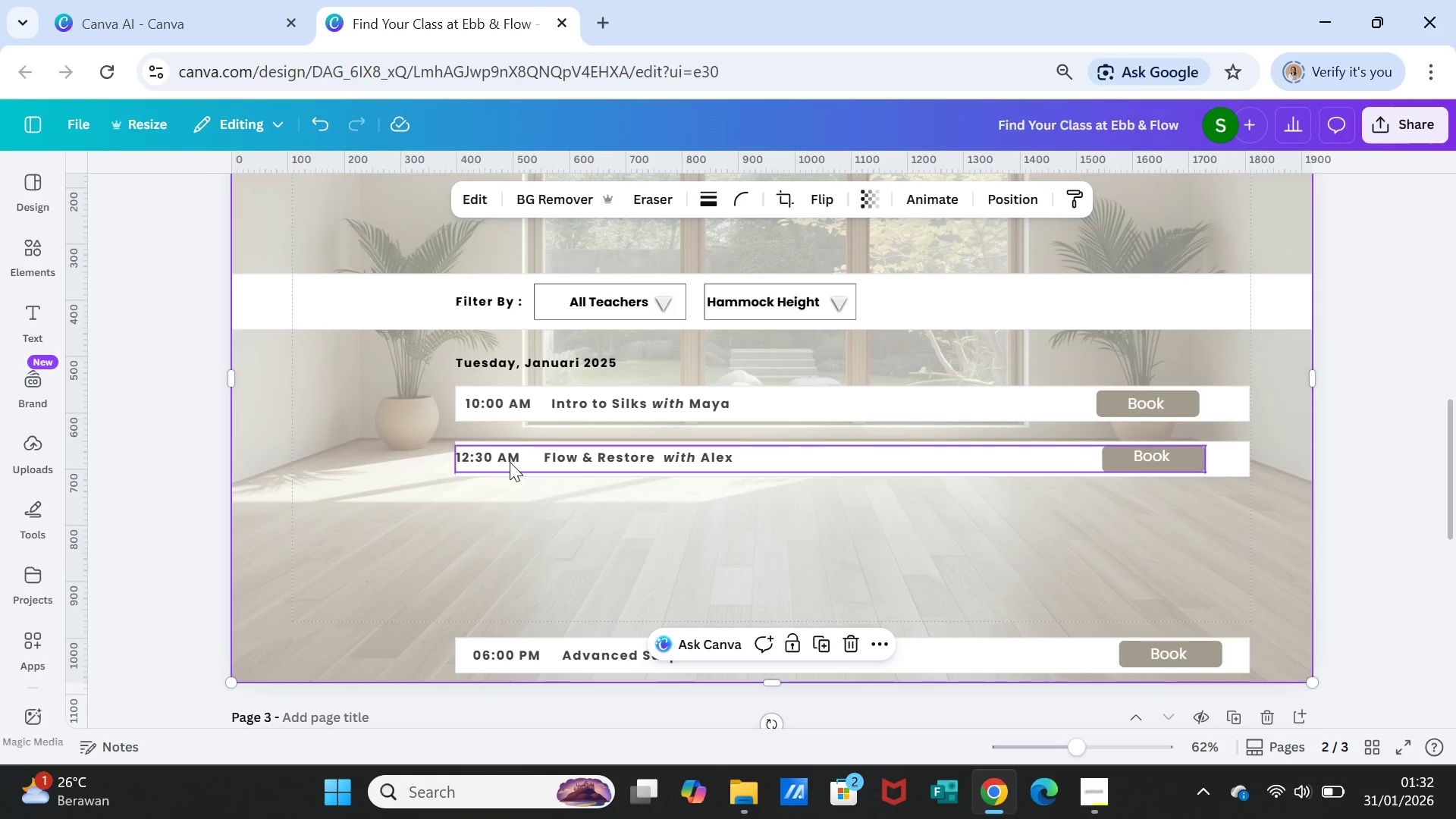 
left_click_drag(start_coordinate=[559, 659], to_coordinate=[557, 512])
 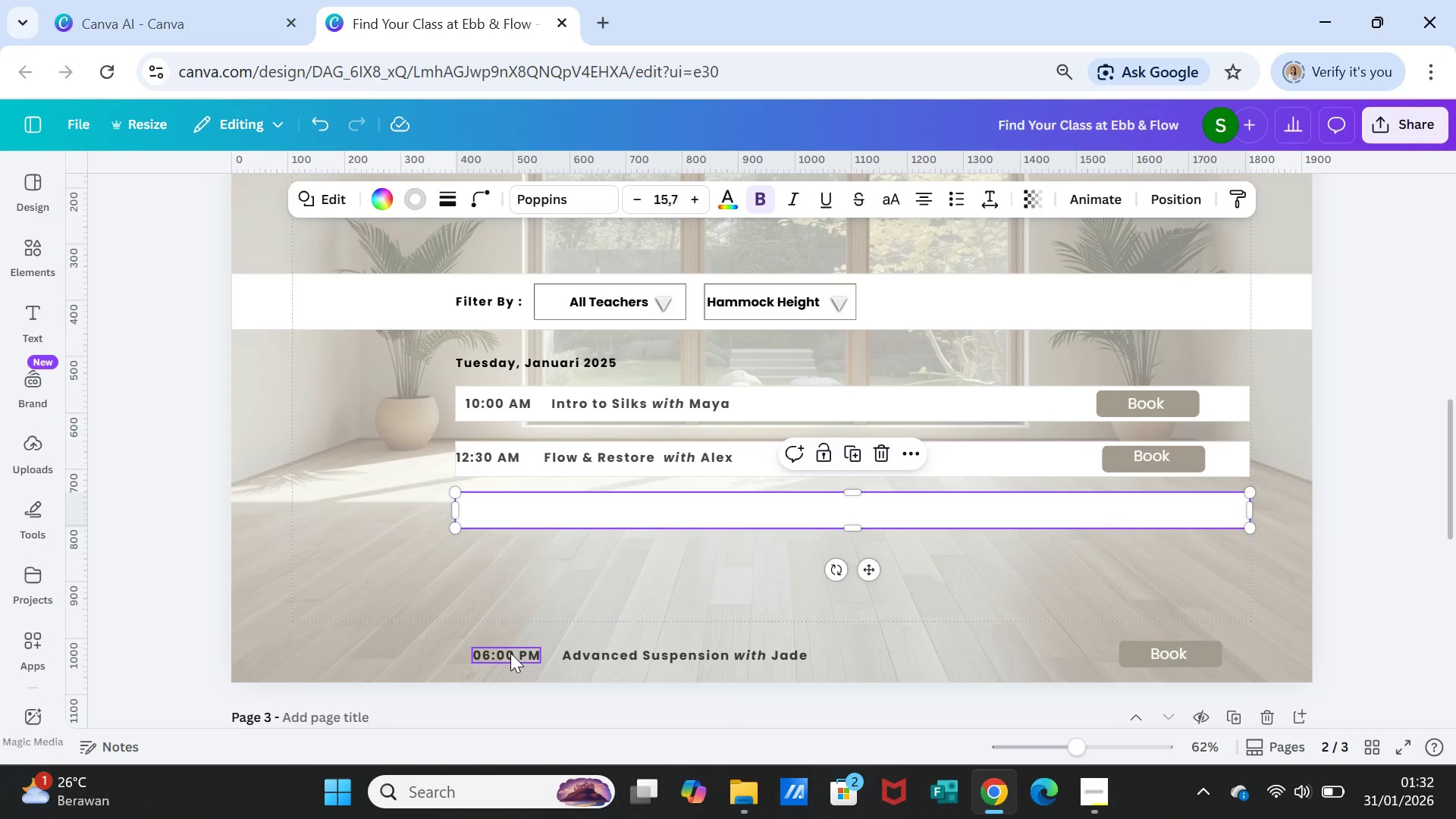 
left_click([510, 653])
 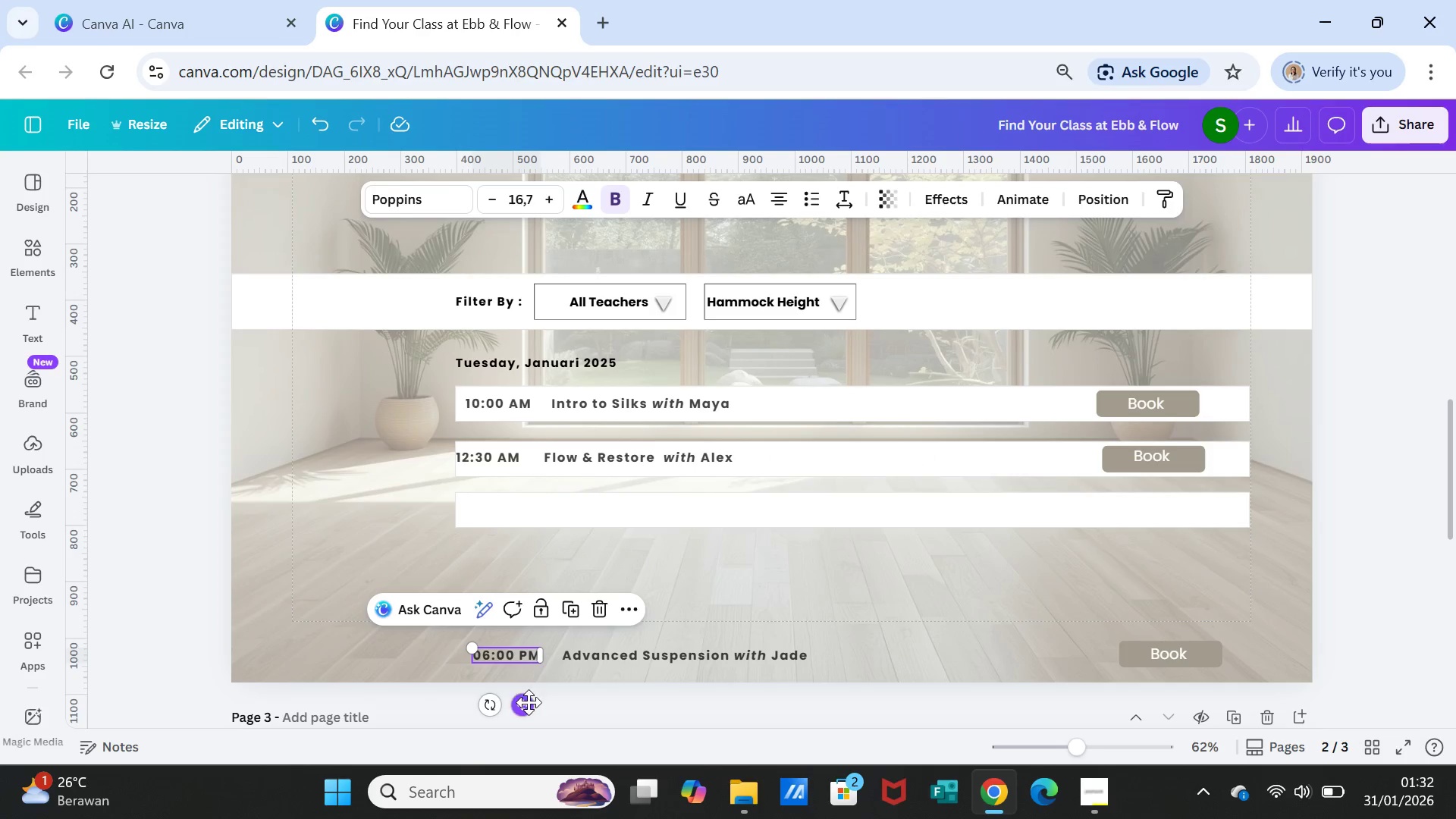 
left_click_drag(start_coordinate=[528, 703], to_coordinate=[528, 551])
 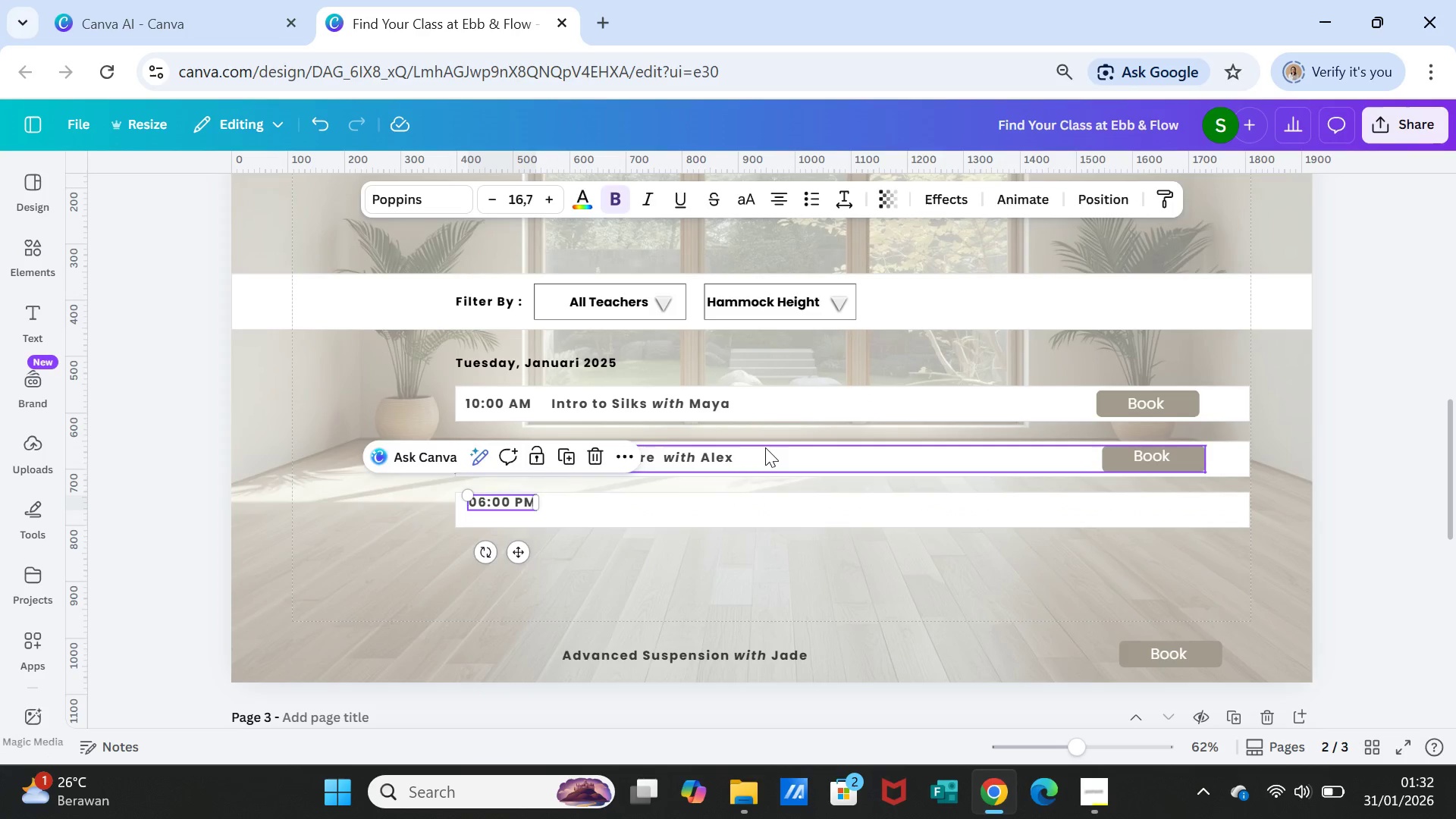 
left_click([765, 447])
 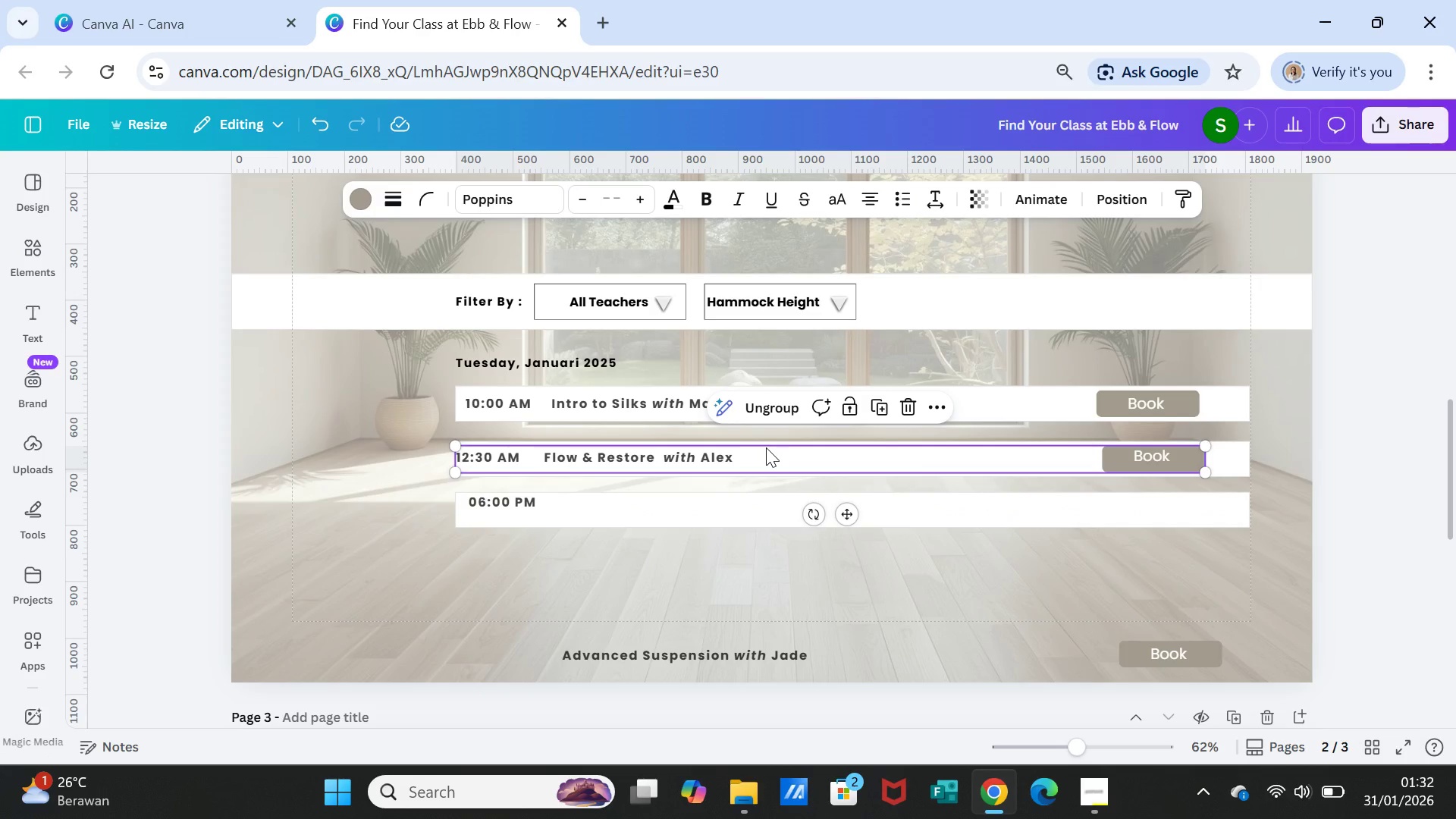 
left_click_drag(start_coordinate=[766, 447], to_coordinate=[774, 448])
 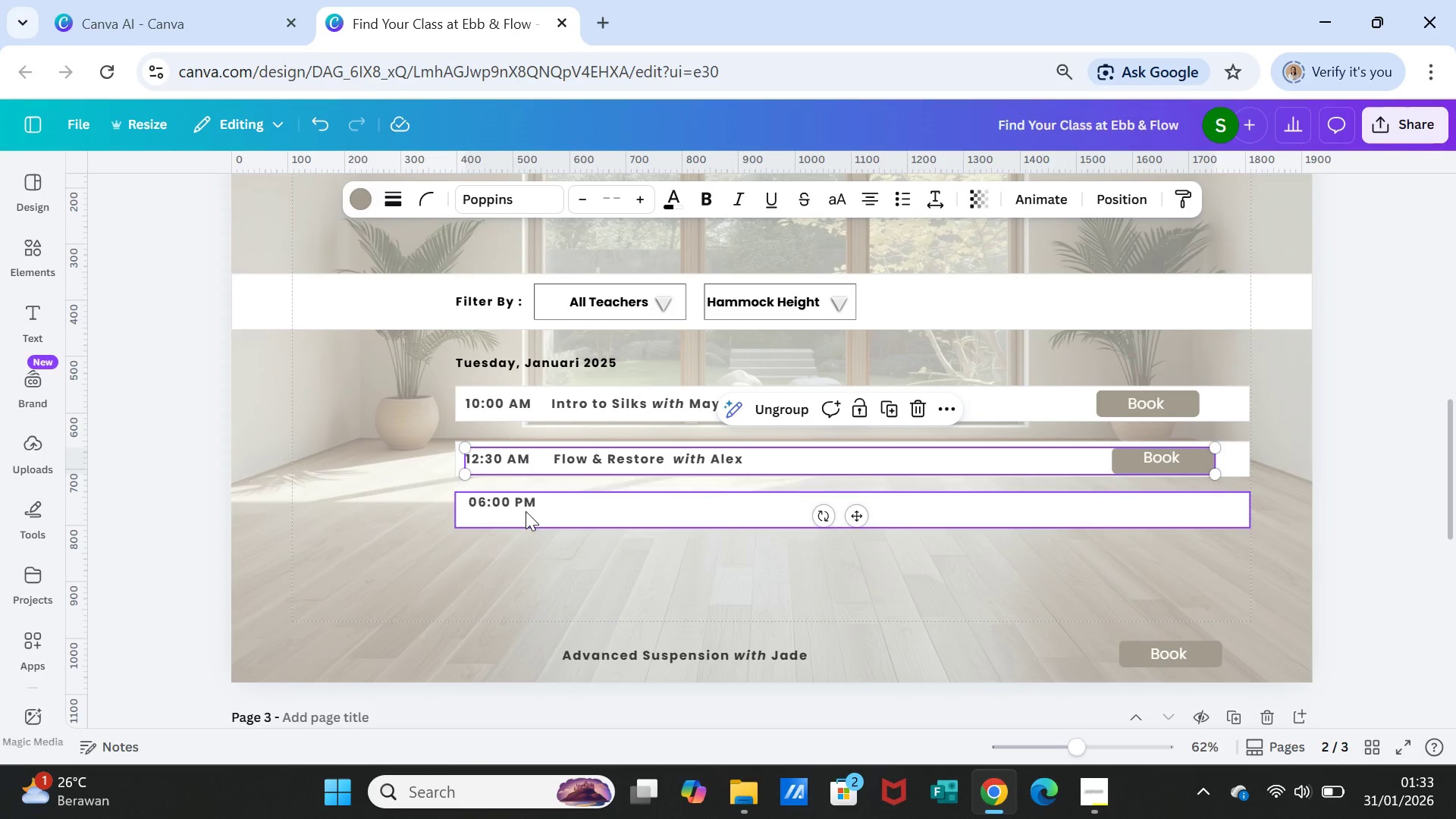 
left_click([526, 509])
 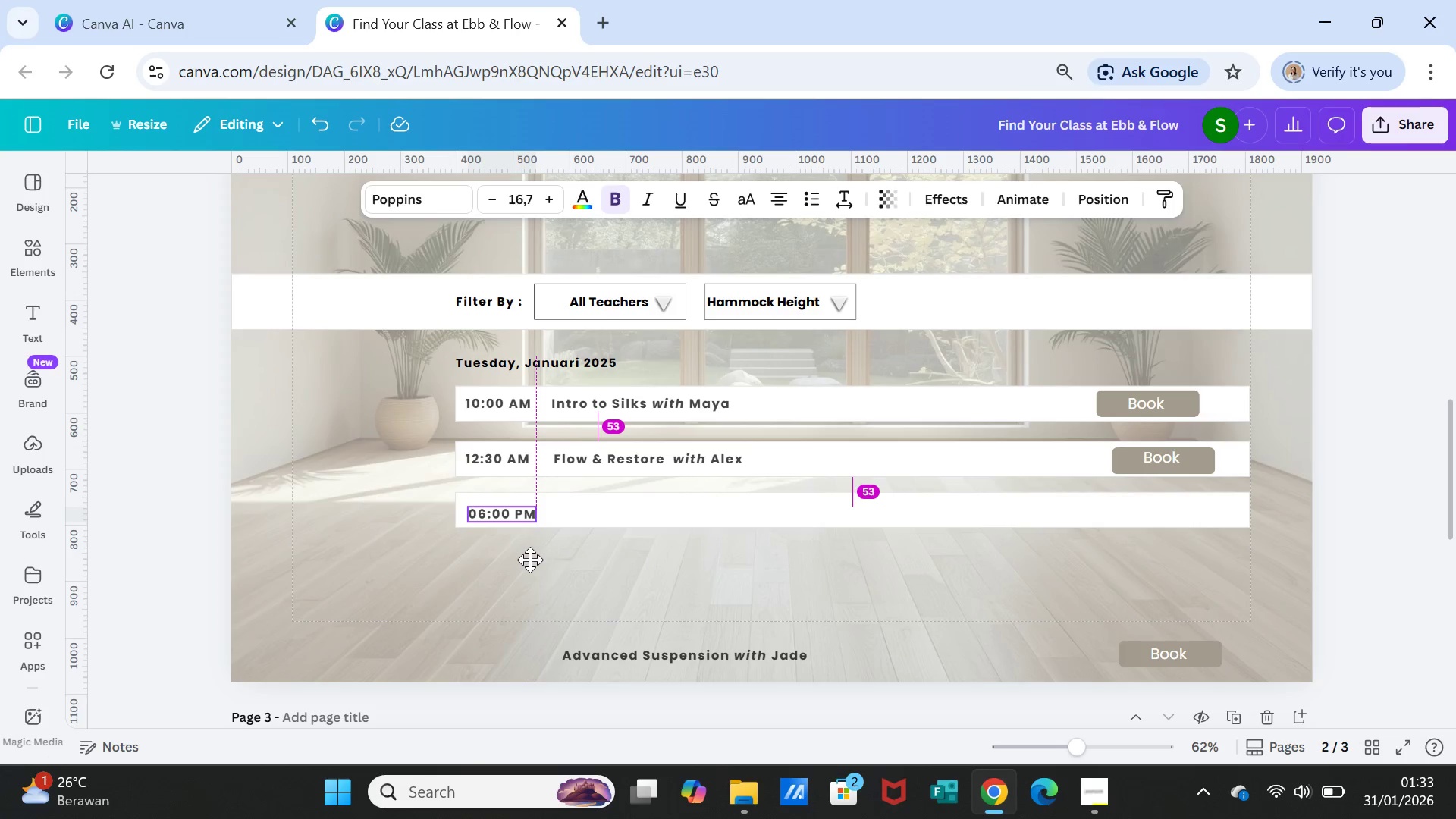 
wait(9.8)
 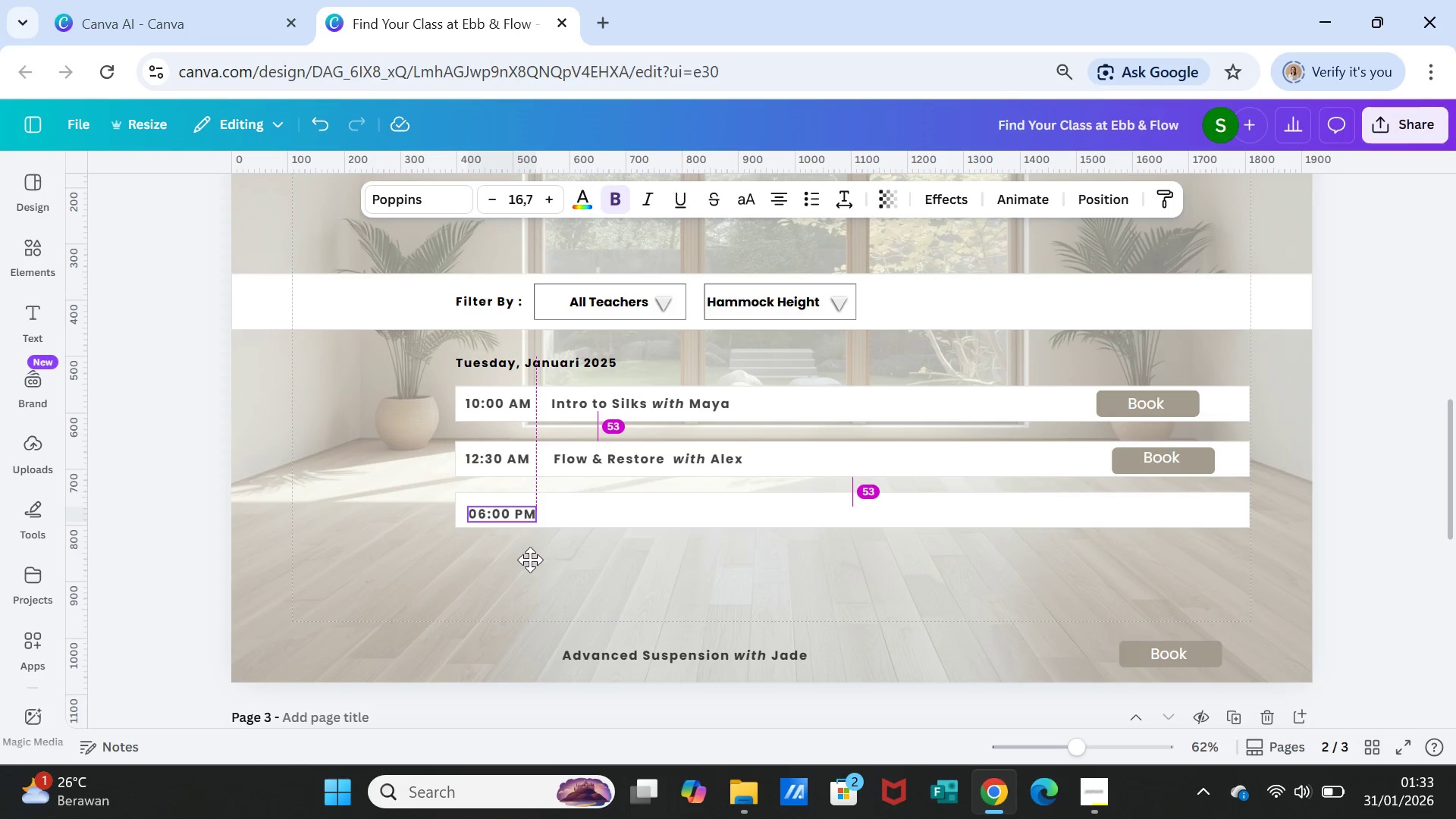 
left_click([673, 592])
 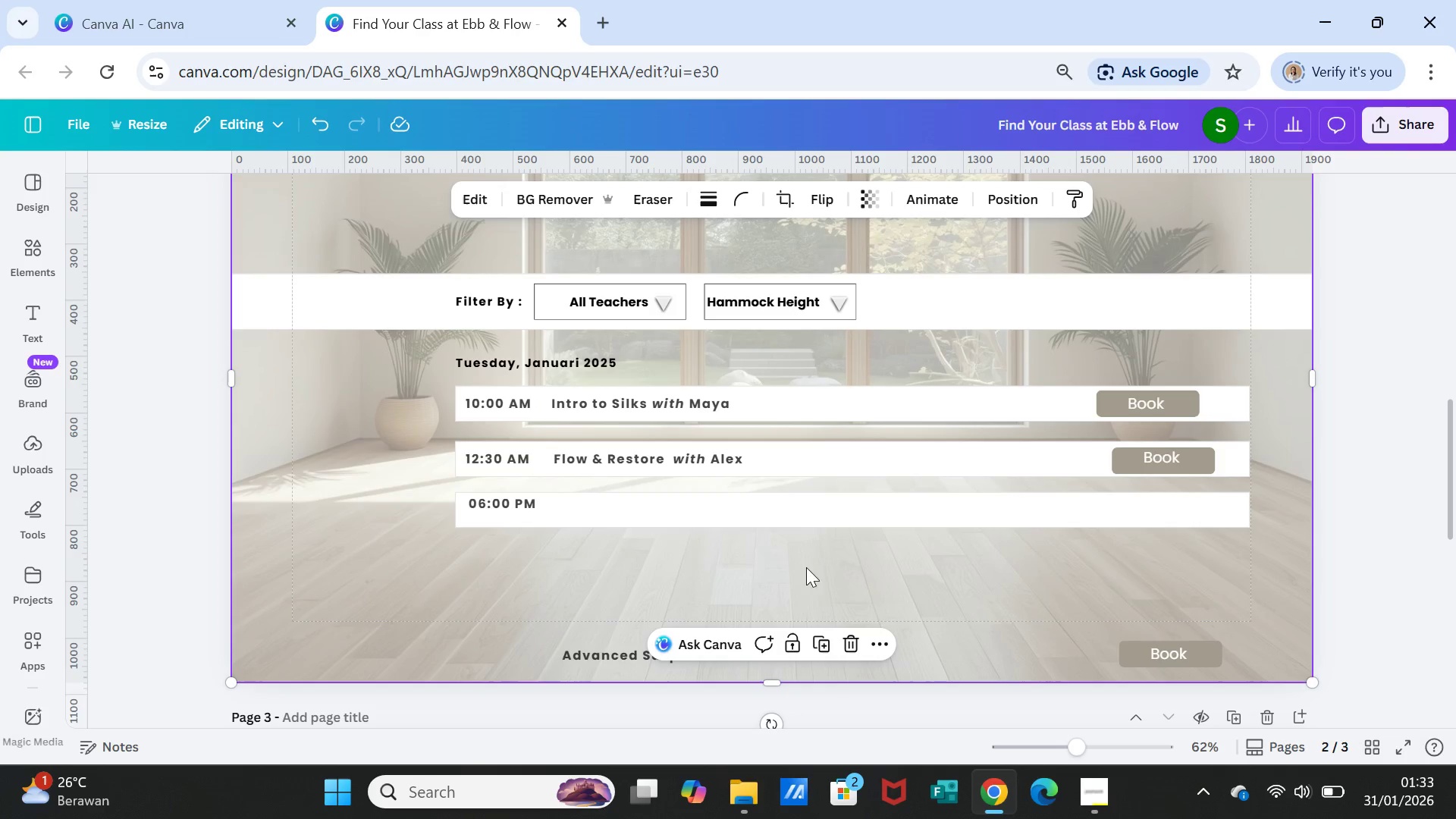 
wait(7.11)
 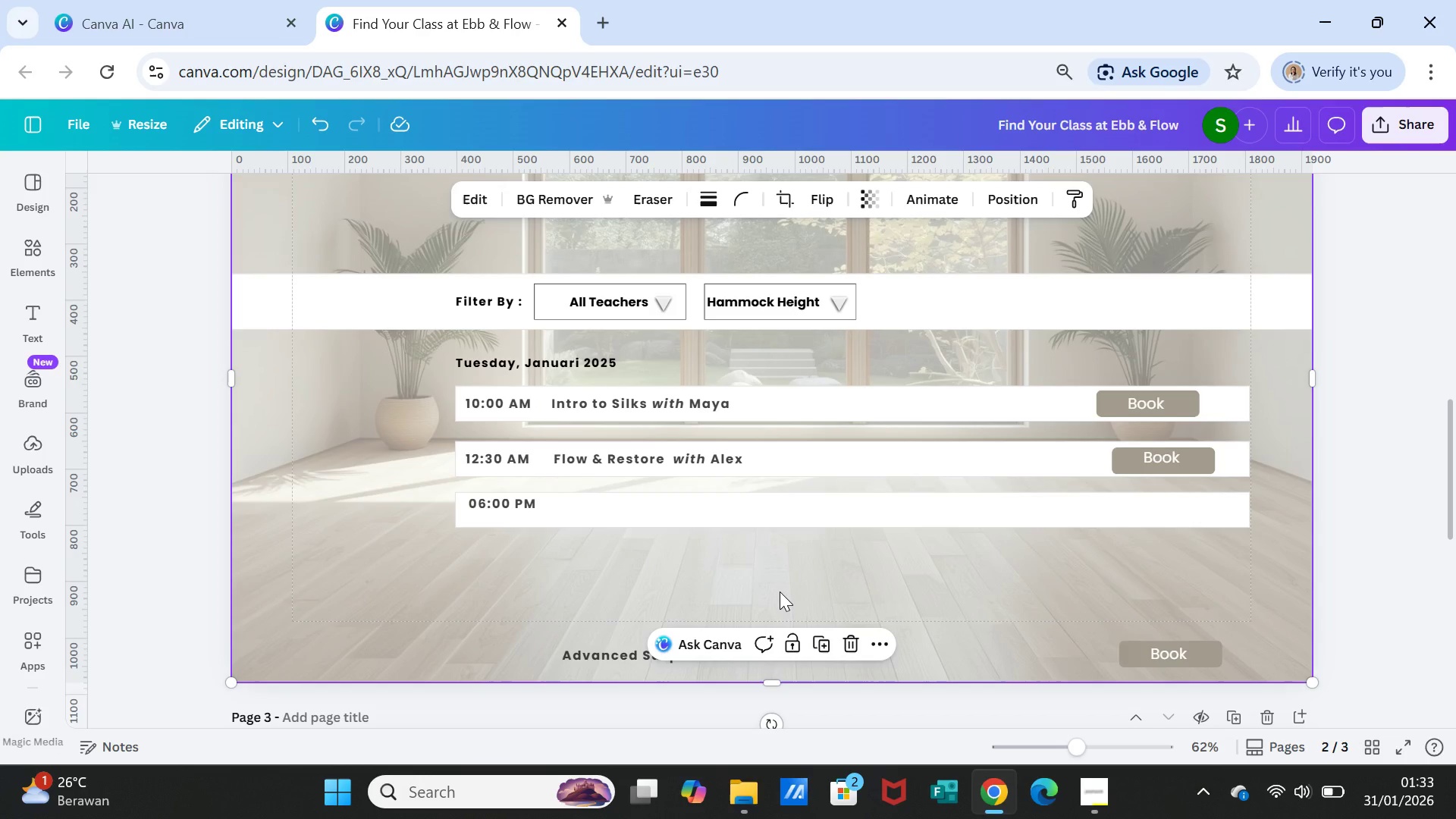 
left_click([577, 654])
 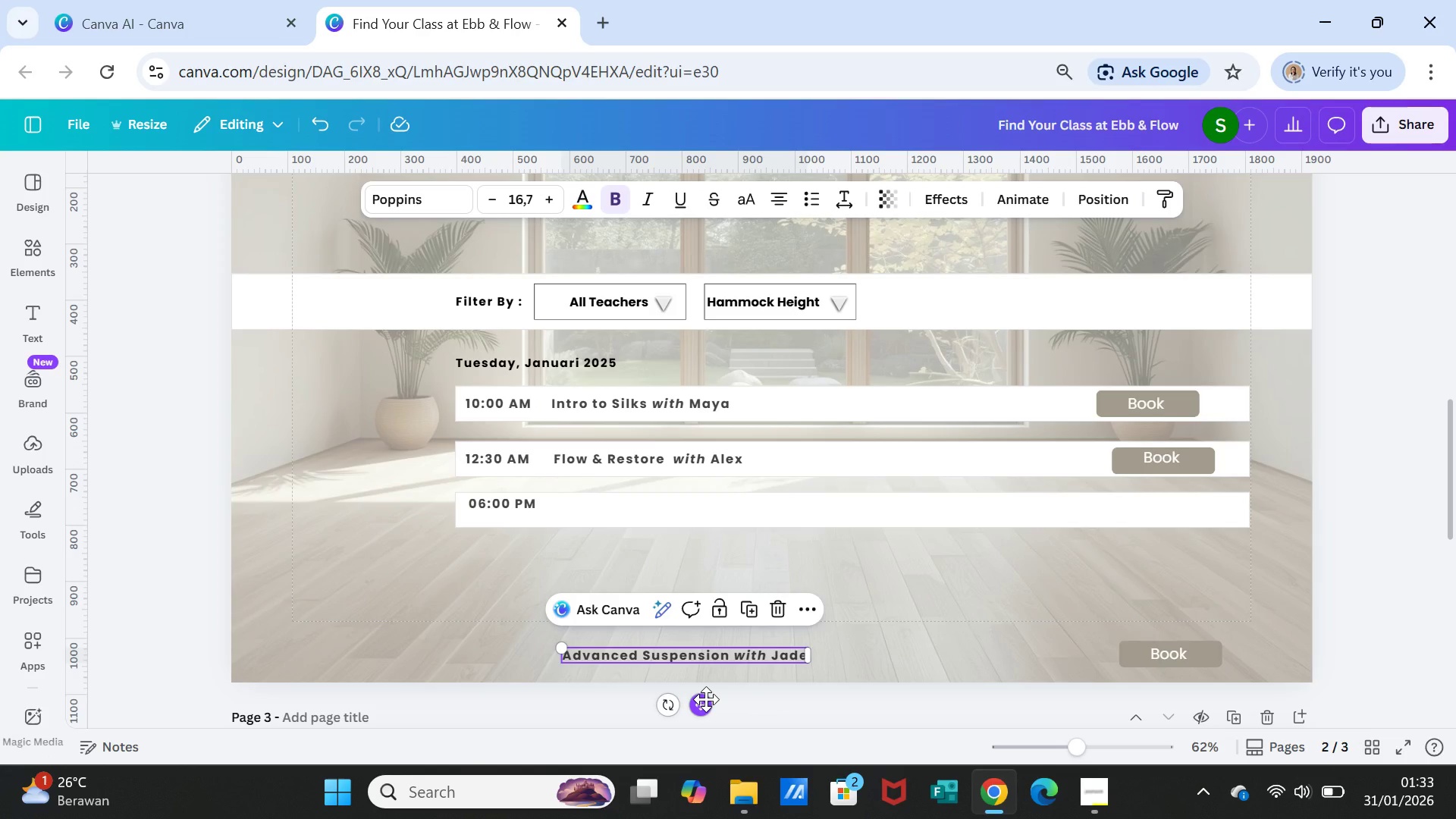 
left_click_drag(start_coordinate=[706, 699], to_coordinate=[701, 555])
 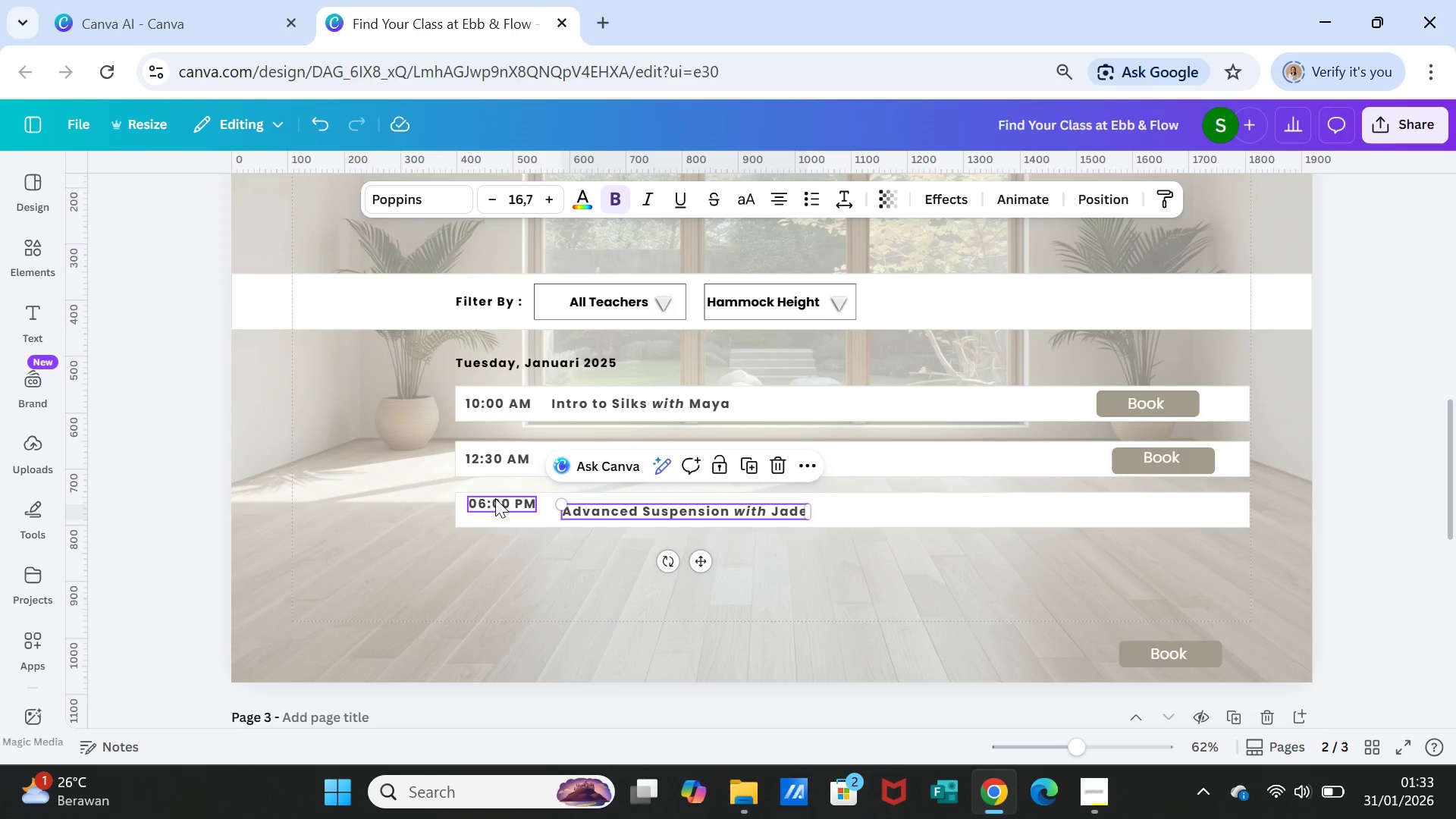 
left_click([495, 498])
 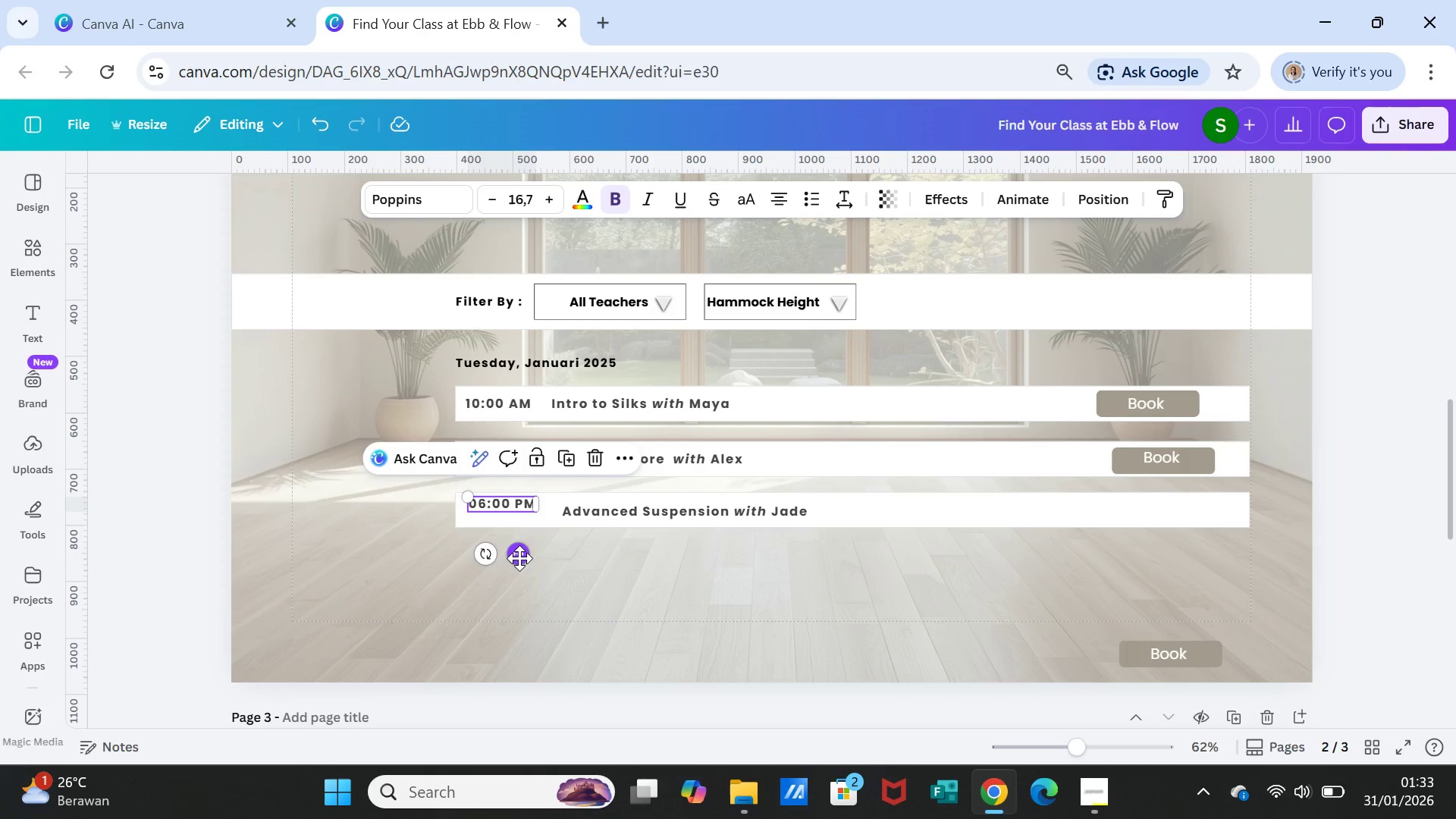 
left_click_drag(start_coordinate=[519, 558], to_coordinate=[516, 566])
 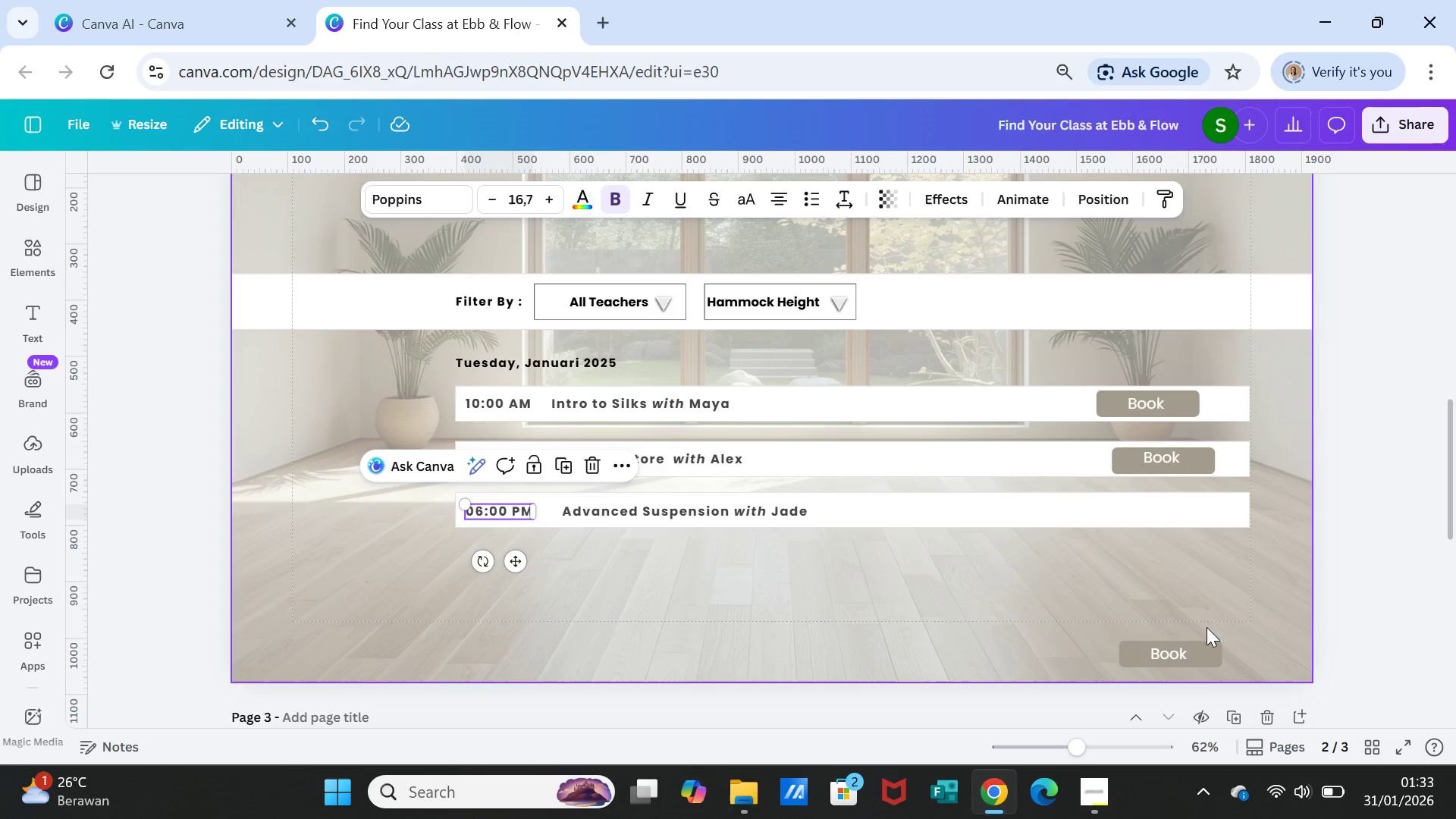 
left_click([1206, 650])
 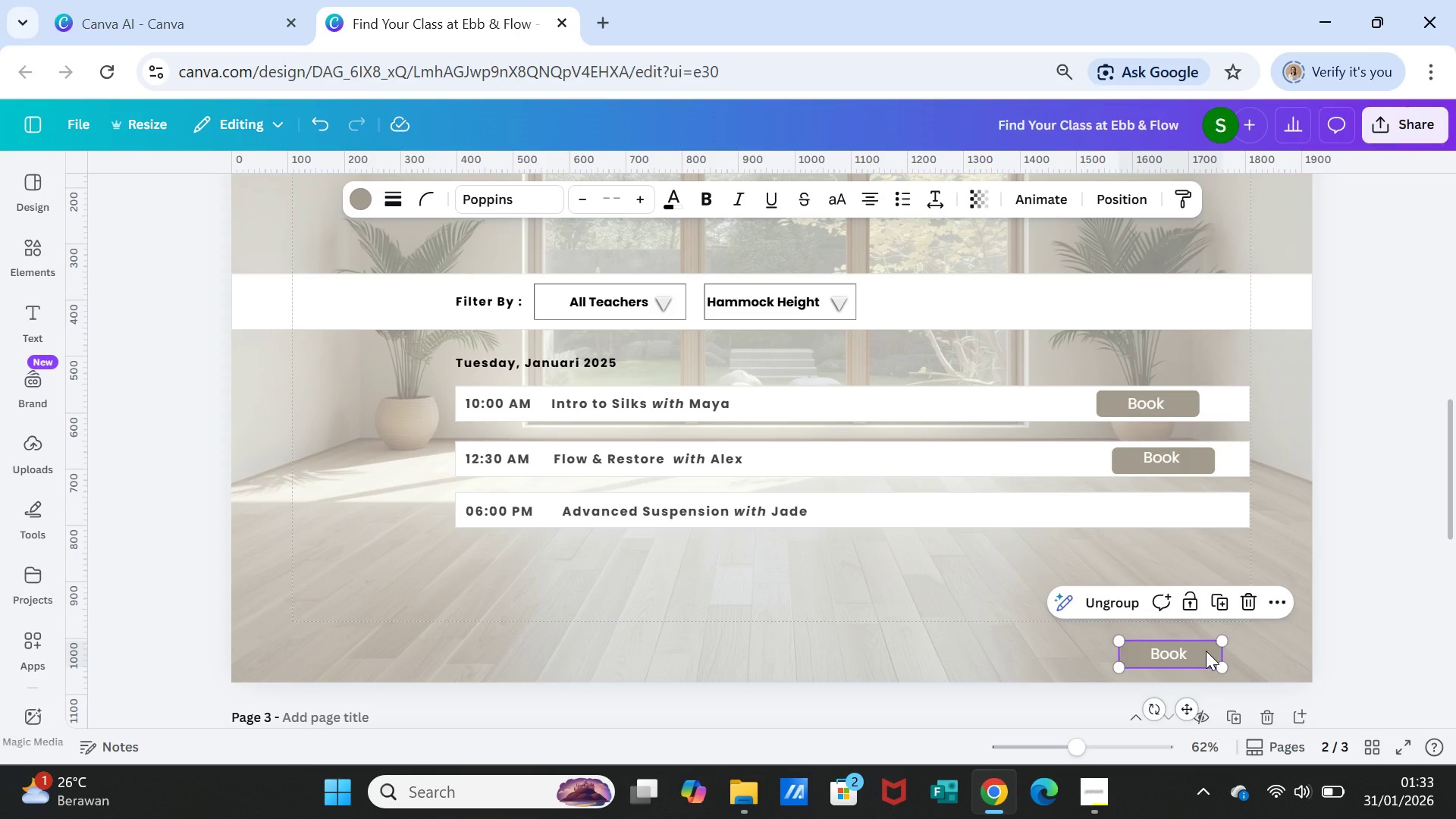 
left_click_drag(start_coordinate=[1206, 651], to_coordinate=[1207, 505])
 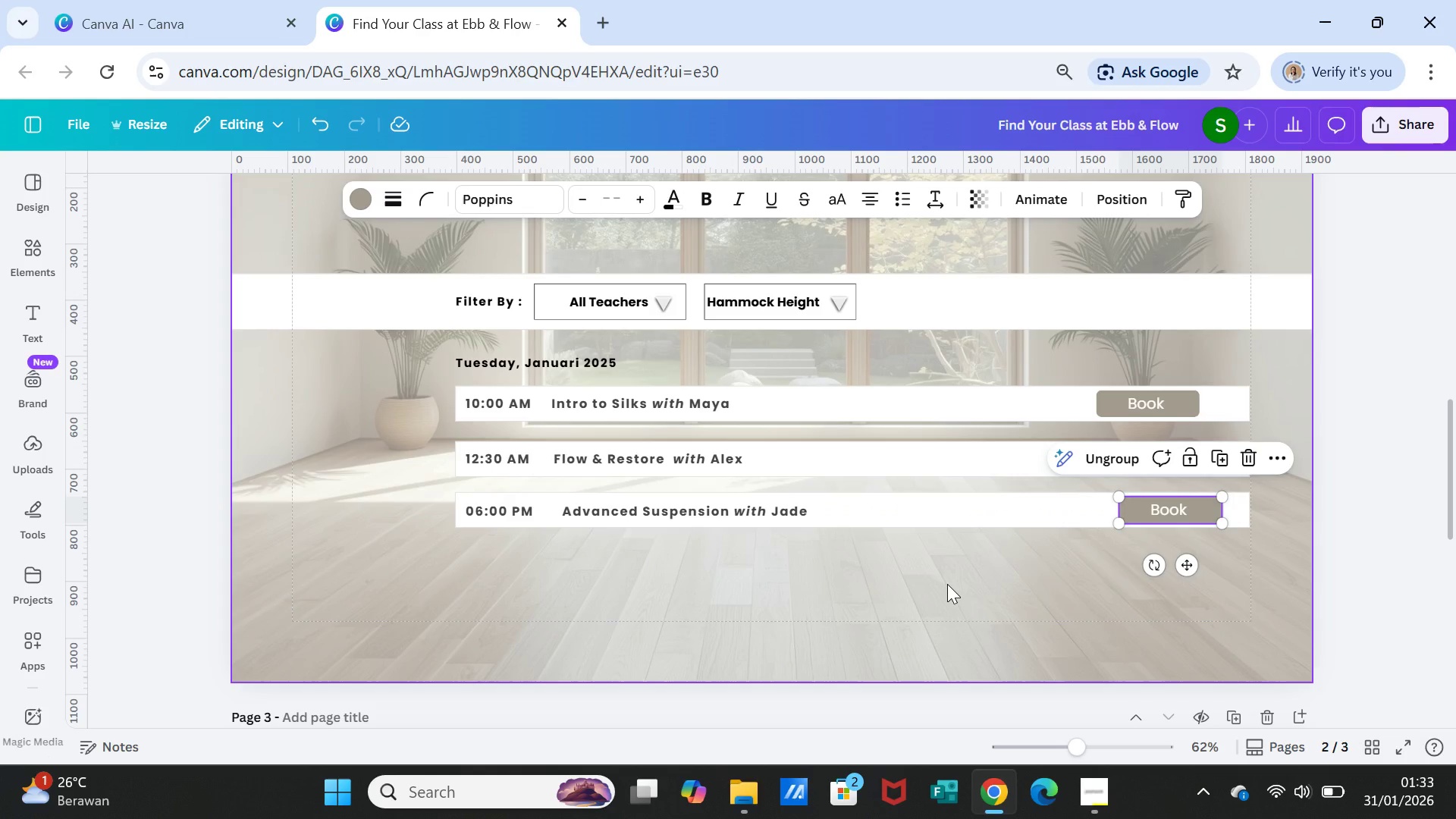 
left_click([947, 584])
 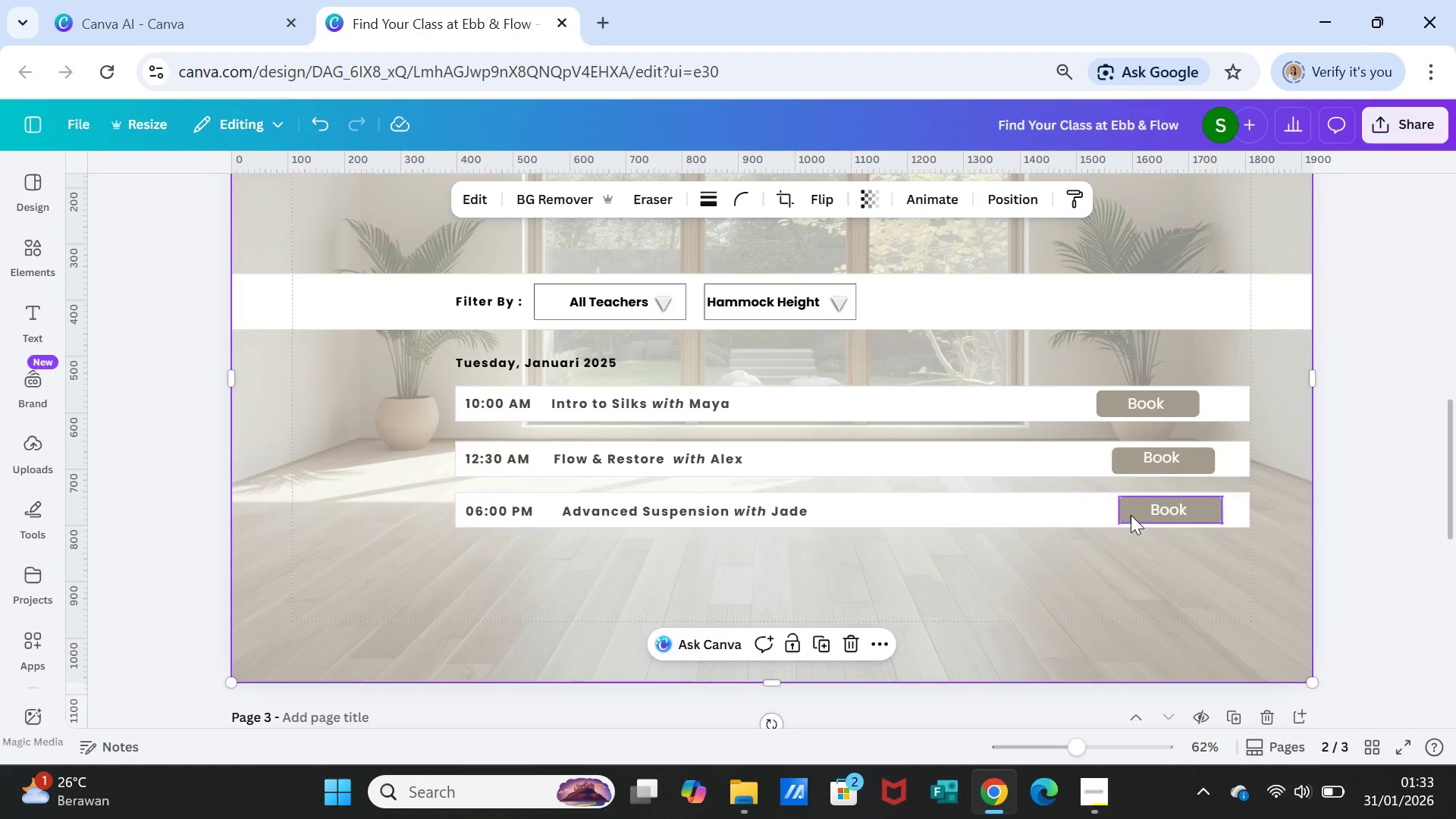 
left_click_drag(start_coordinate=[1169, 518], to_coordinate=[1161, 517])
 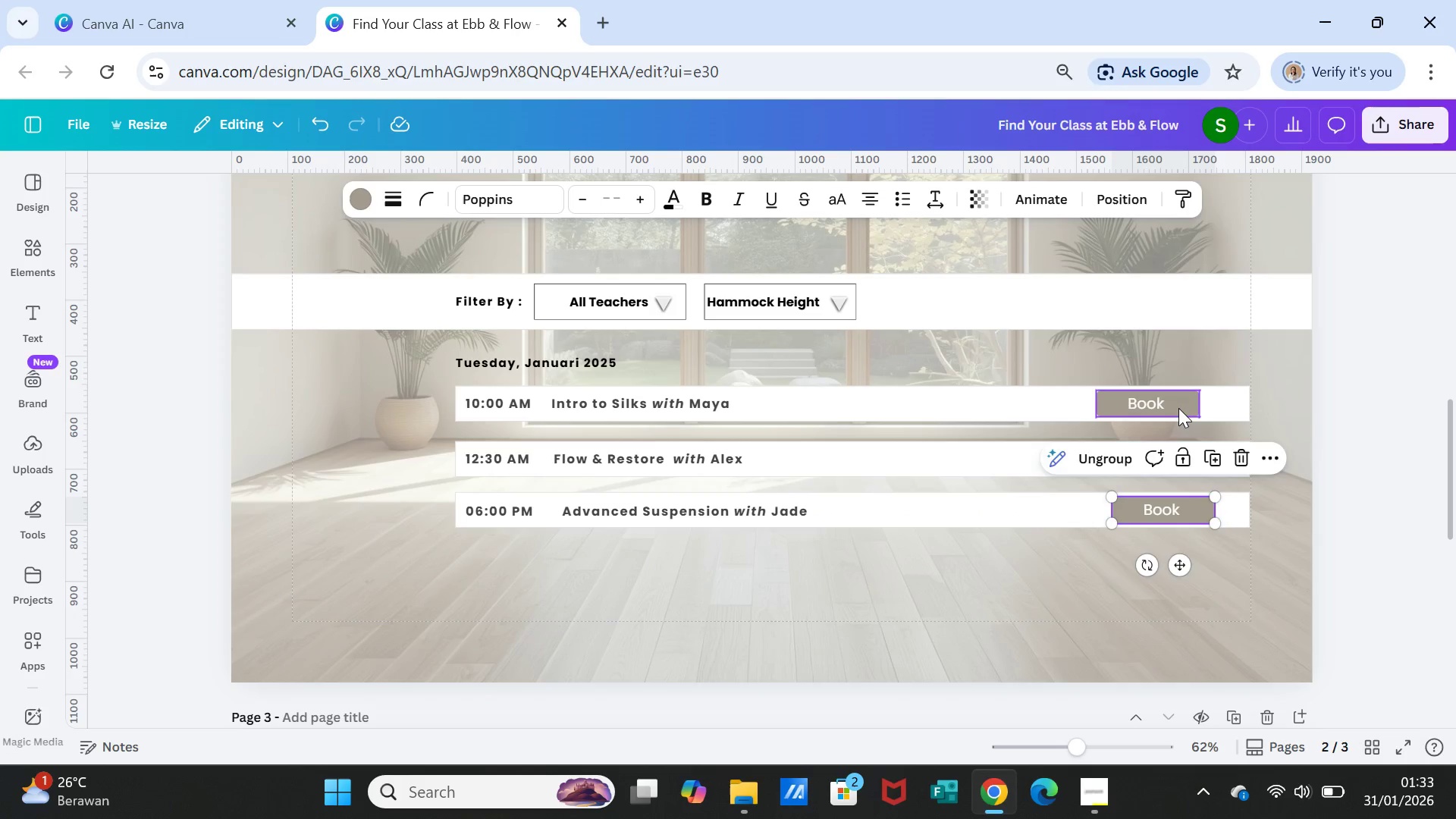 
left_click_drag(start_coordinate=[1178, 407], to_coordinate=[1191, 406])
 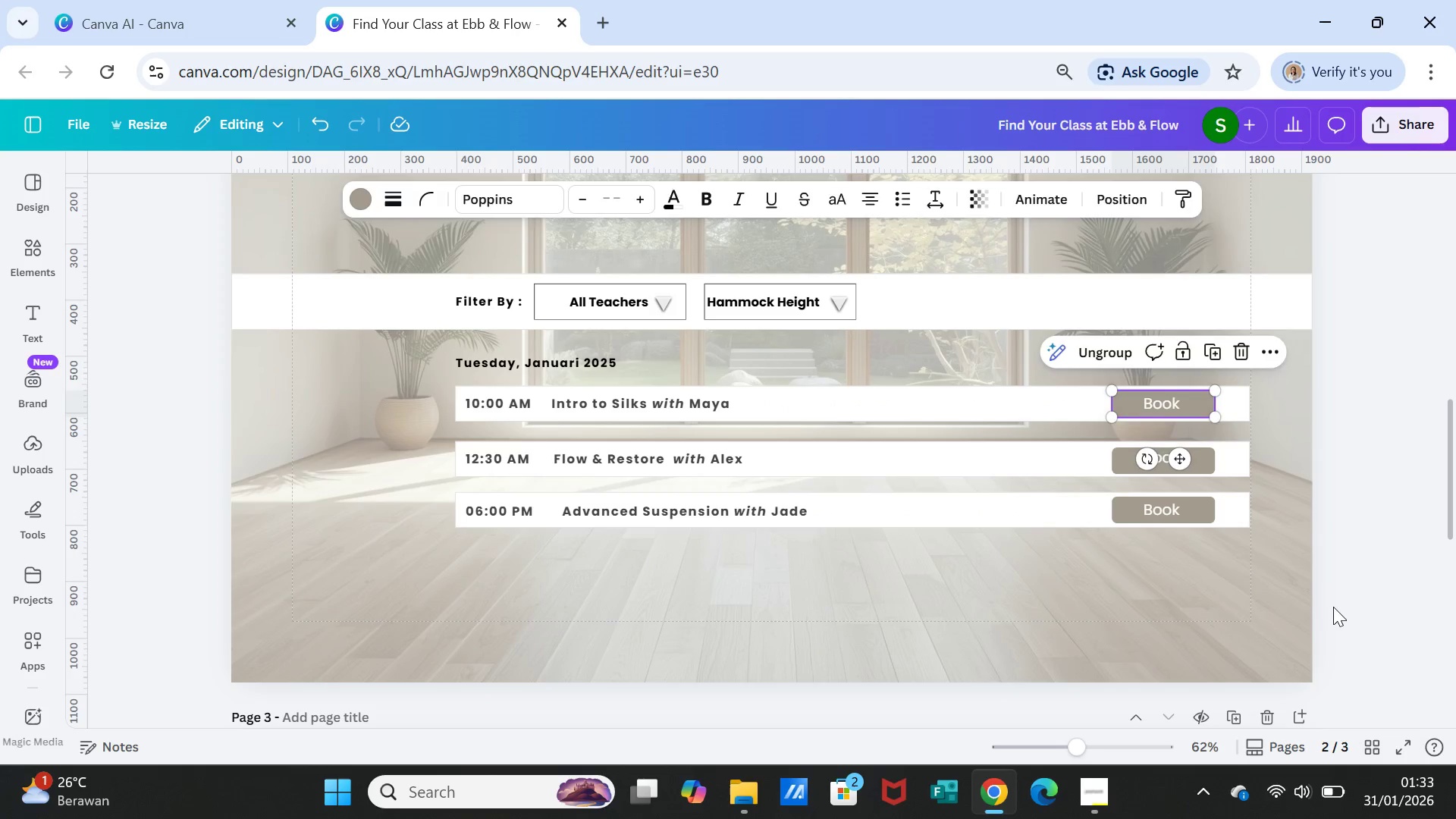 
left_click([1333, 607])
 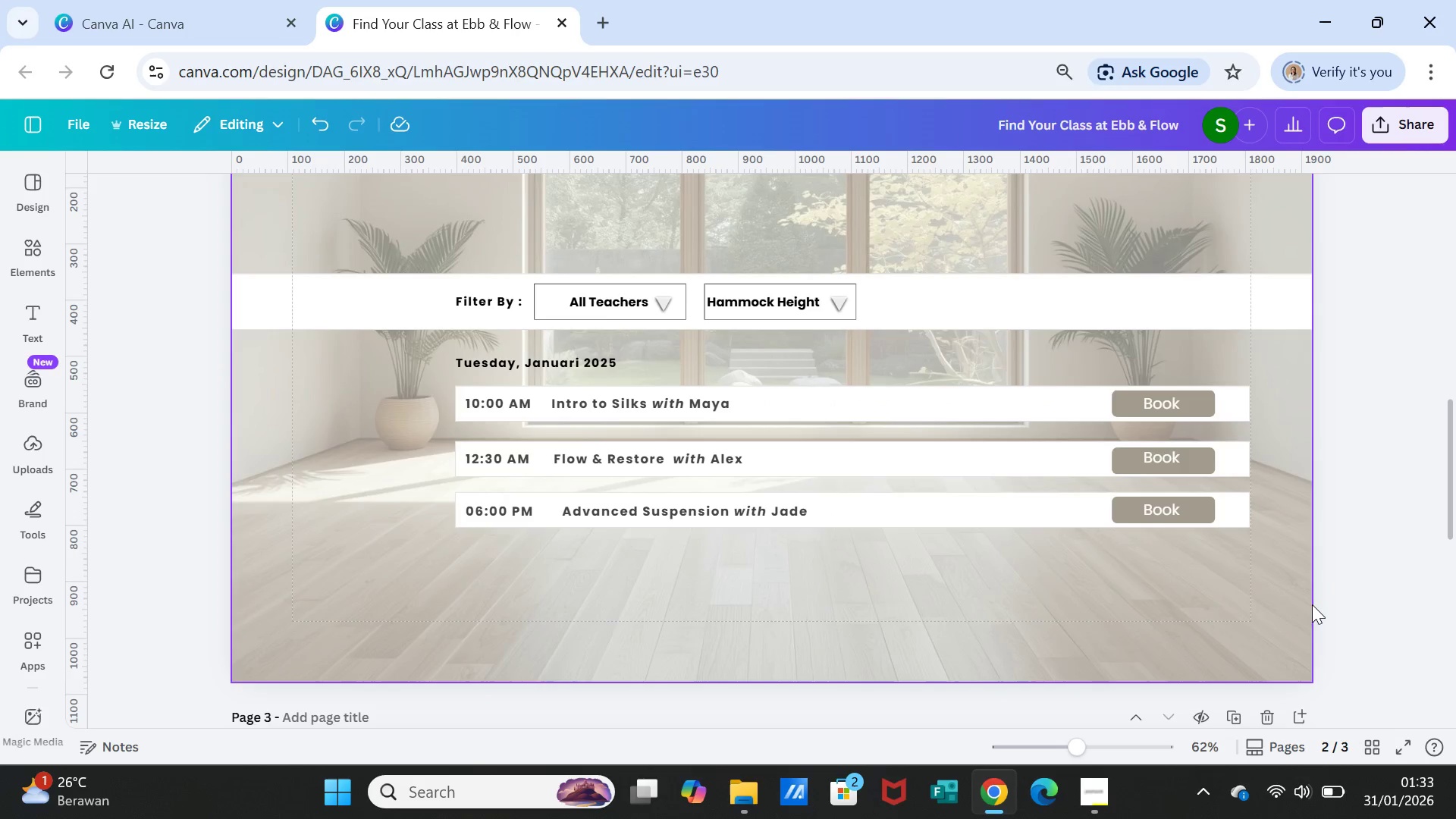 
scroll: coordinate [1311, 609], scroll_direction: down, amount: 2.0
 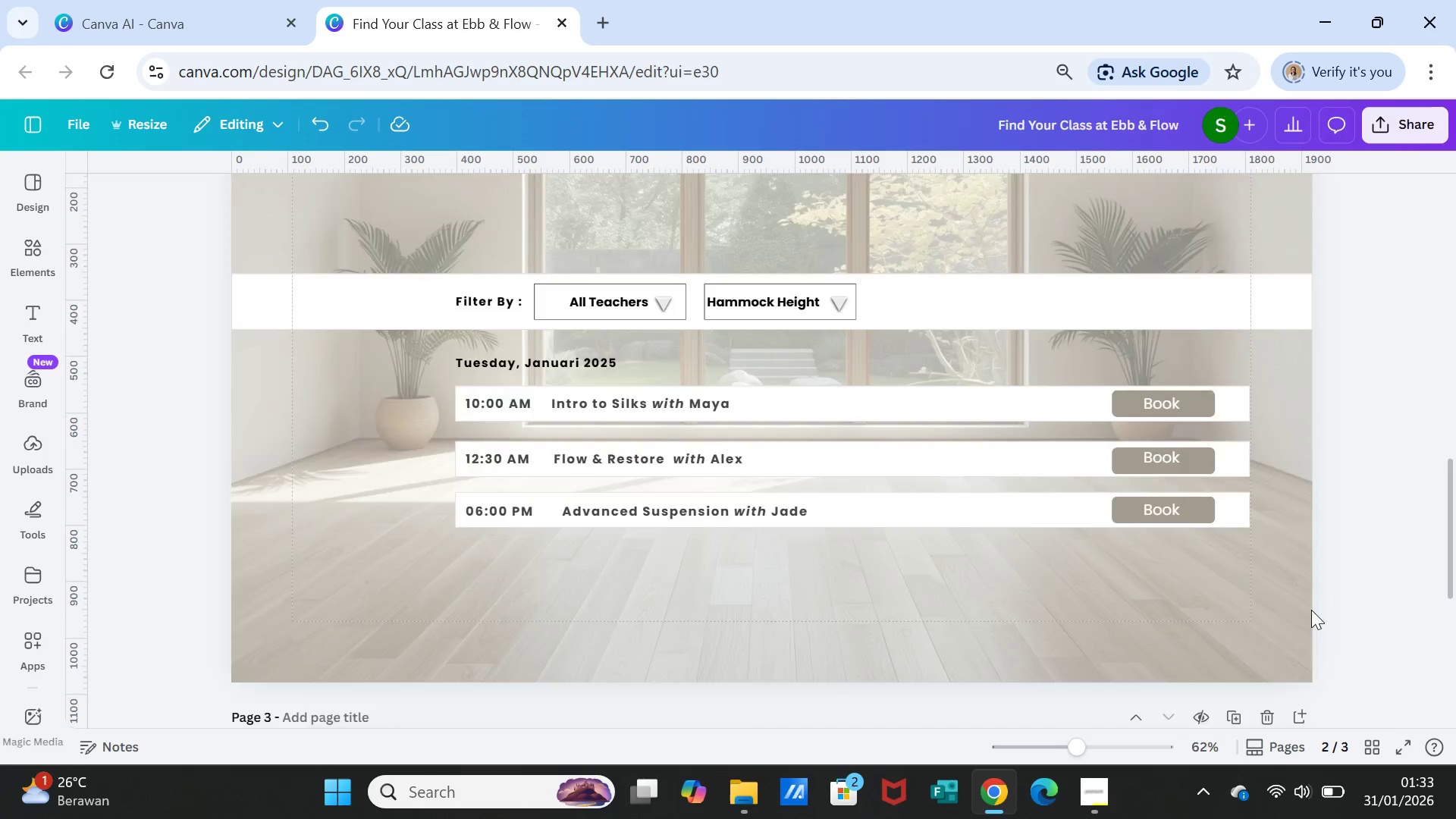 
scroll: coordinate [1311, 610], scroll_direction: up, amount: 5.0
 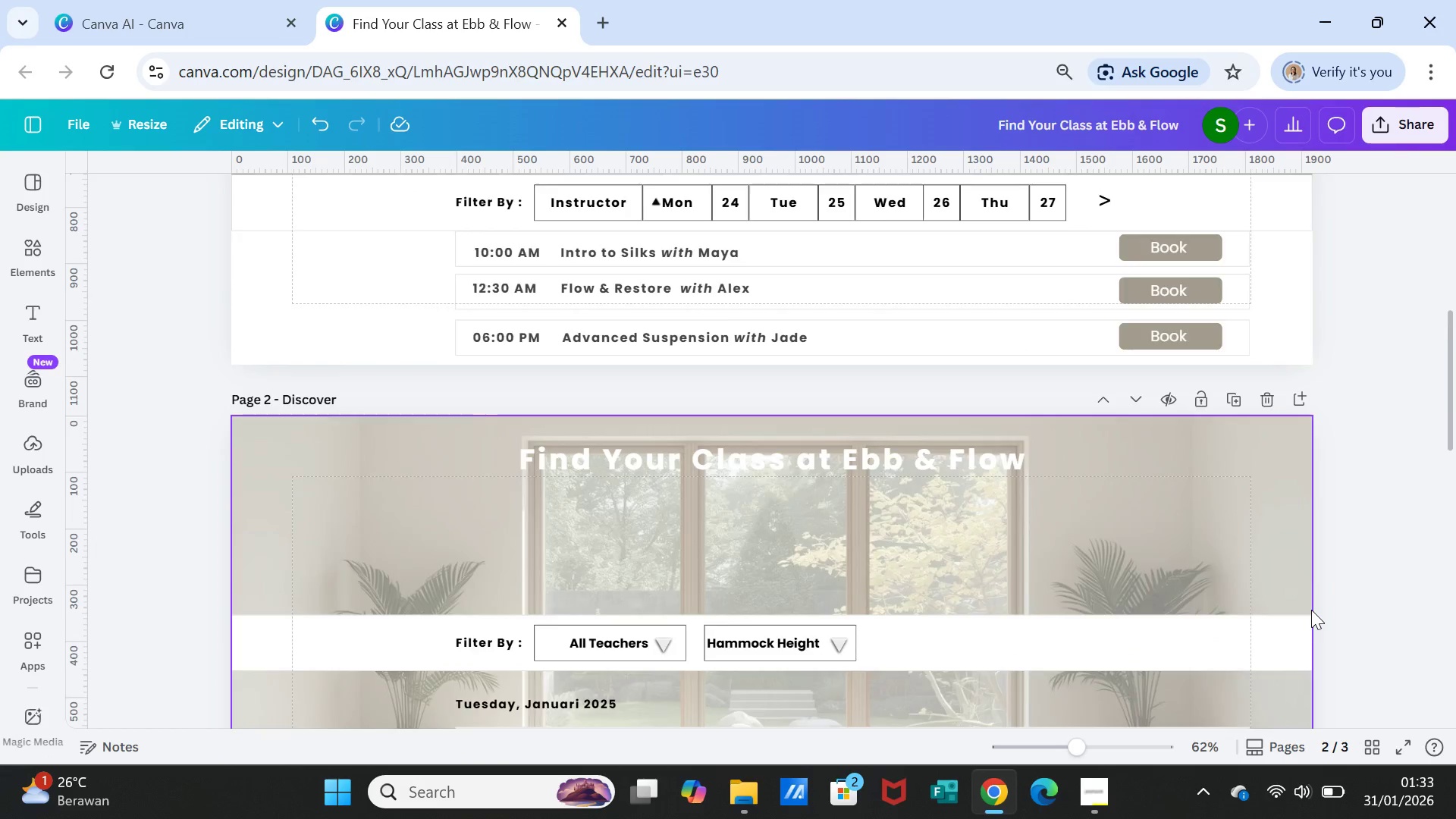 
scroll: coordinate [1311, 610], scroll_direction: down, amount: 3.0
 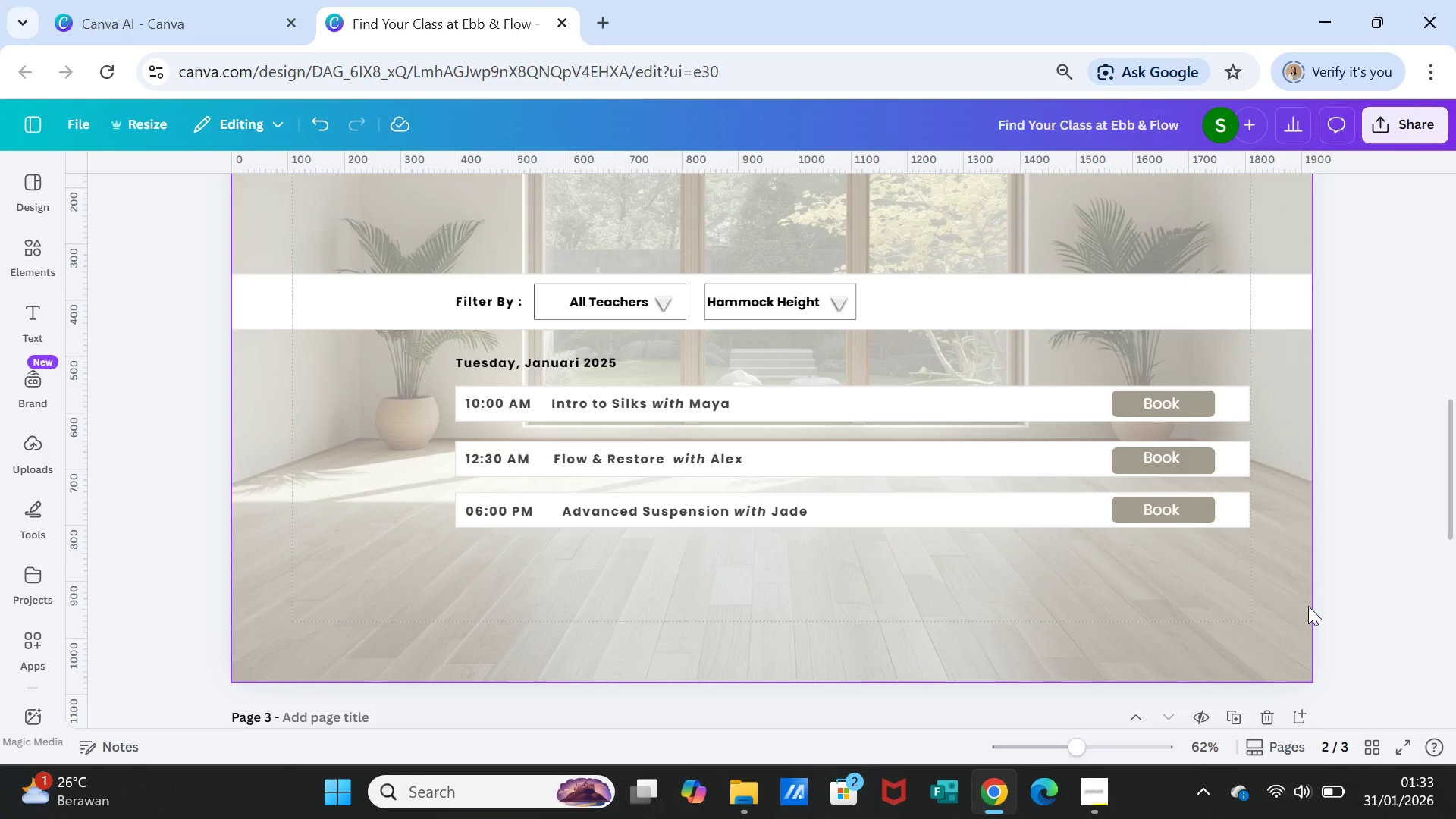 
left_click([443, 309])
 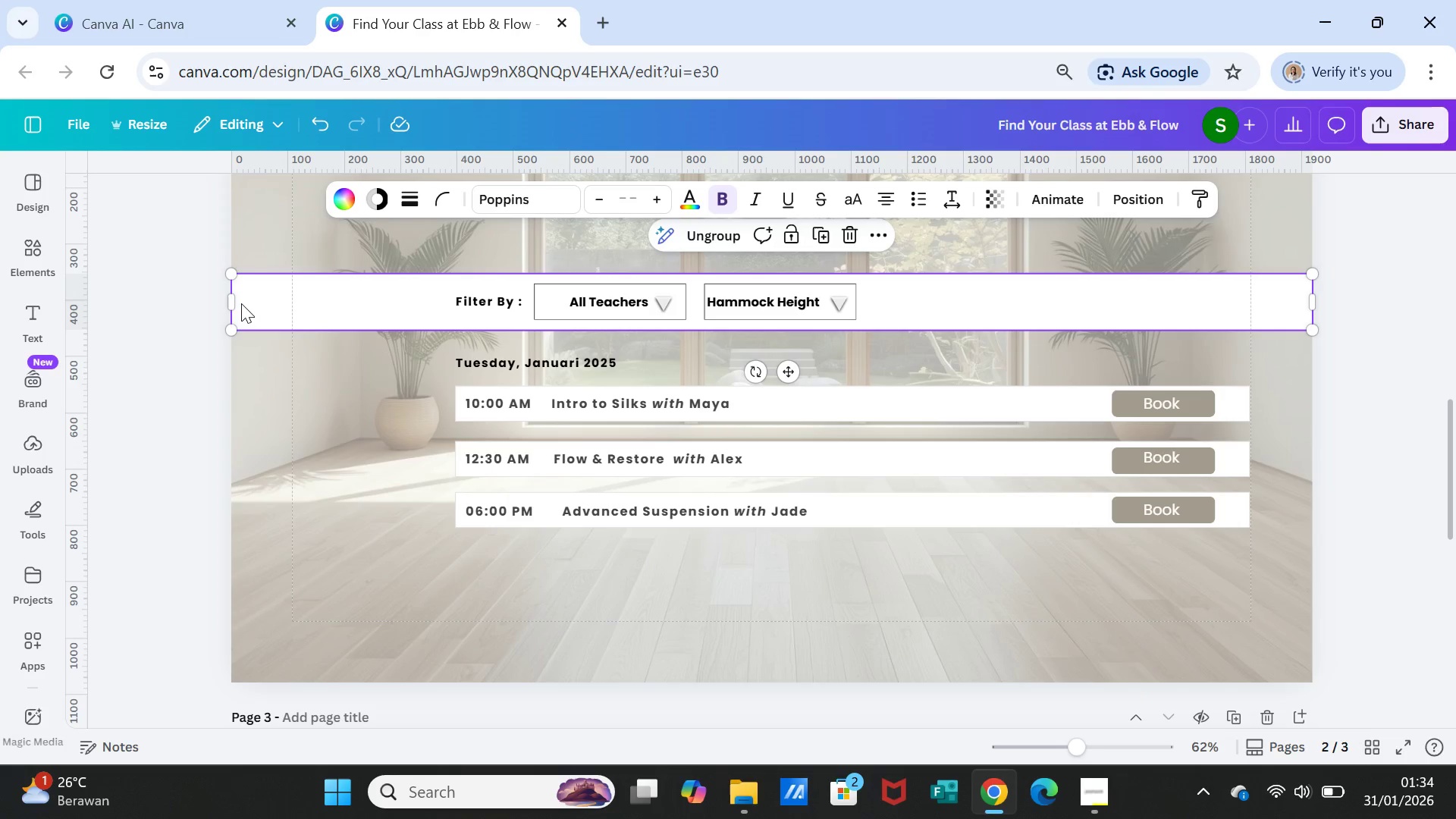 
left_click_drag(start_coordinate=[232, 300], to_coordinate=[452, 308])
 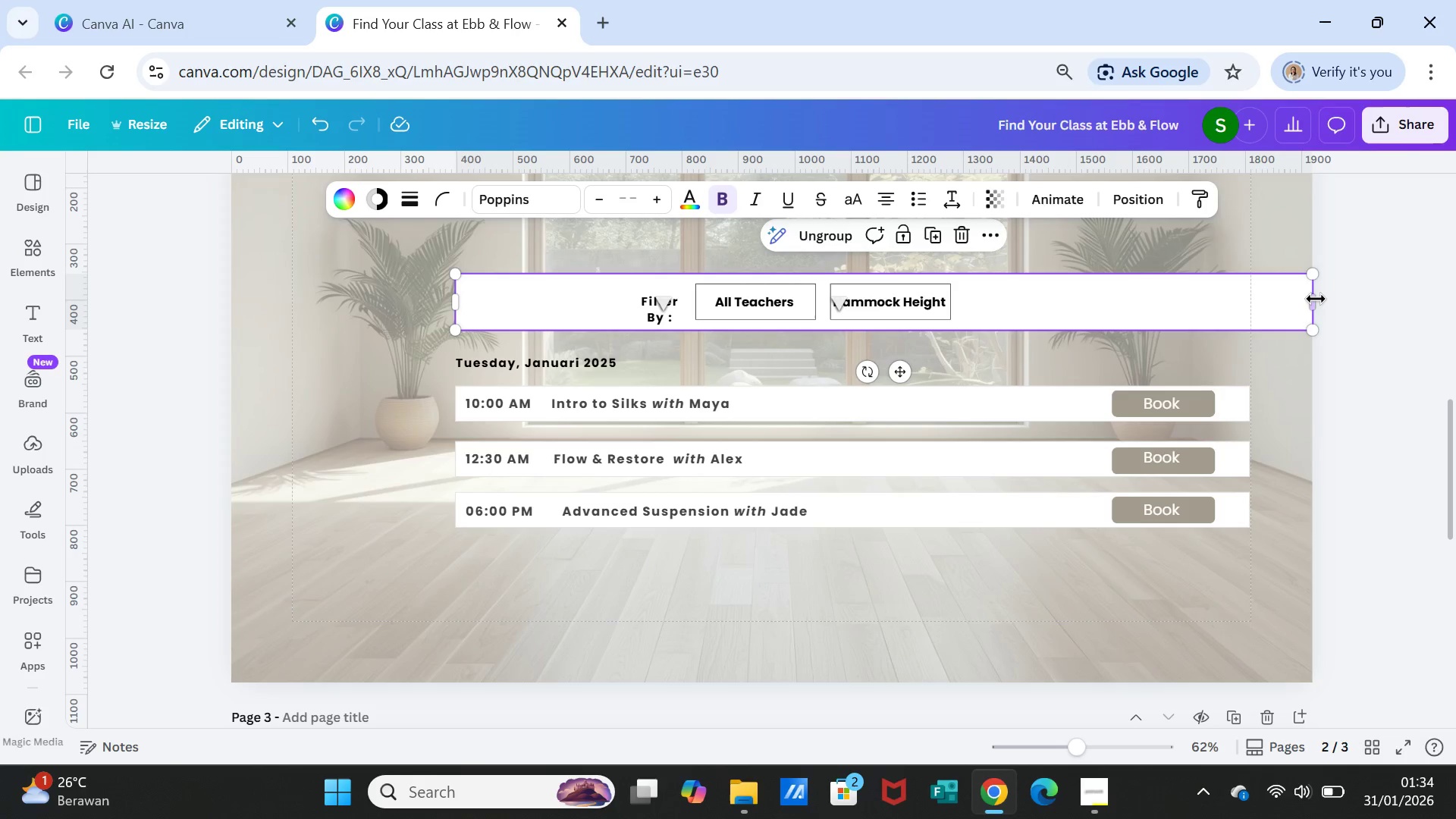 
left_click_drag(start_coordinate=[1310, 300], to_coordinate=[1244, 307])
 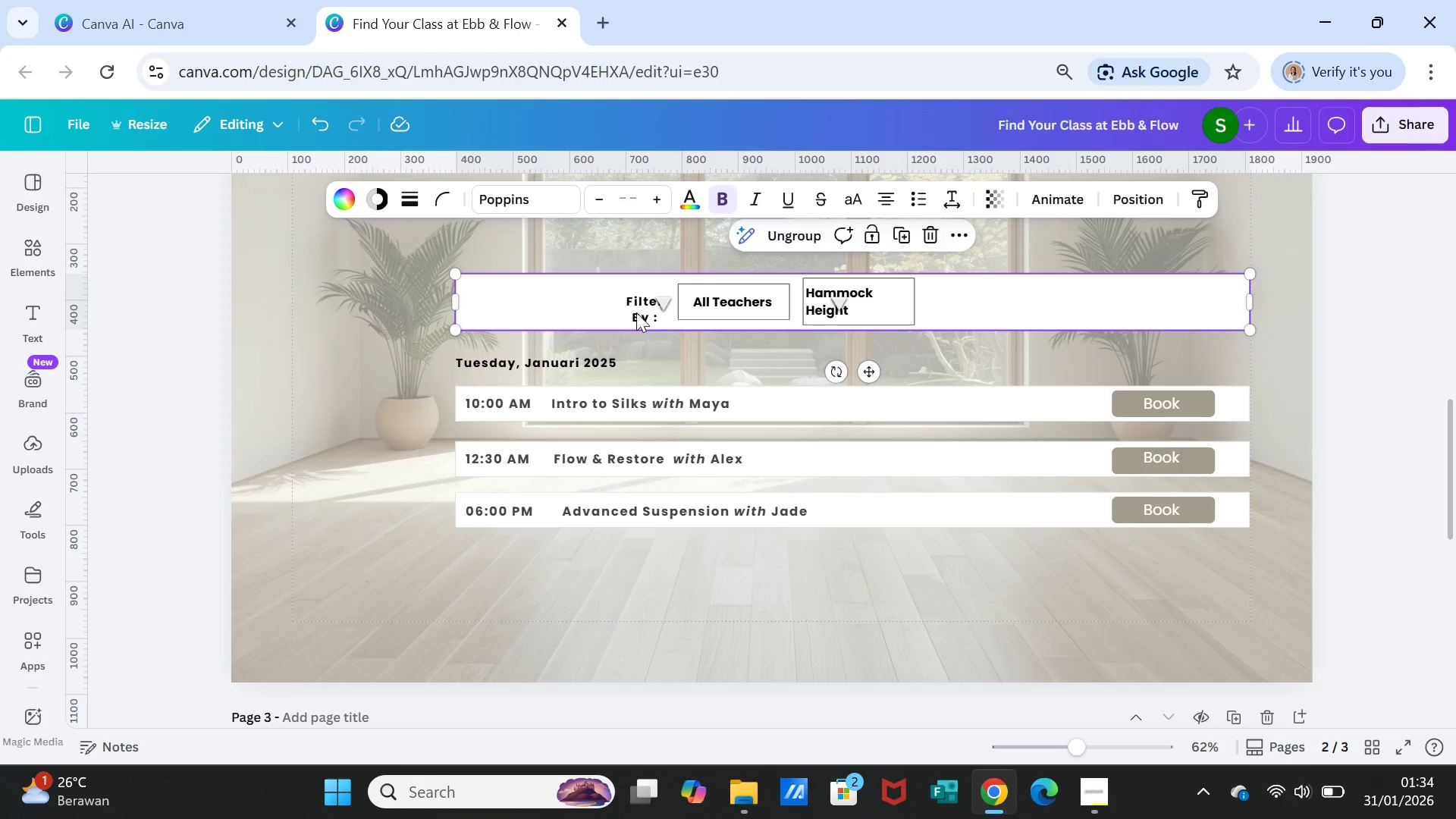 
left_click([632, 313])
 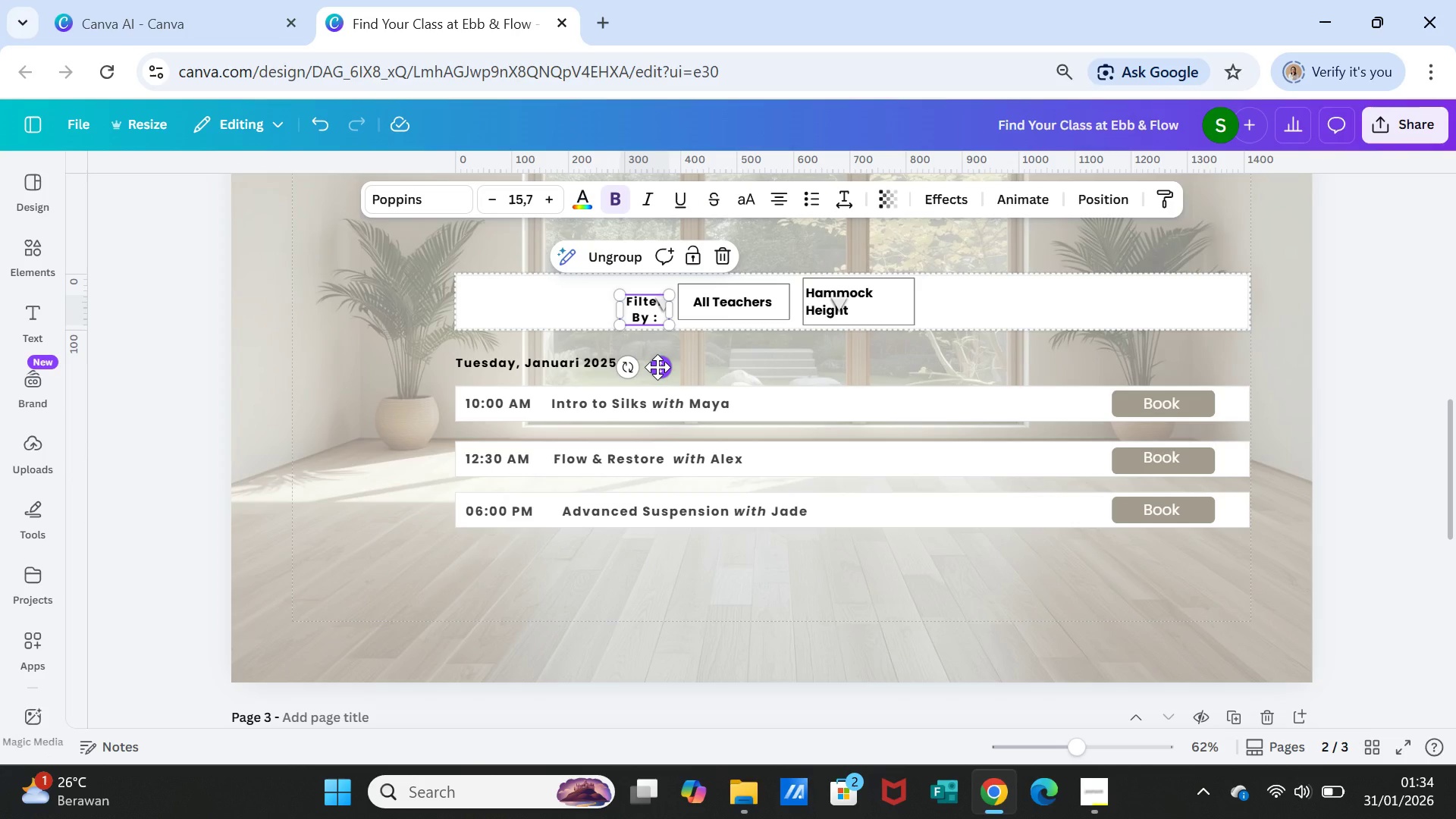 
left_click_drag(start_coordinate=[657, 367], to_coordinate=[500, 353])
 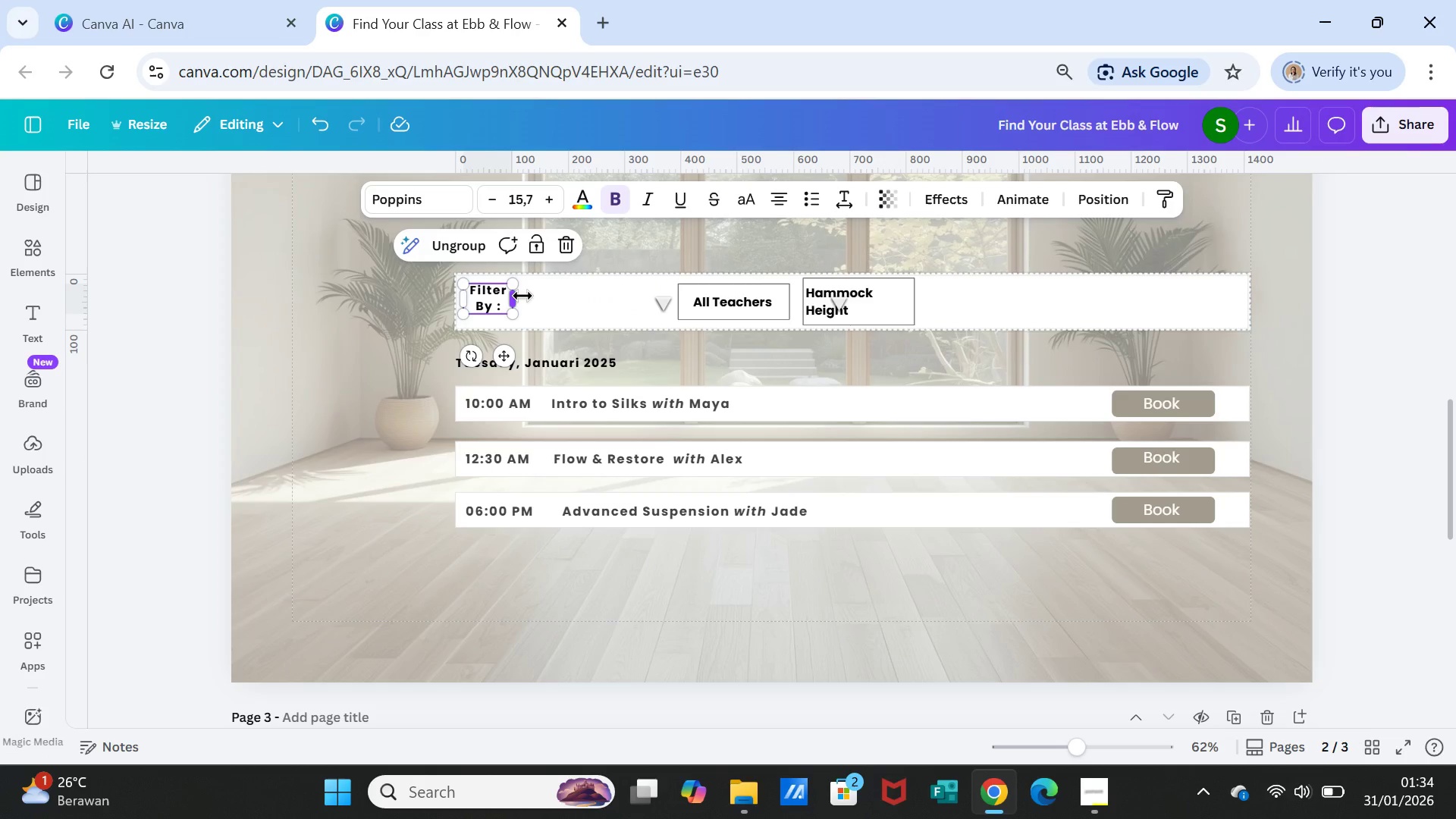 
left_click_drag(start_coordinate=[522, 296], to_coordinate=[609, 301])
 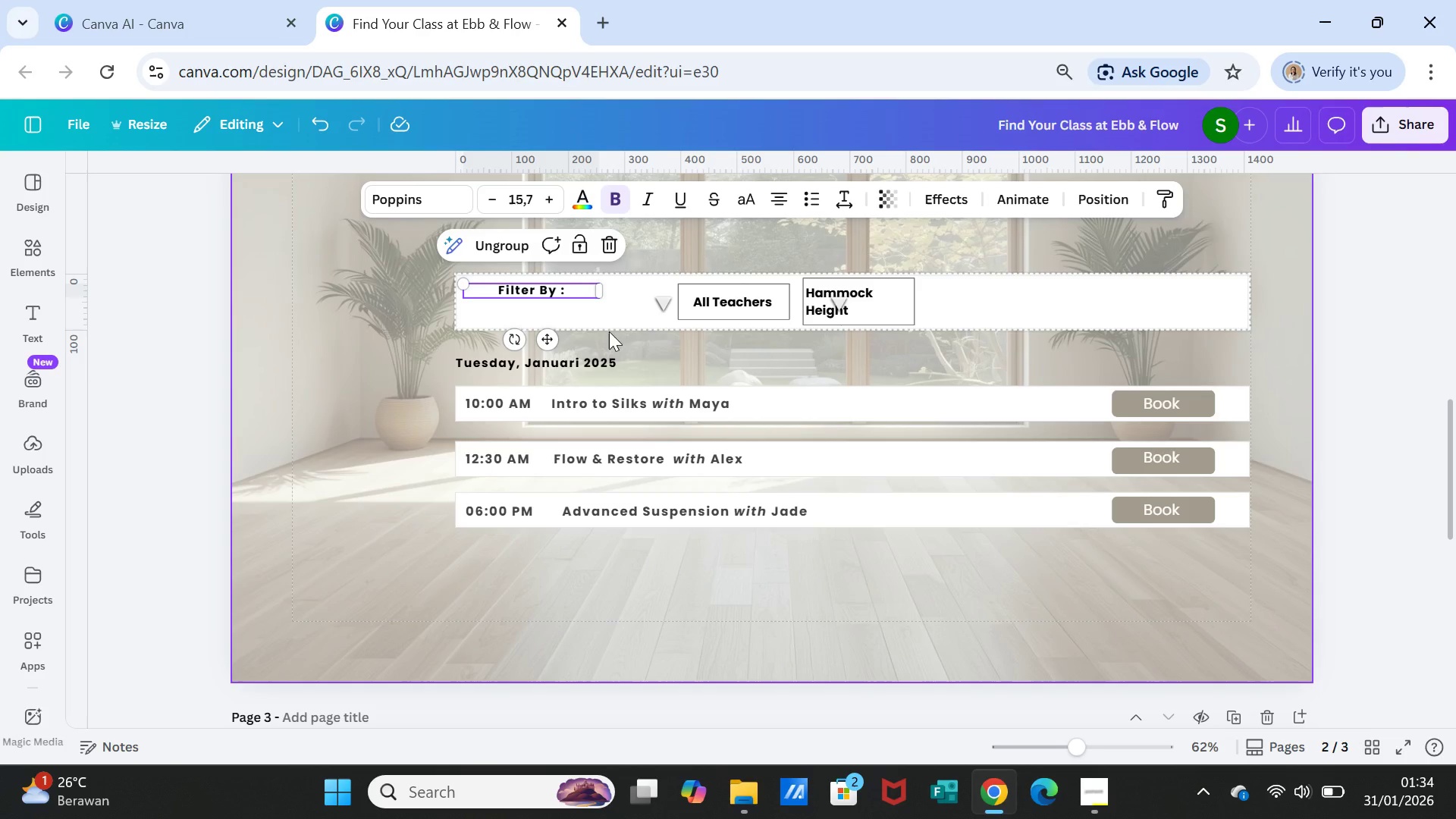 
left_click([609, 331])
 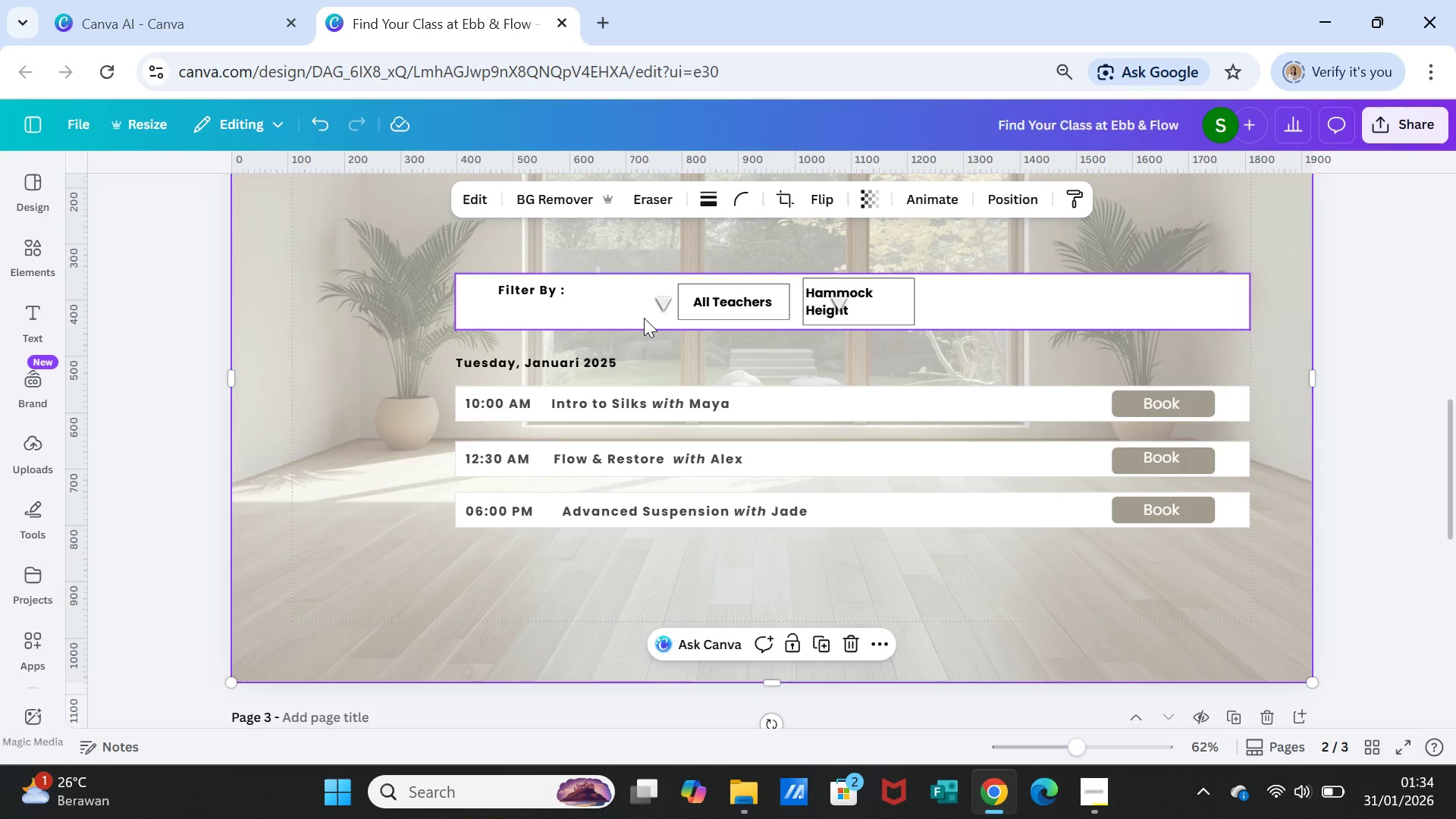 
wait(5.73)
 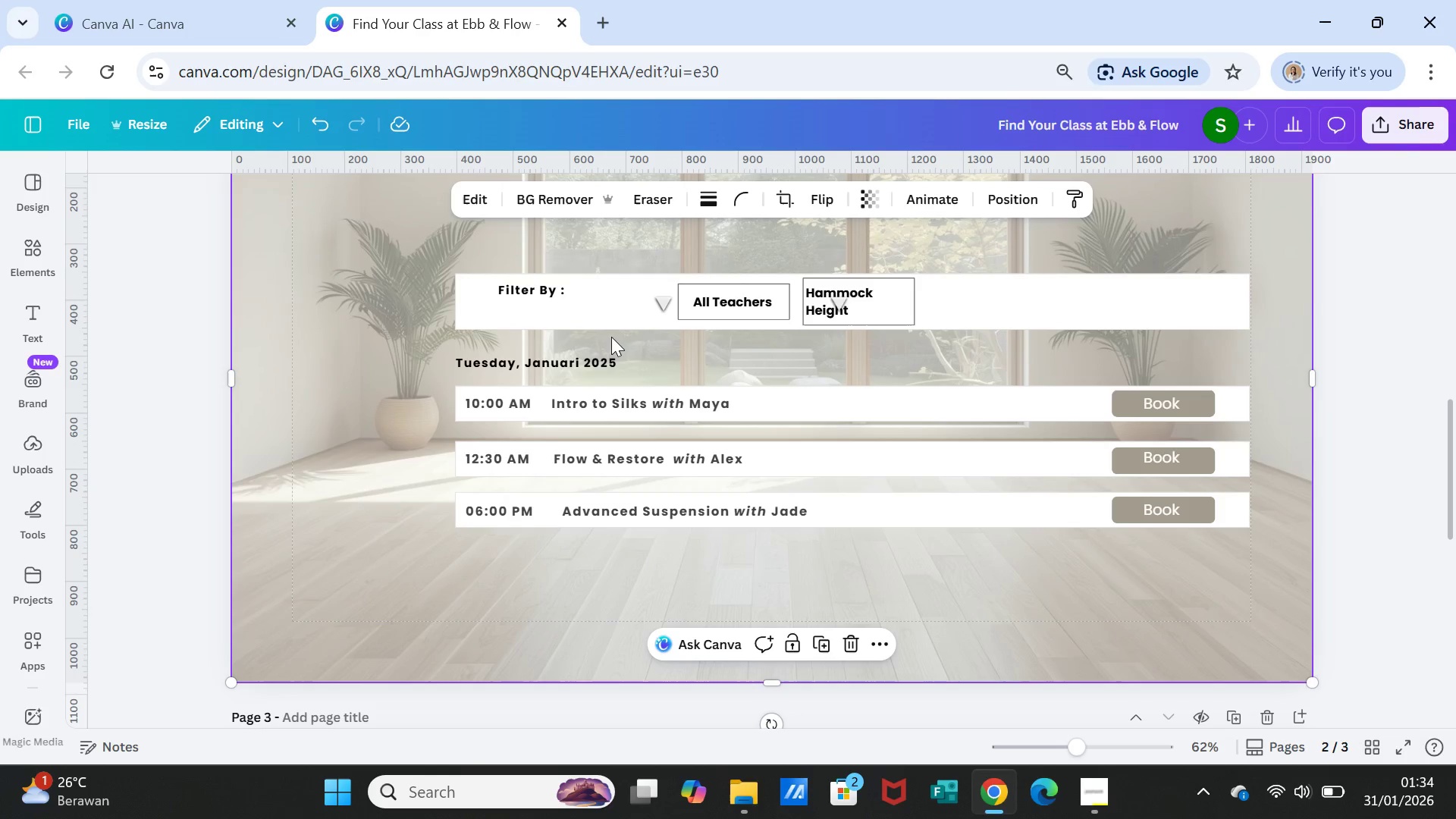 
left_click([519, 289])
 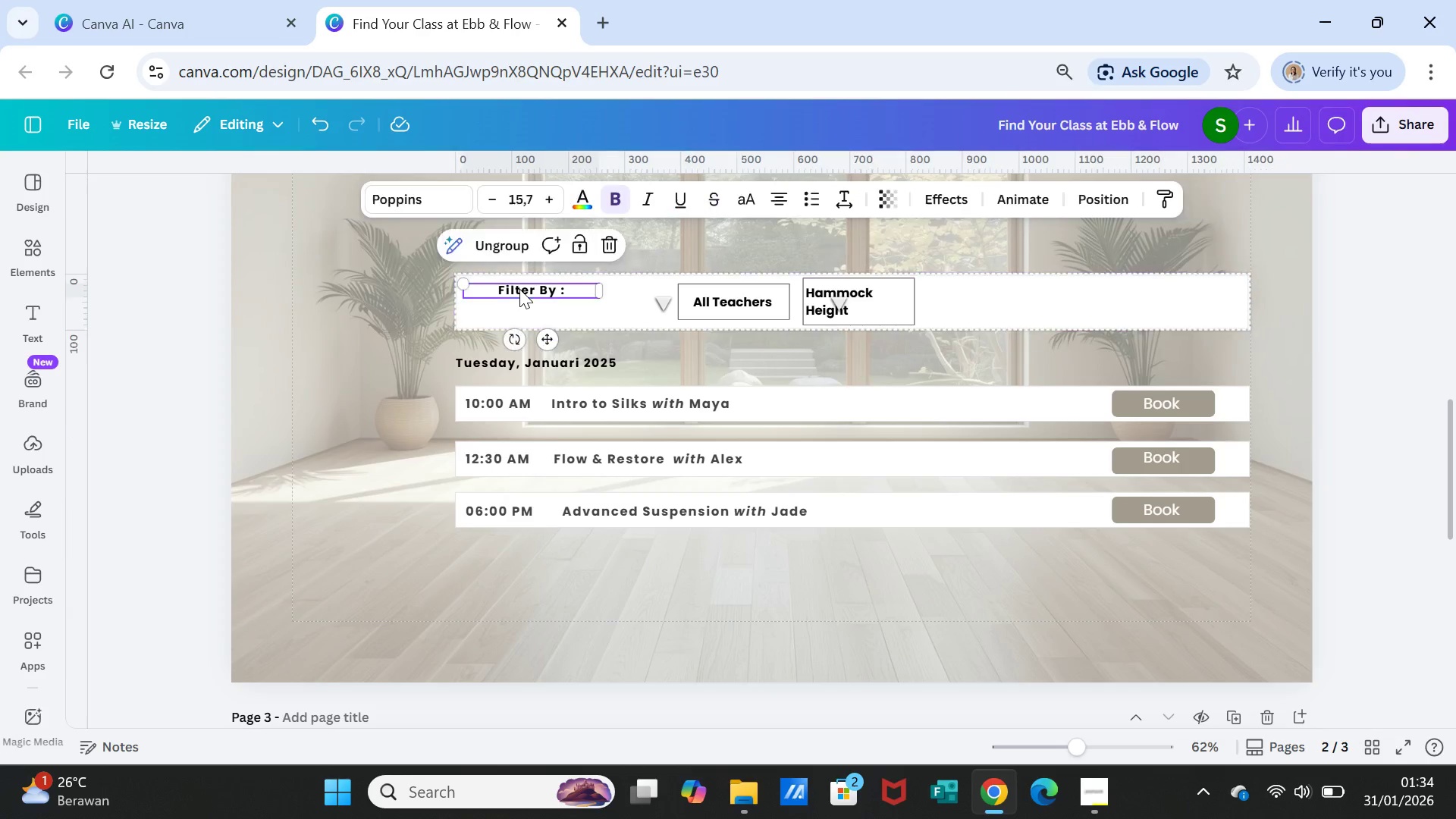 
double_click([519, 289])
 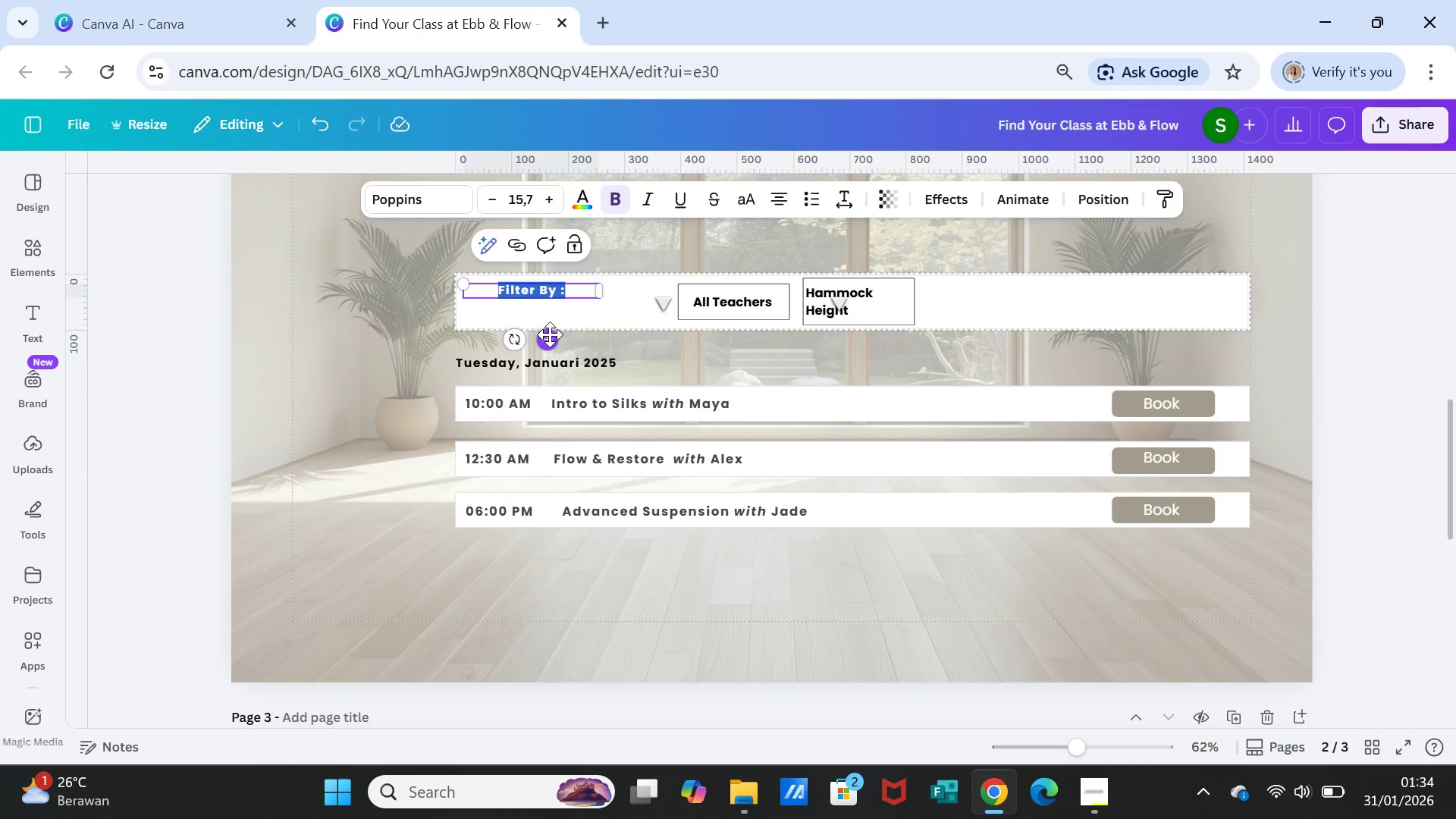 
left_click_drag(start_coordinate=[550, 334], to_coordinate=[552, 346])
 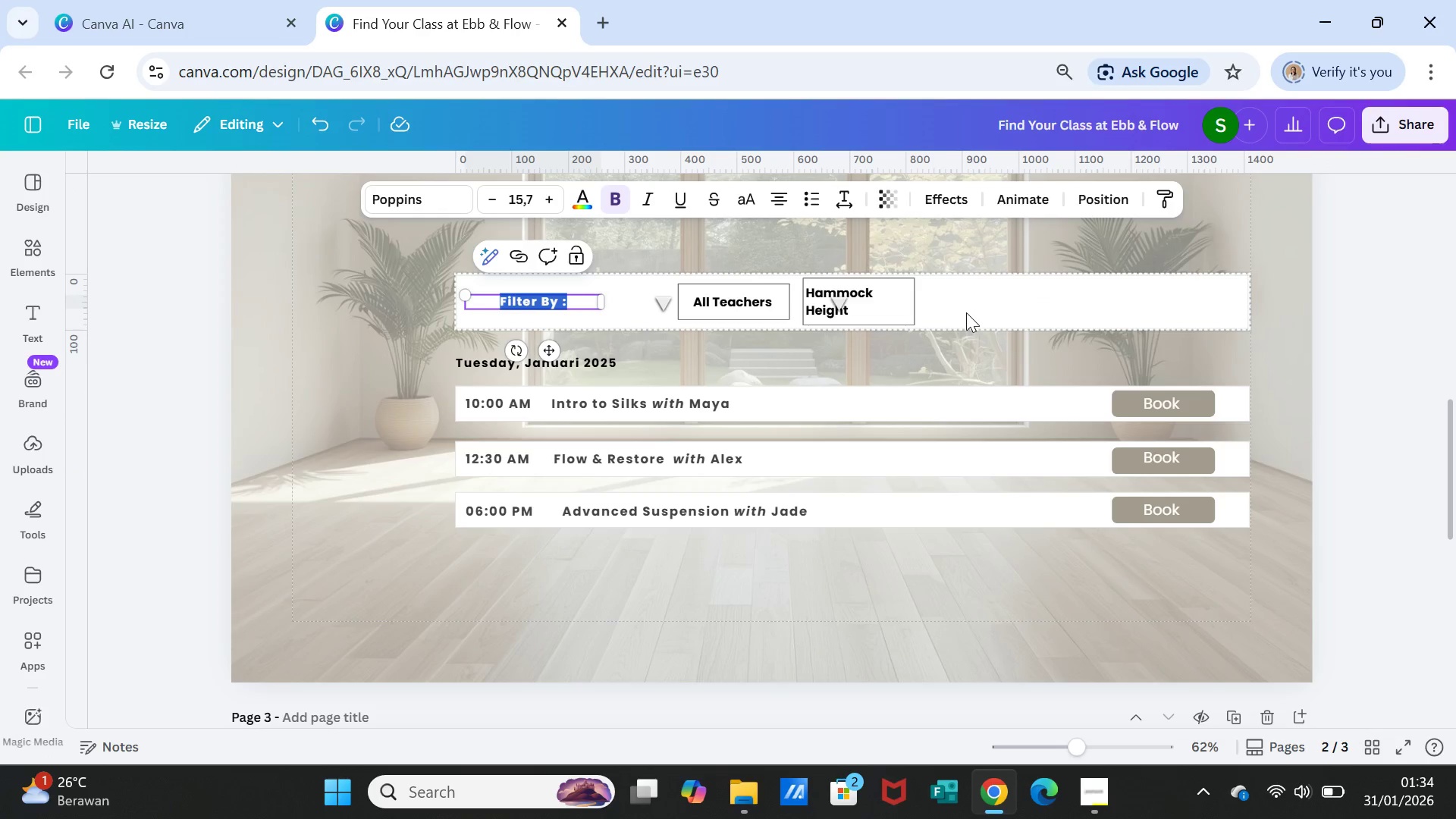 
left_click([966, 312])
 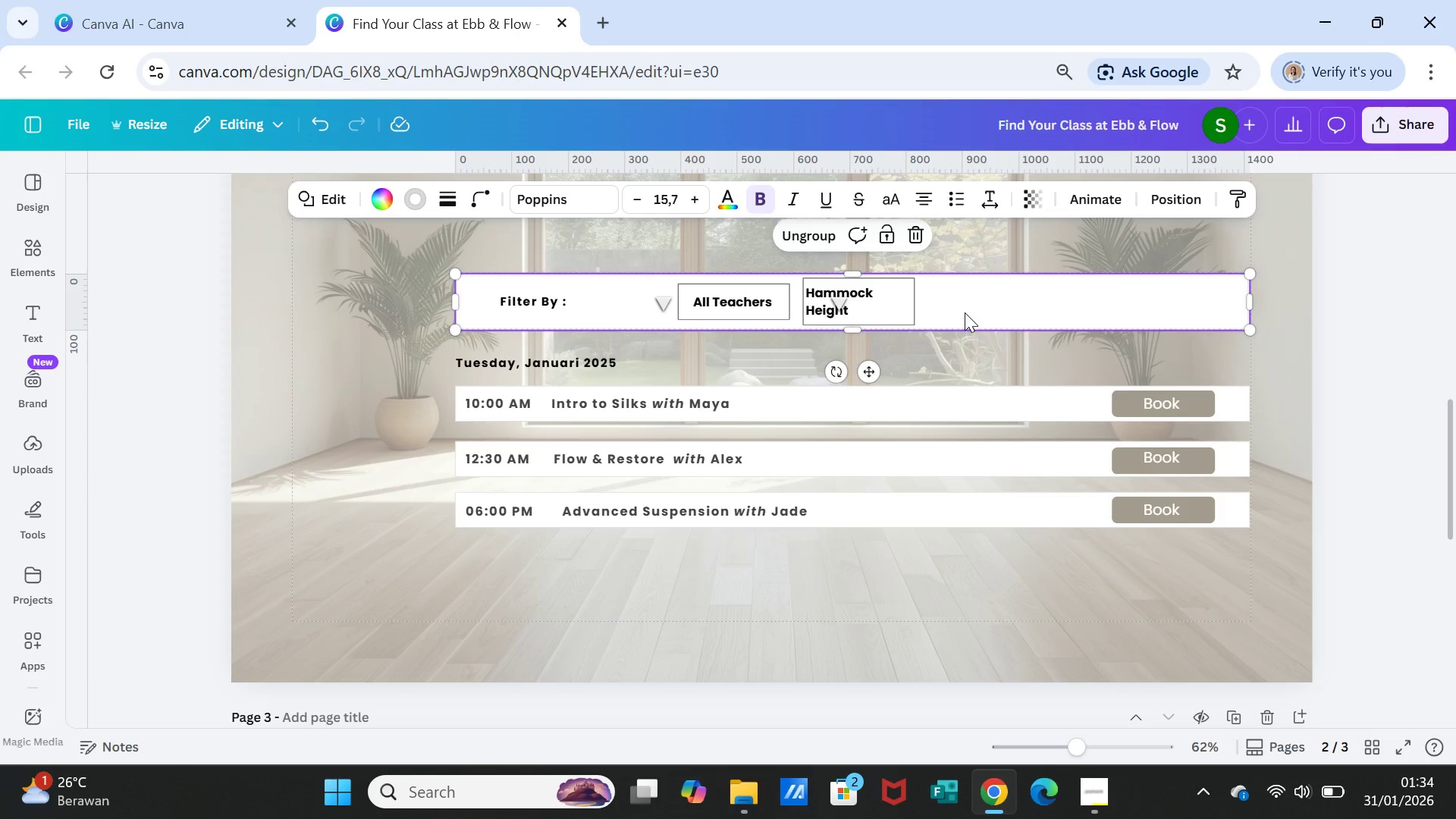 
wait(8.11)
 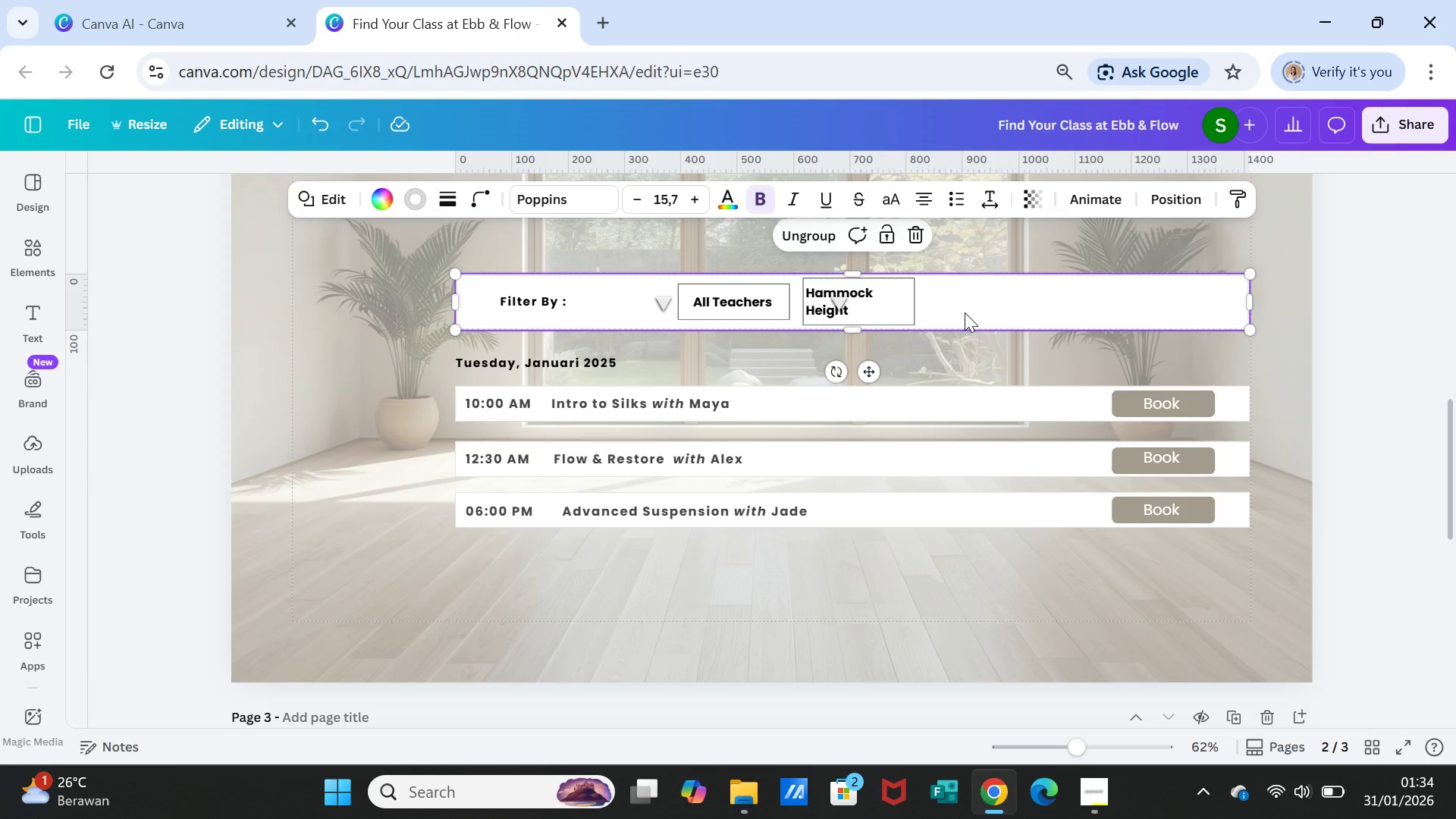 
left_click_drag(start_coordinate=[701, 312], to_coordinate=[654, 311])
 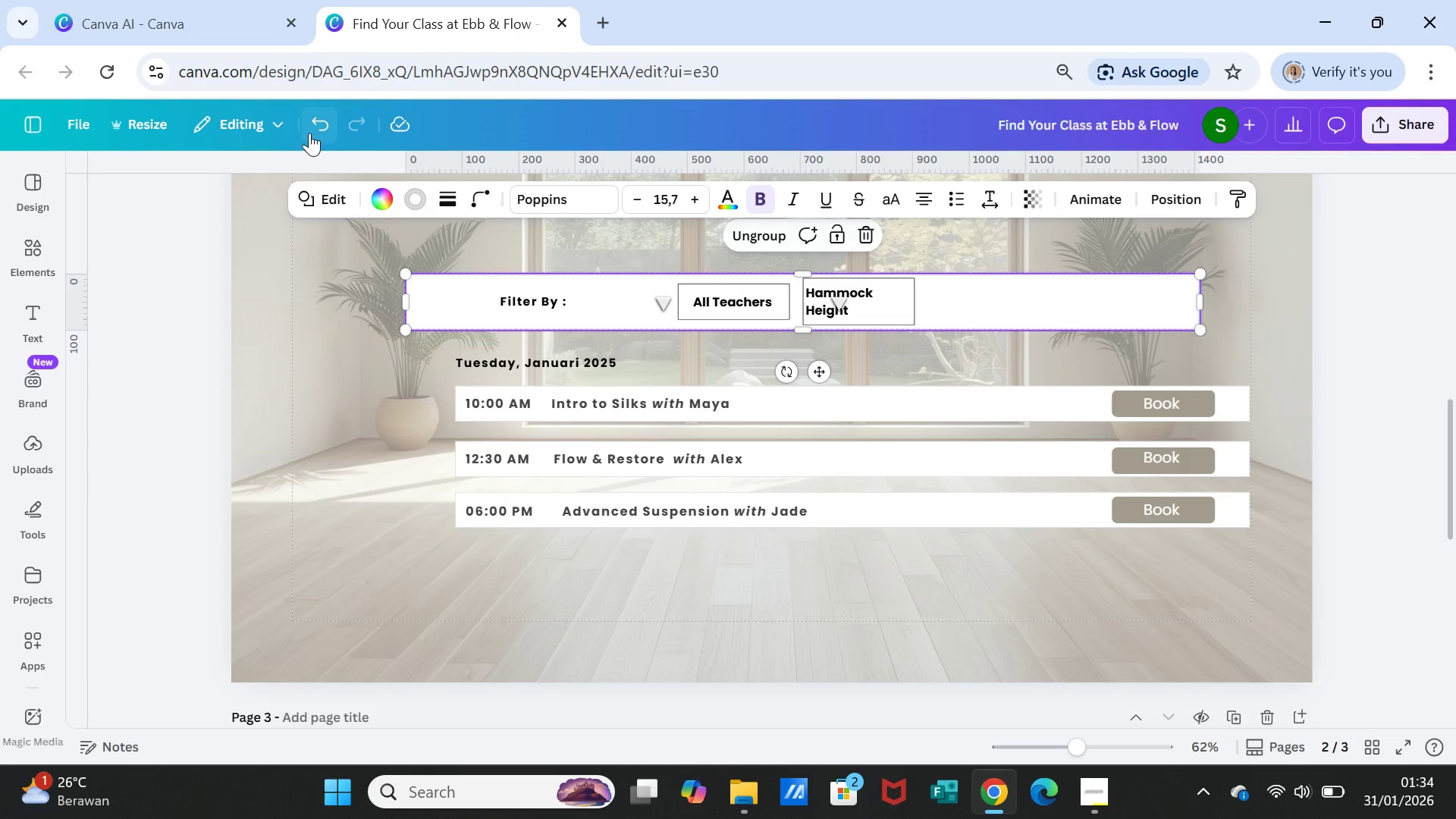 
left_click([309, 133])
 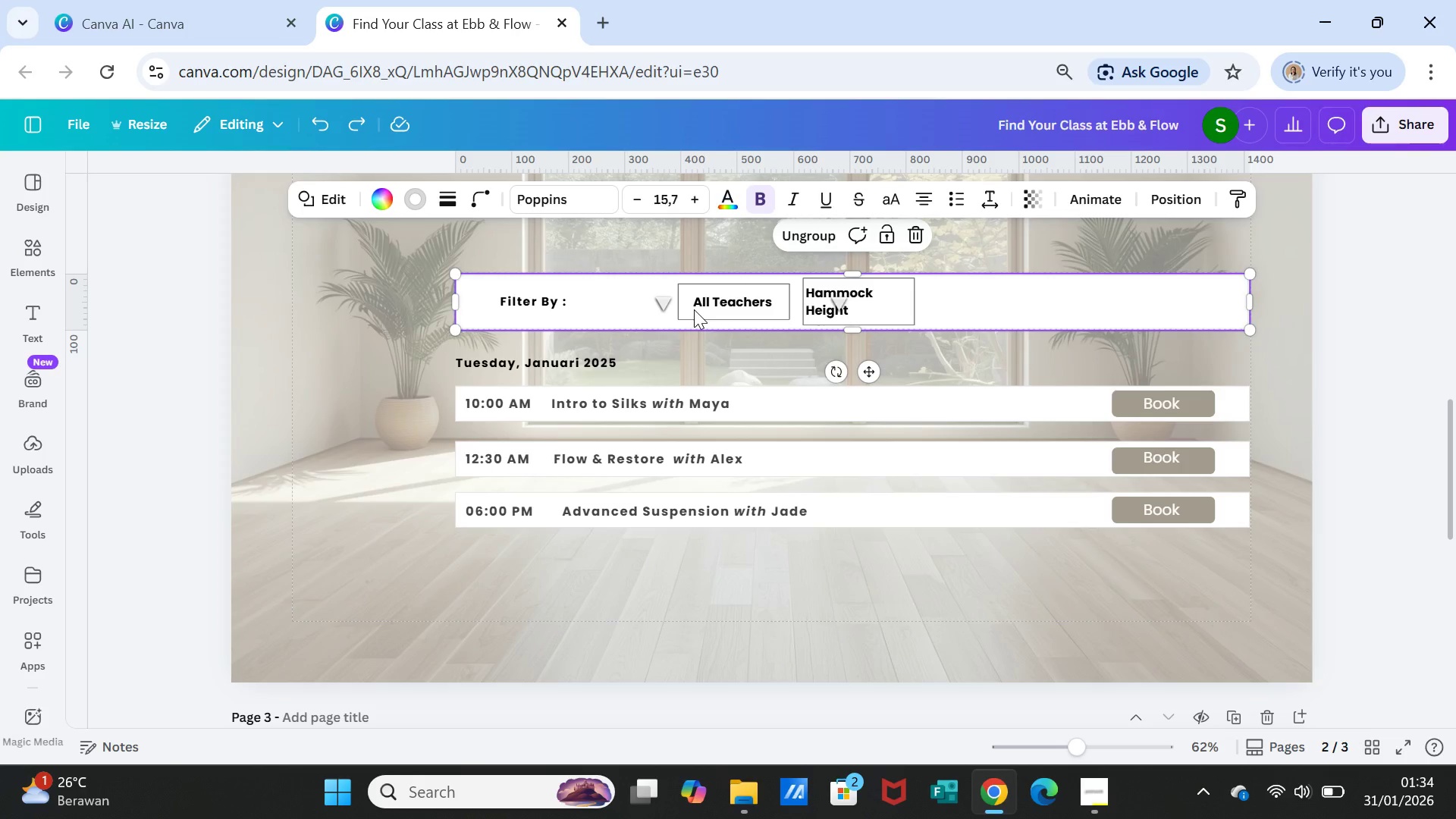 
left_click([694, 309])
 